 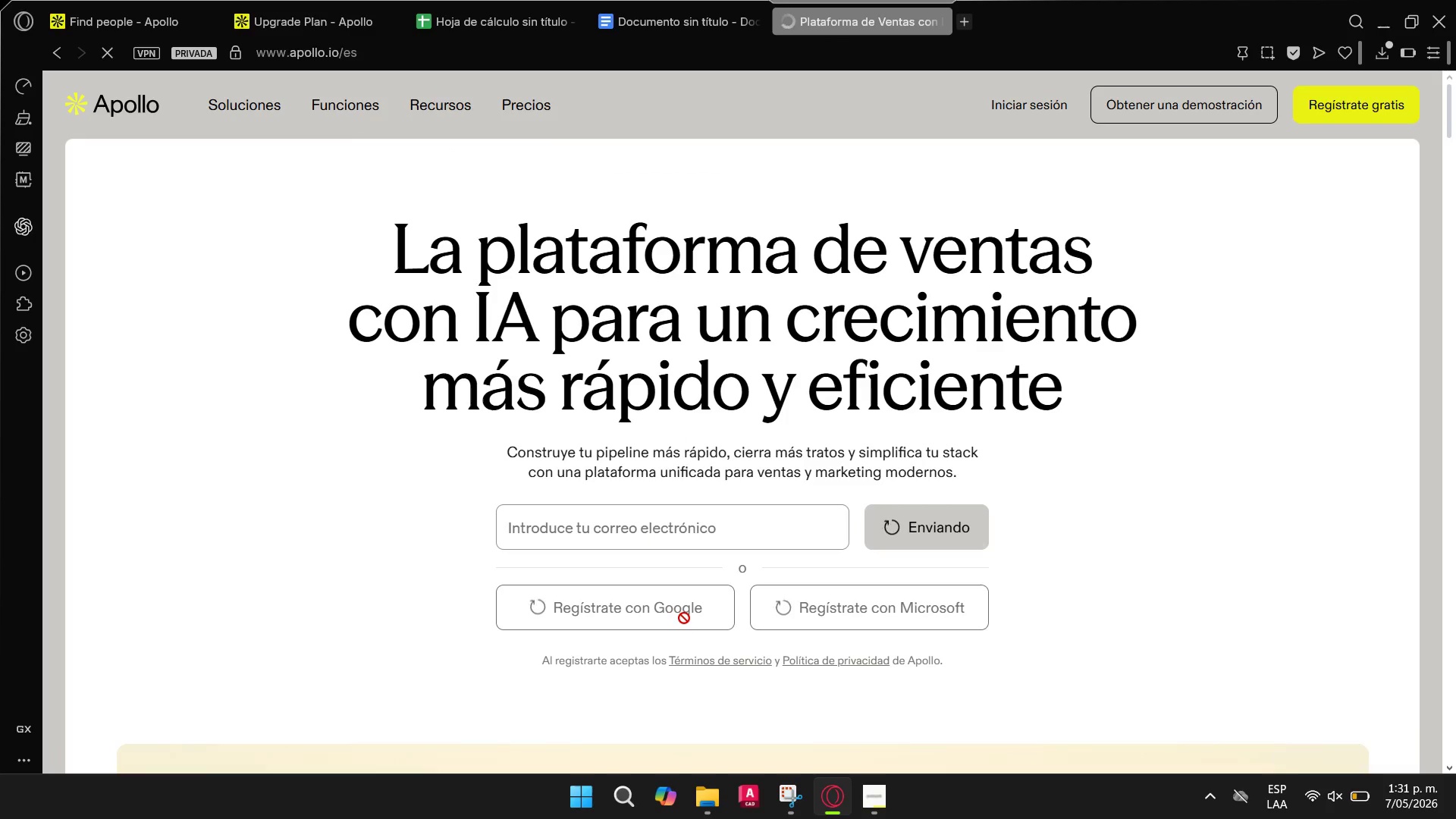 
left_click([814, 406])
 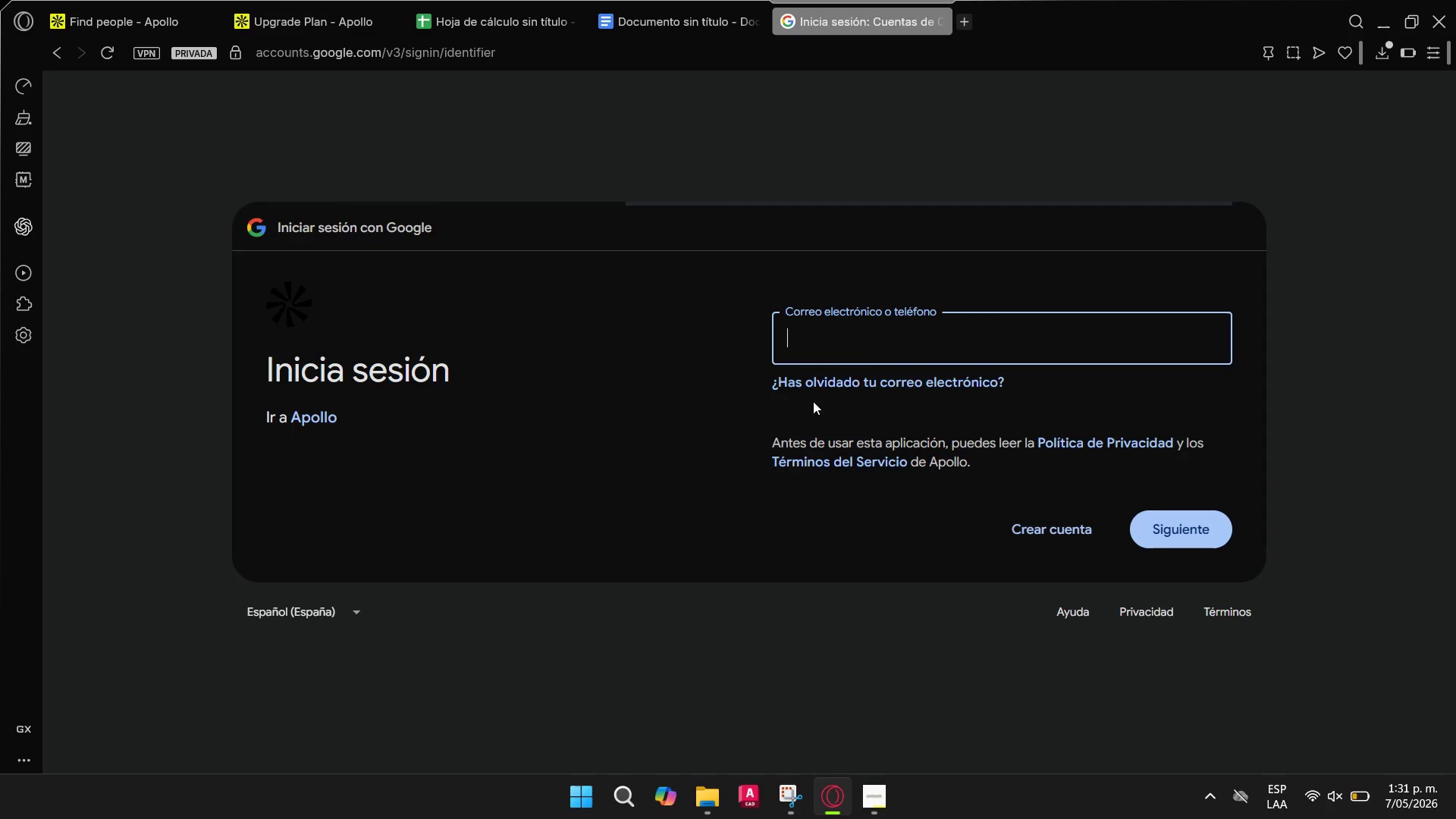 
left_click([855, 349])
 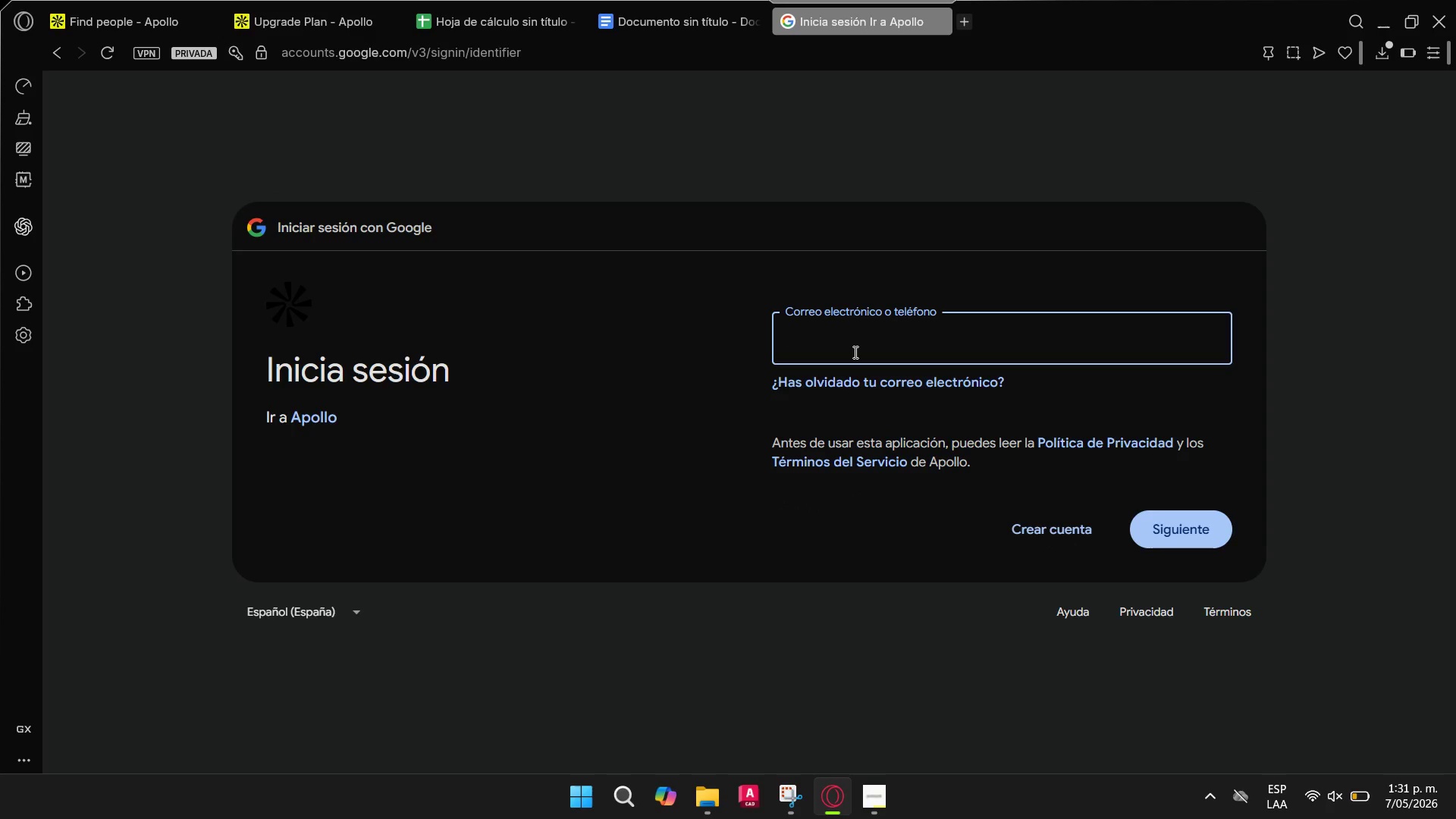 
type(brandonsfo)
key(Backspace)
key(Backspace)
type(of2002)
 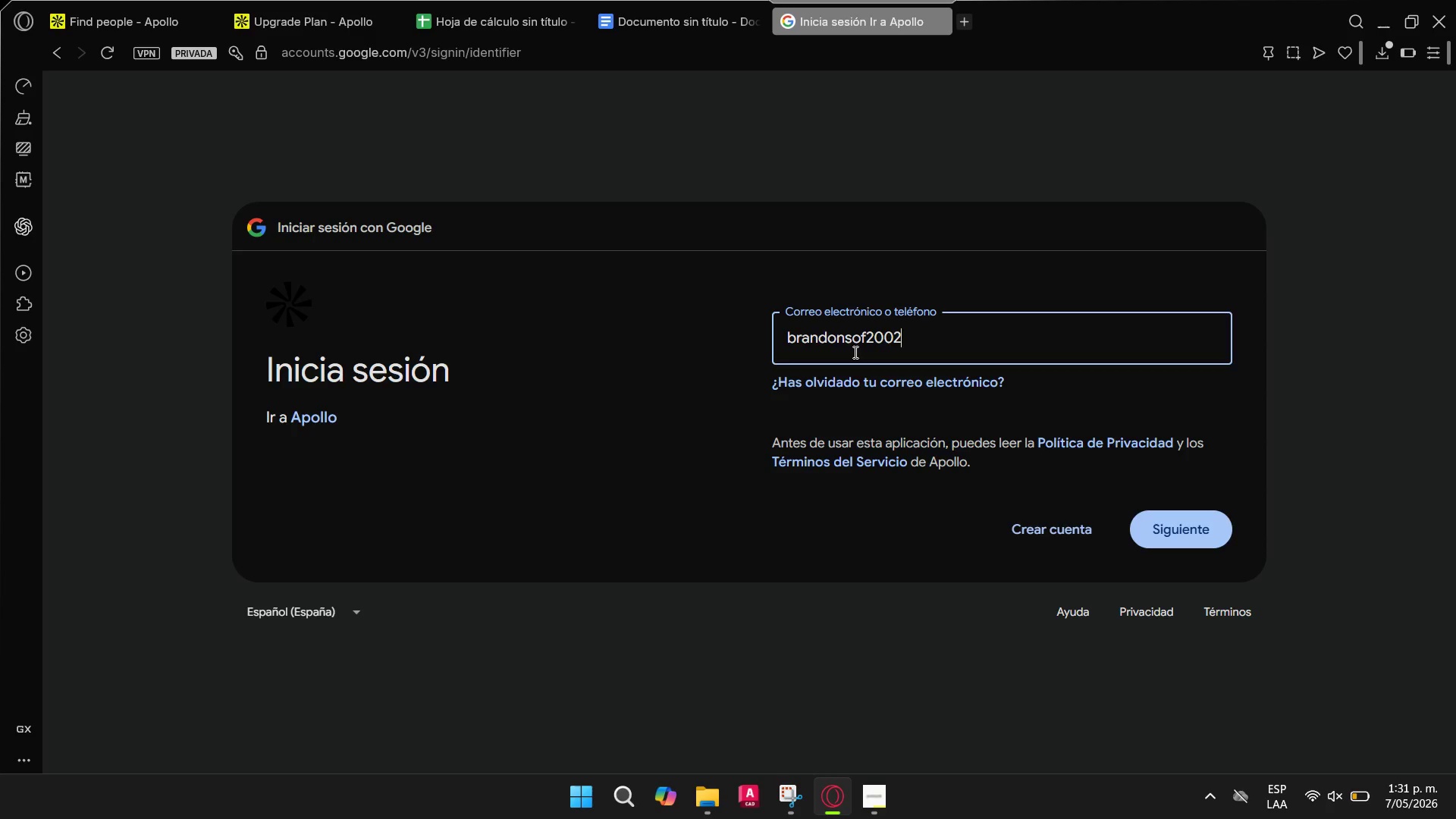 
key(Alt+Control+AltRight)
 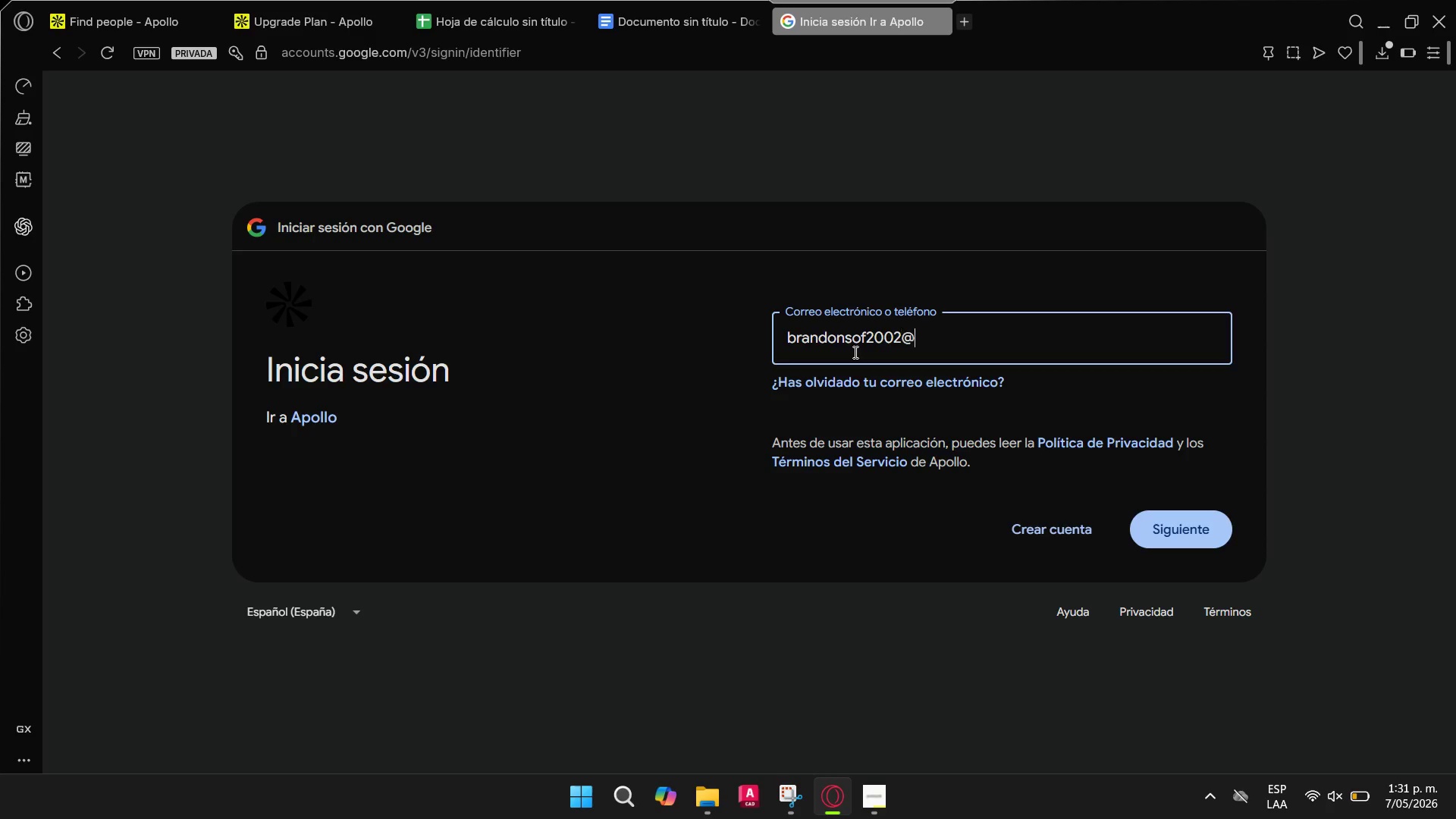 
key(Control+ControlLeft)
 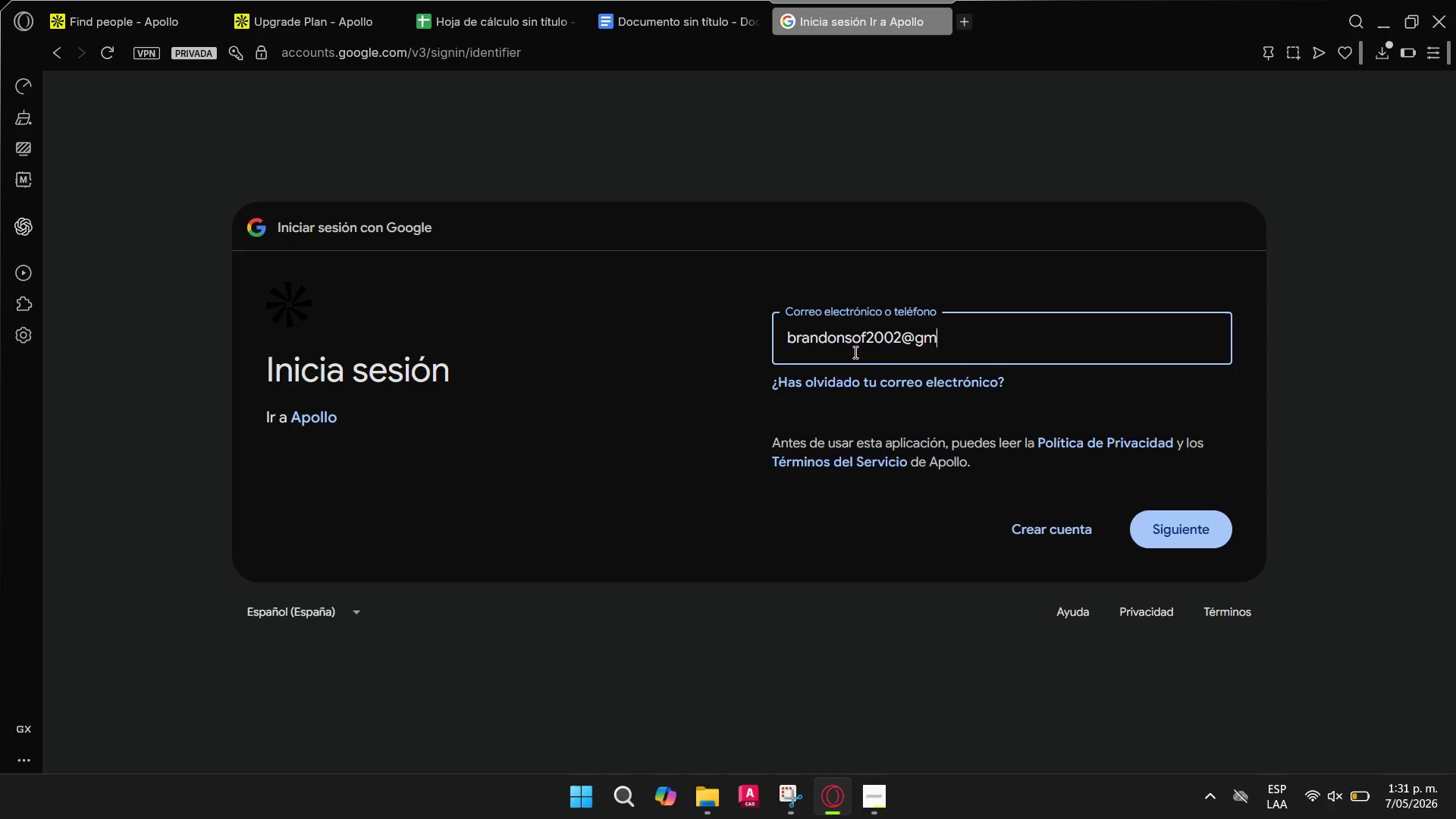 
key(Alt+Control+Q)
 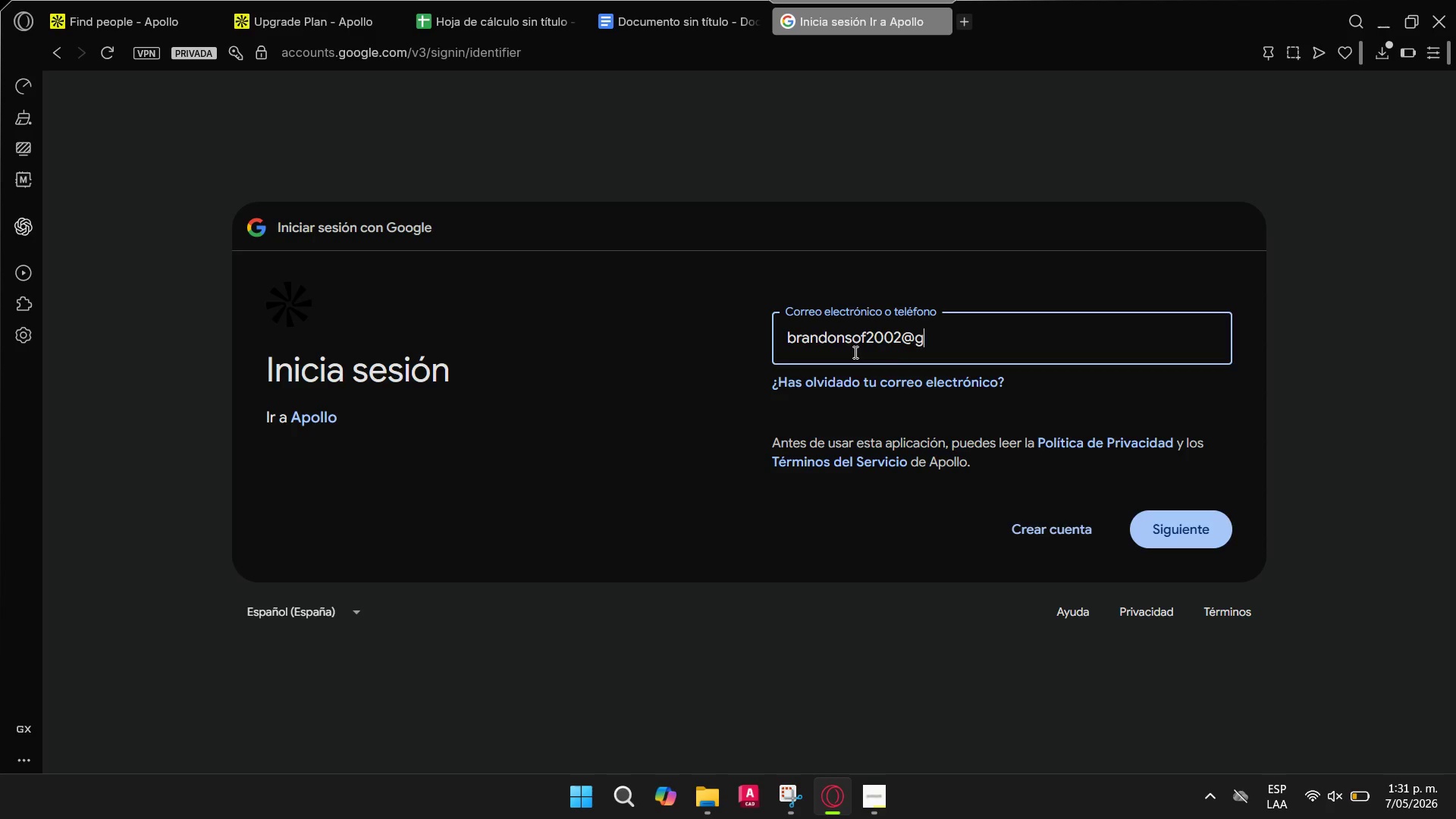 
type(gmail.com)
 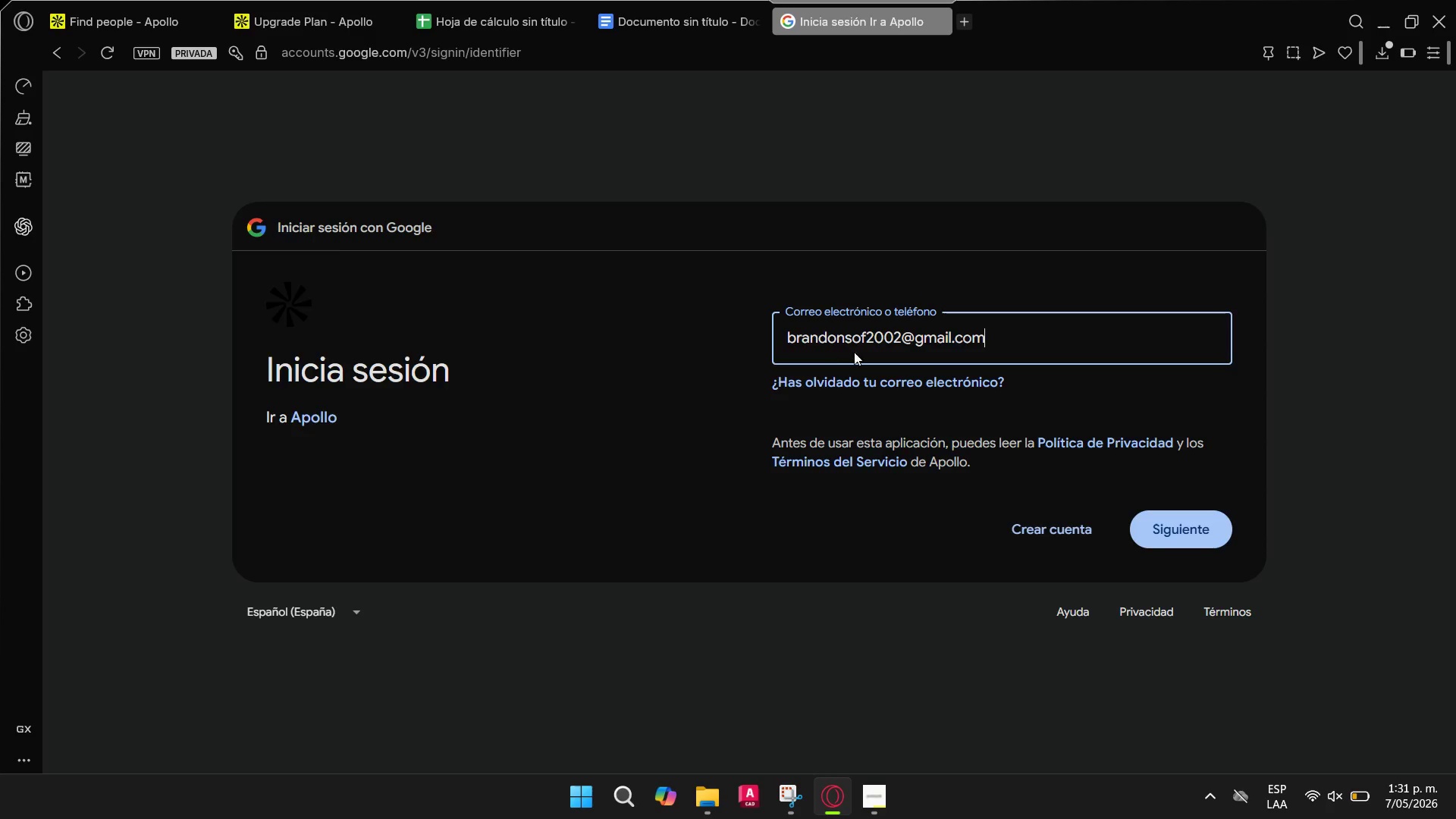 
key(Enter)
 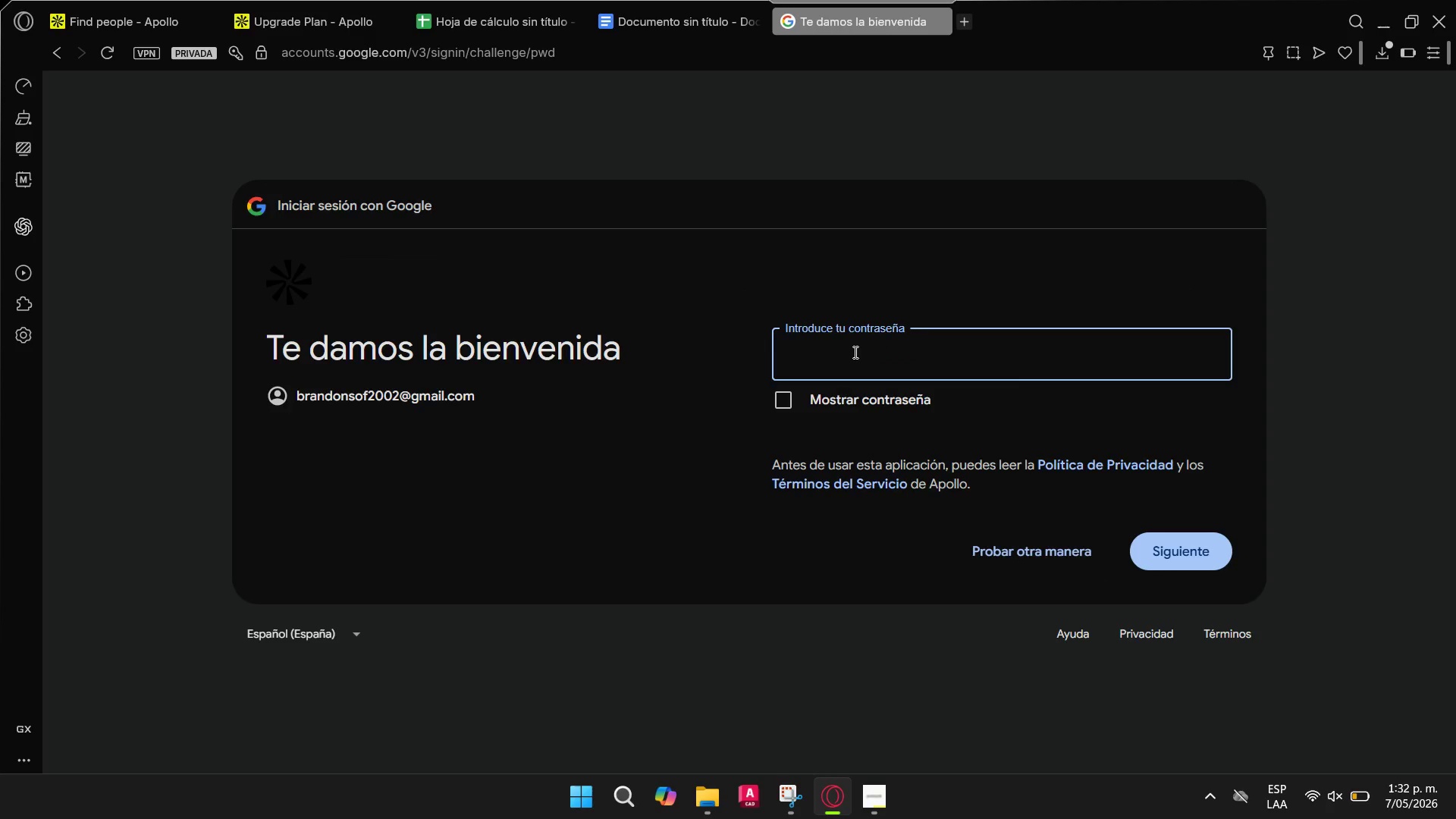 
wait(5.11)
 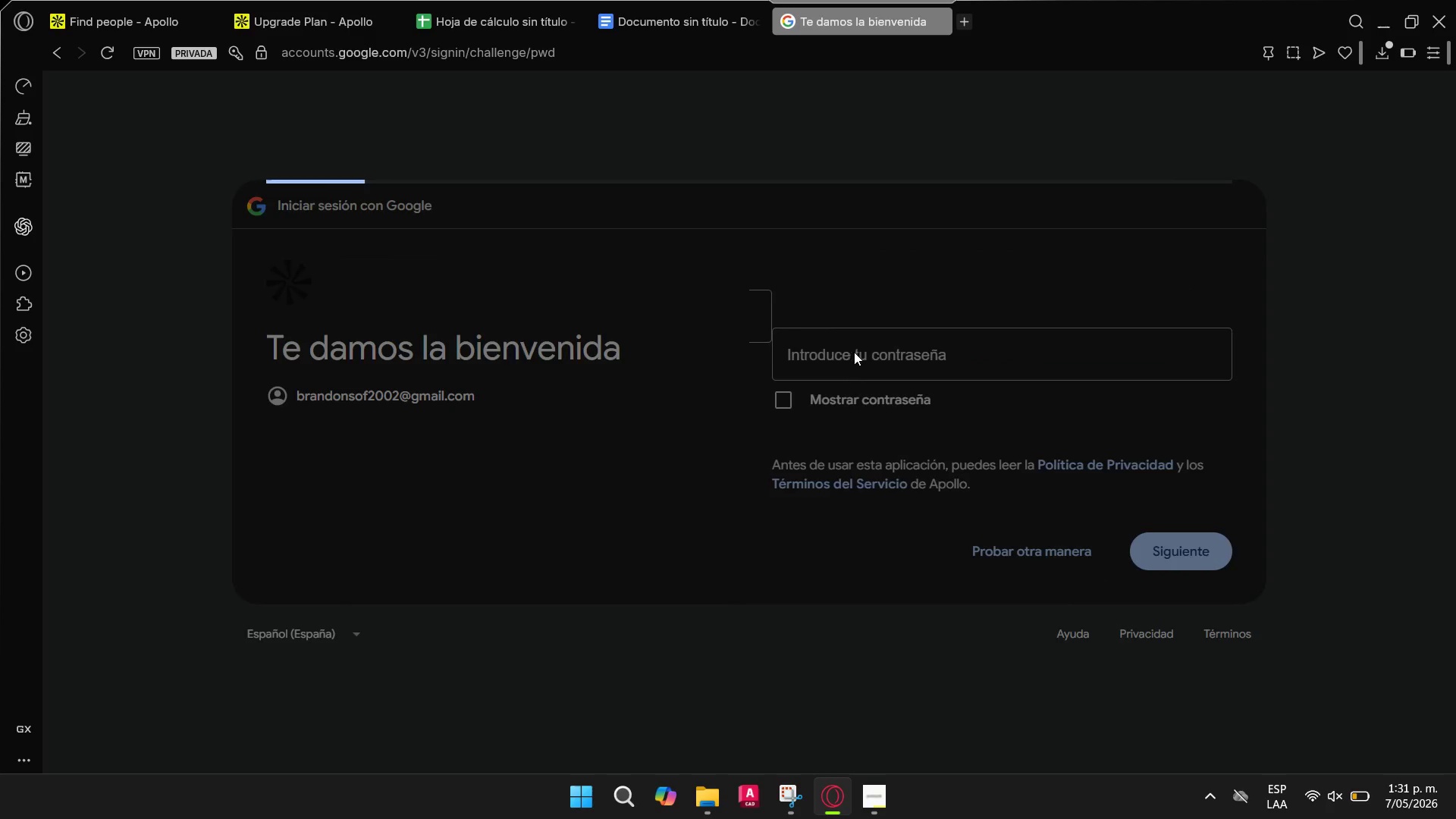 
type(BkHero84552376!)
 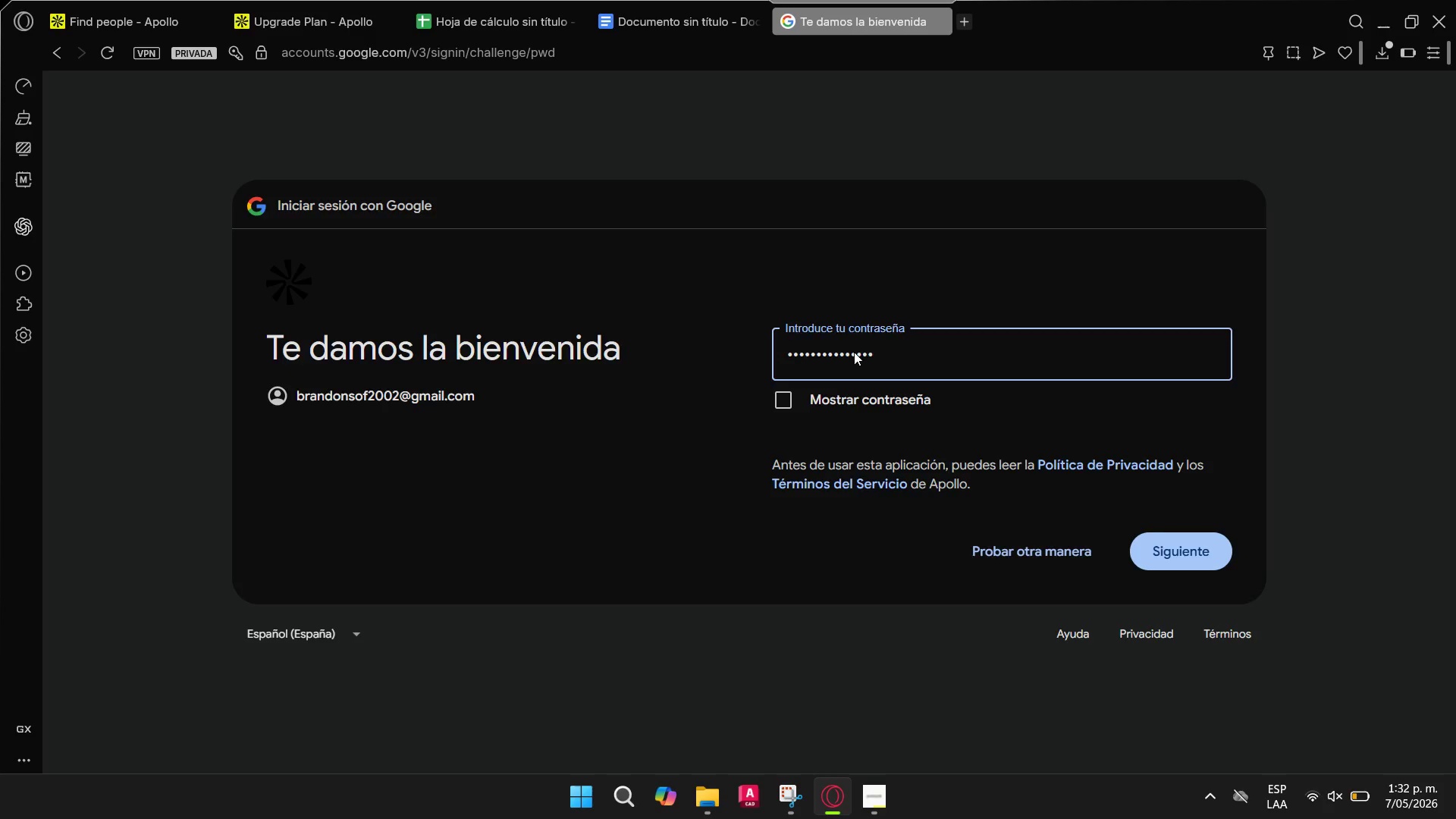 
 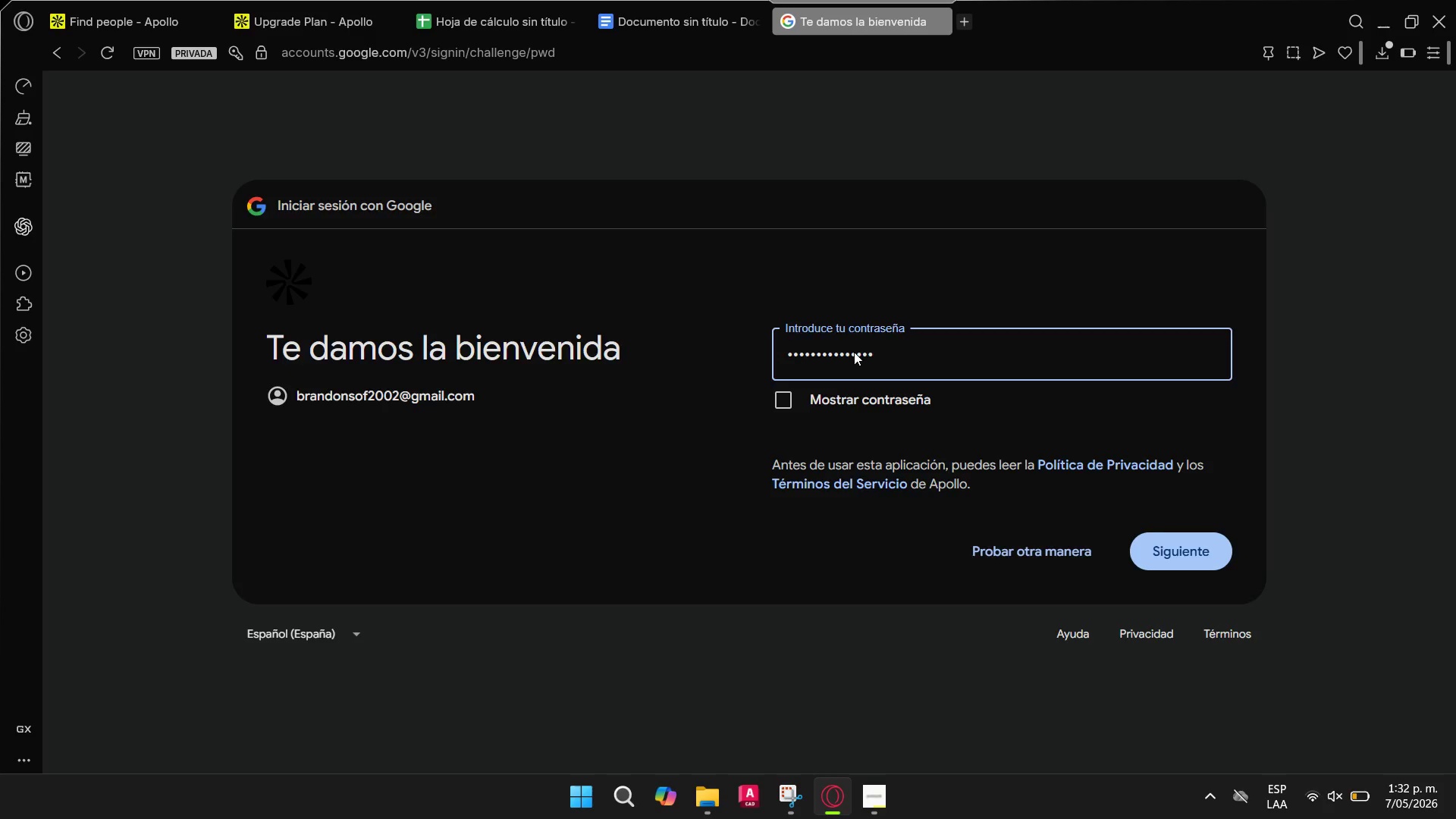 
key(Enter)
 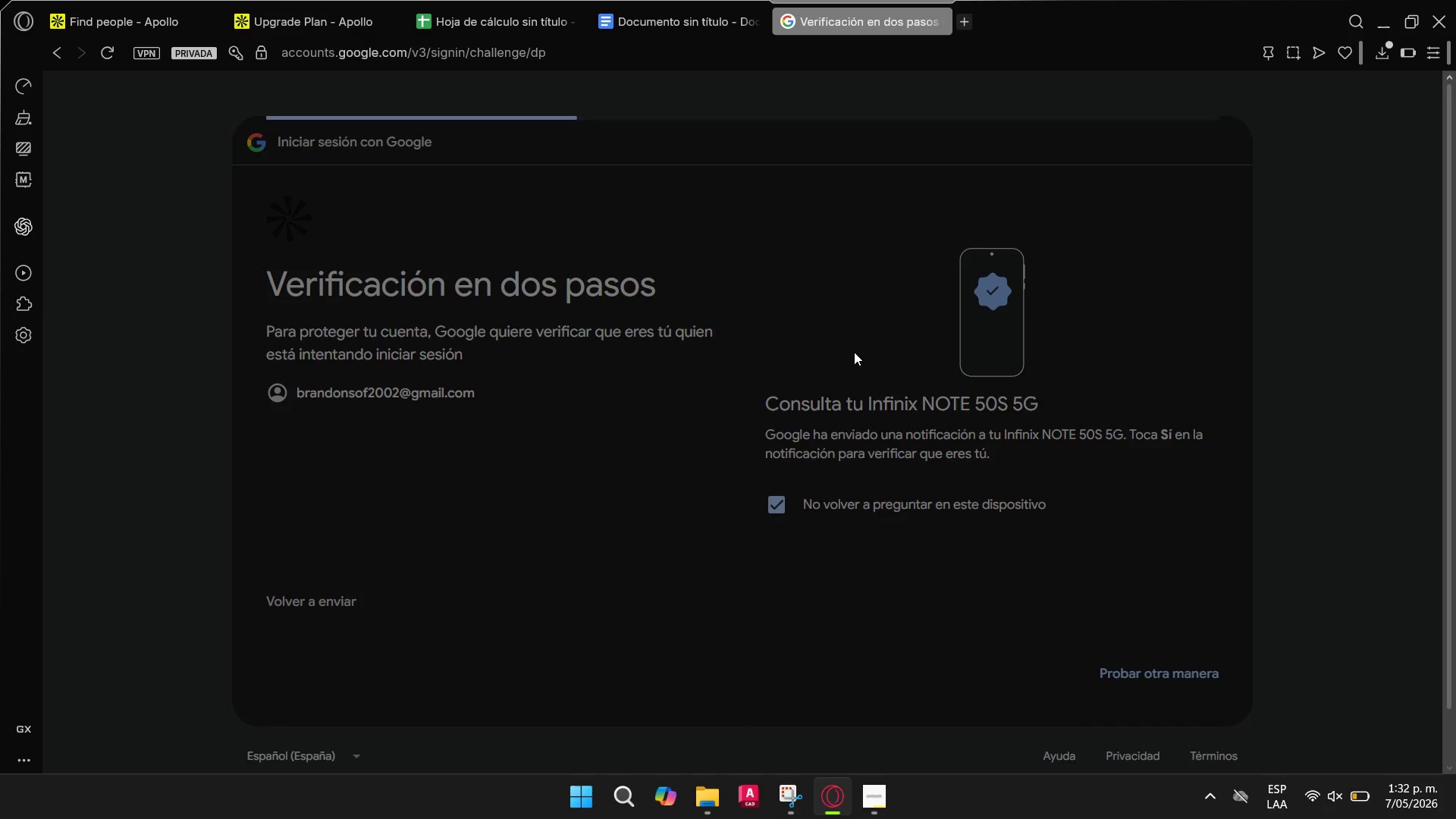 
wait(11.83)
 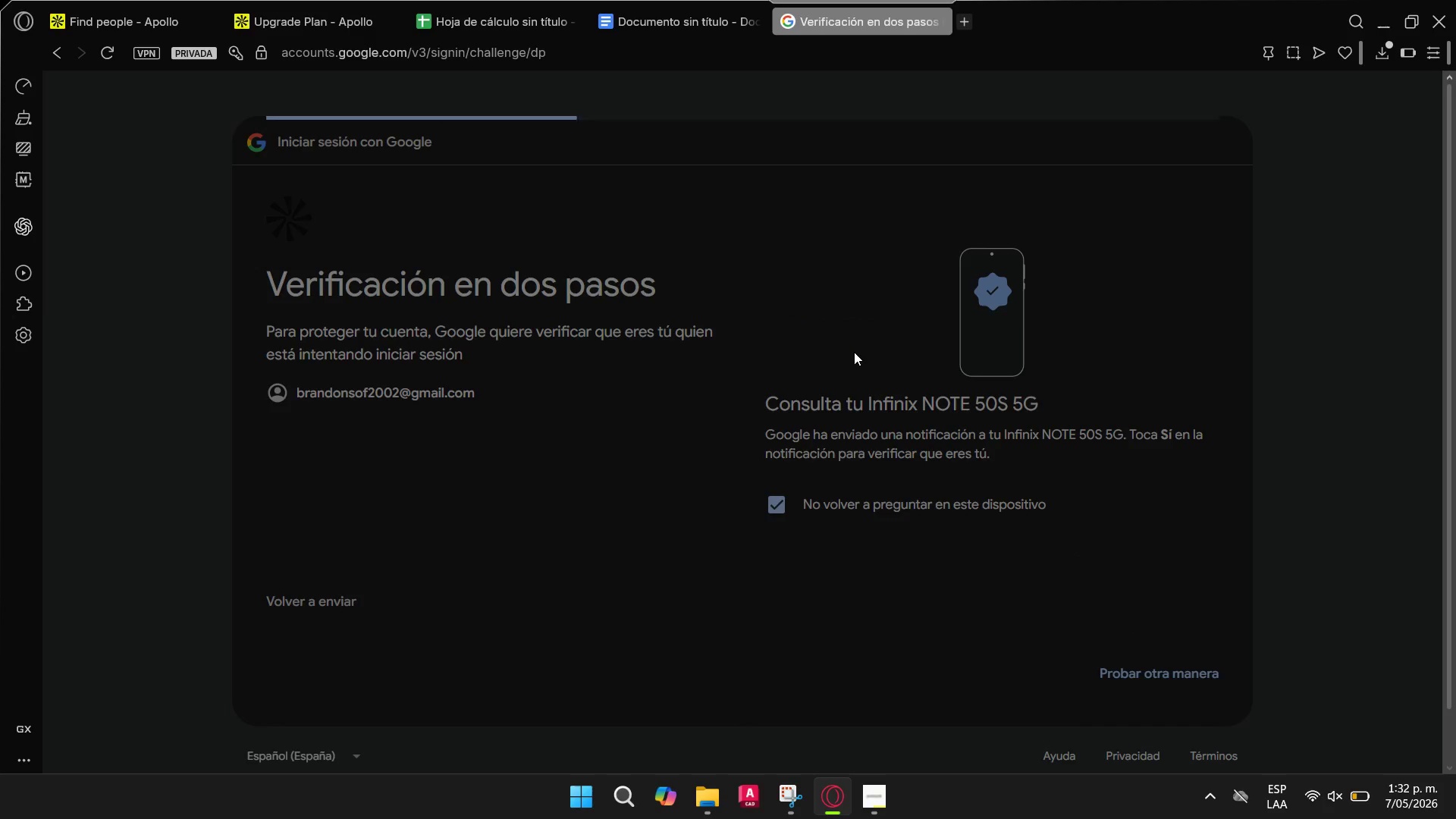 
left_click([1113, 594])
 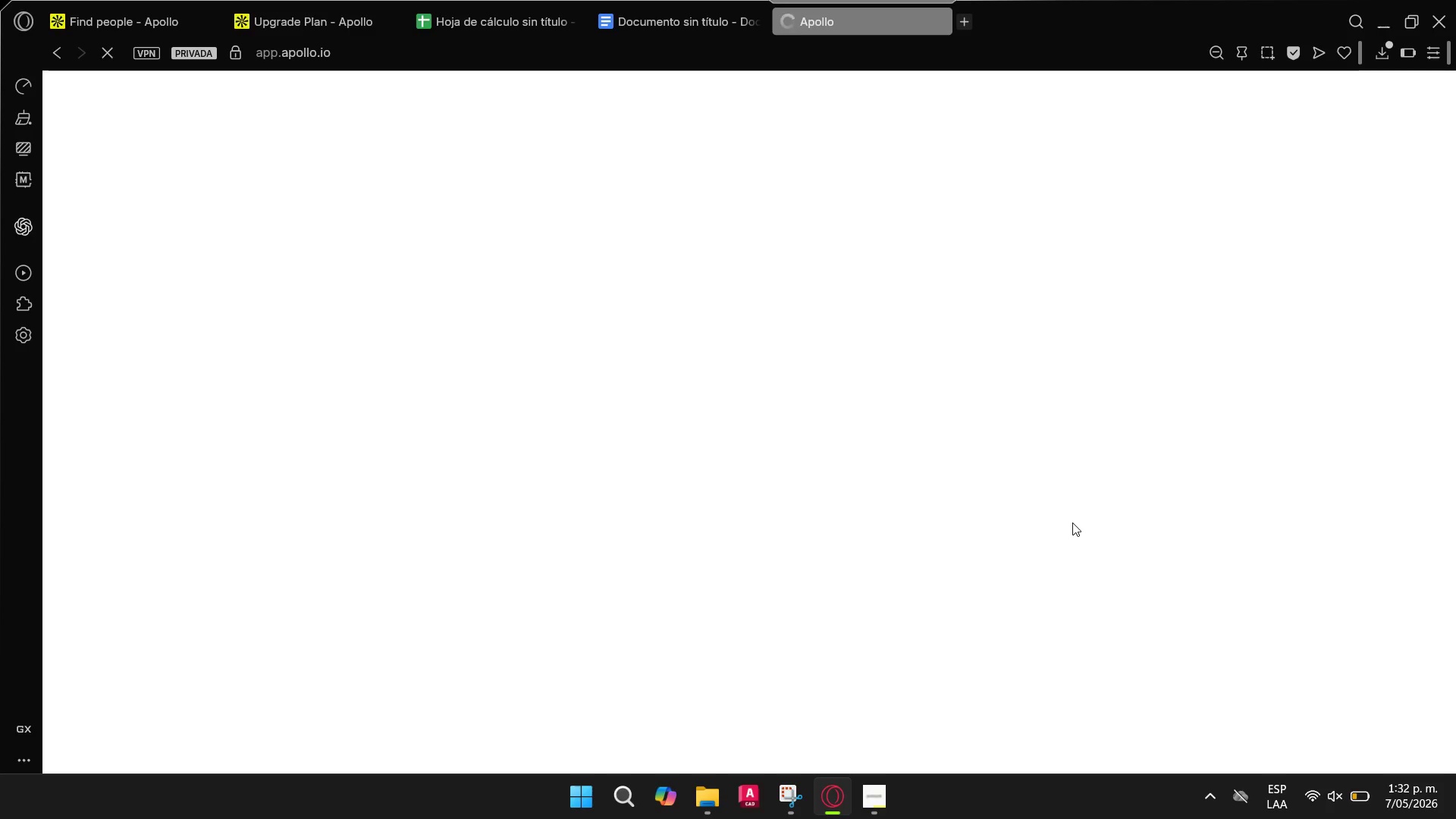 
wait(14.0)
 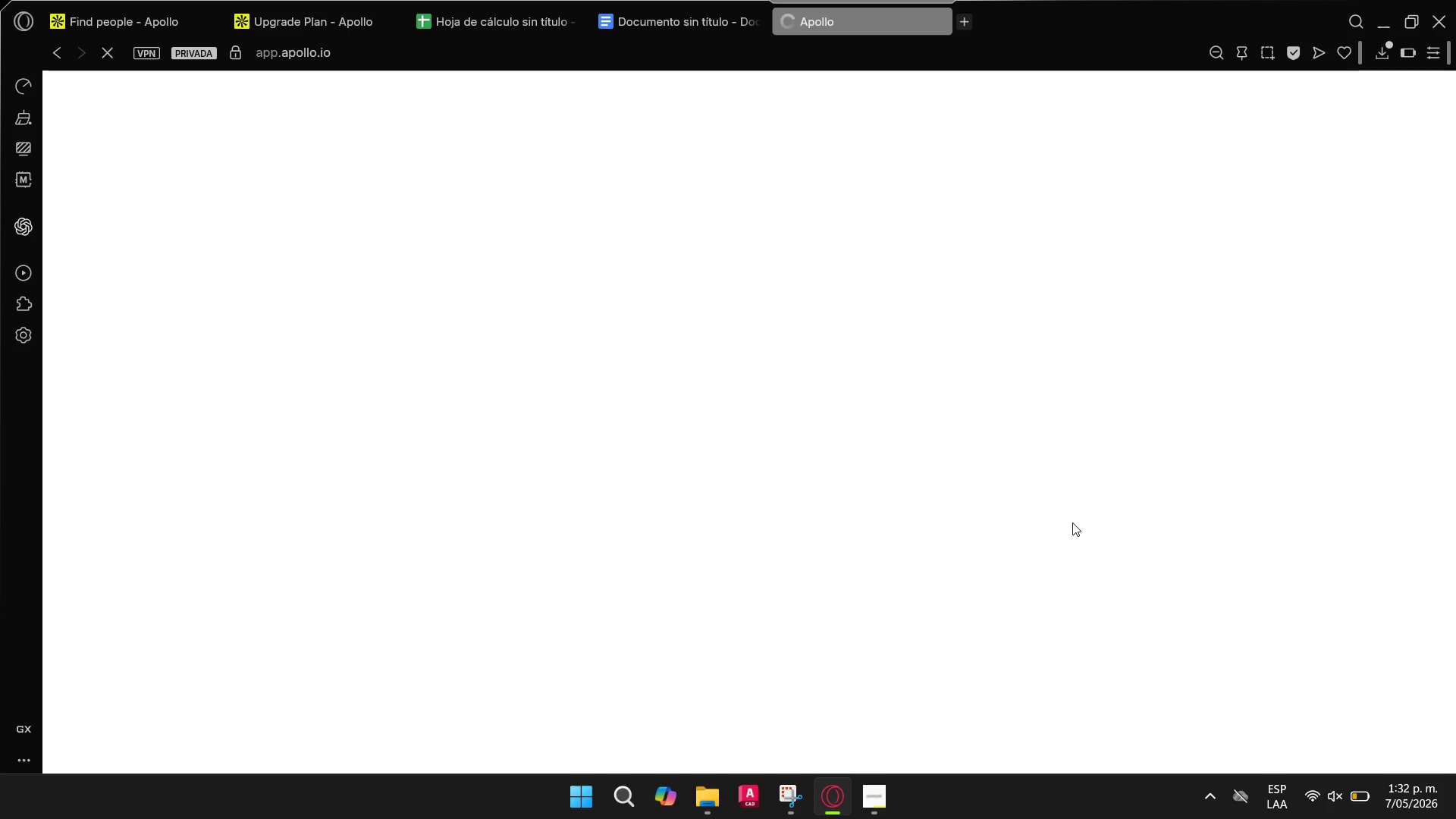 
left_click([246, 308])
 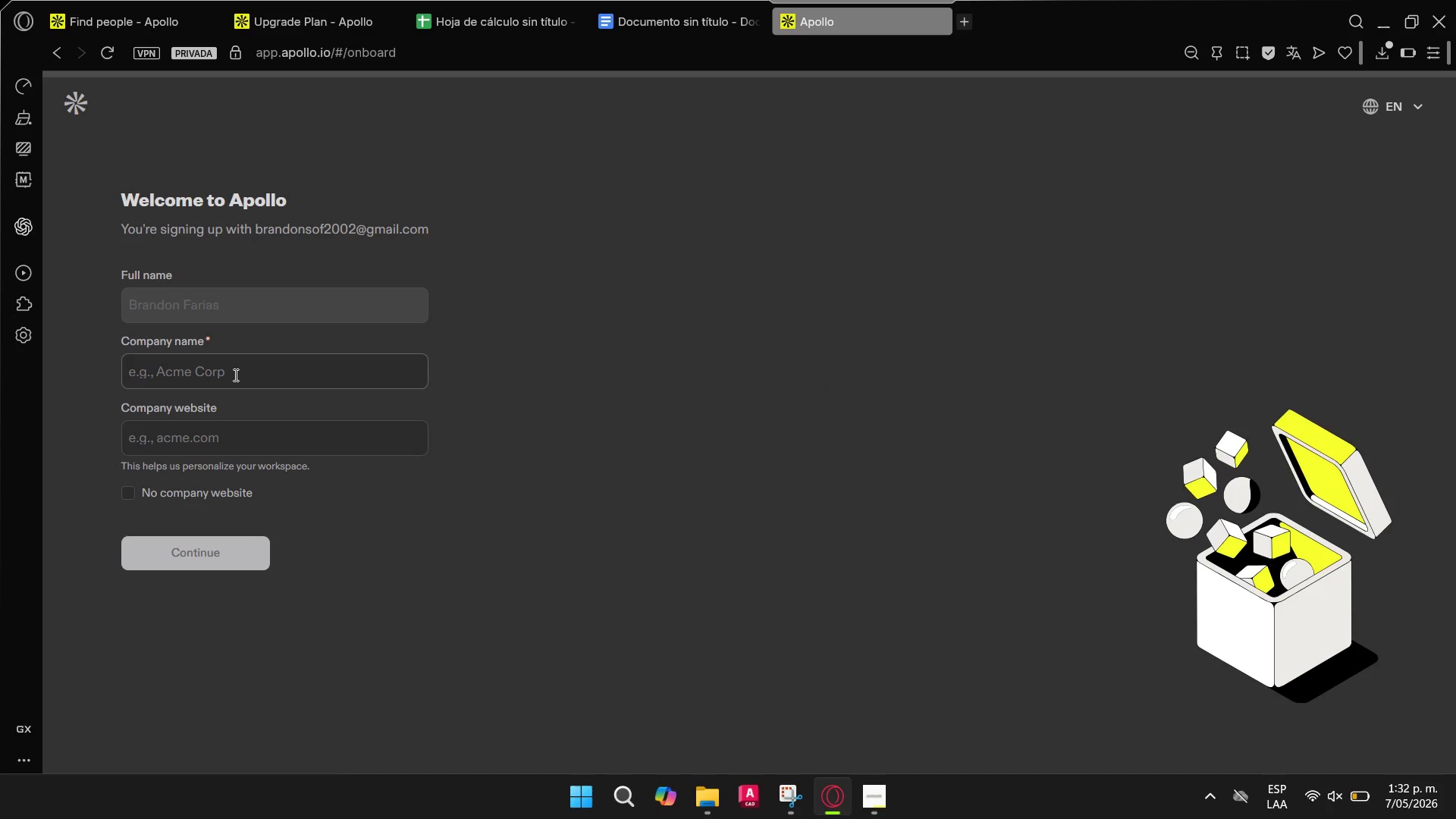 
left_click([234, 372])
 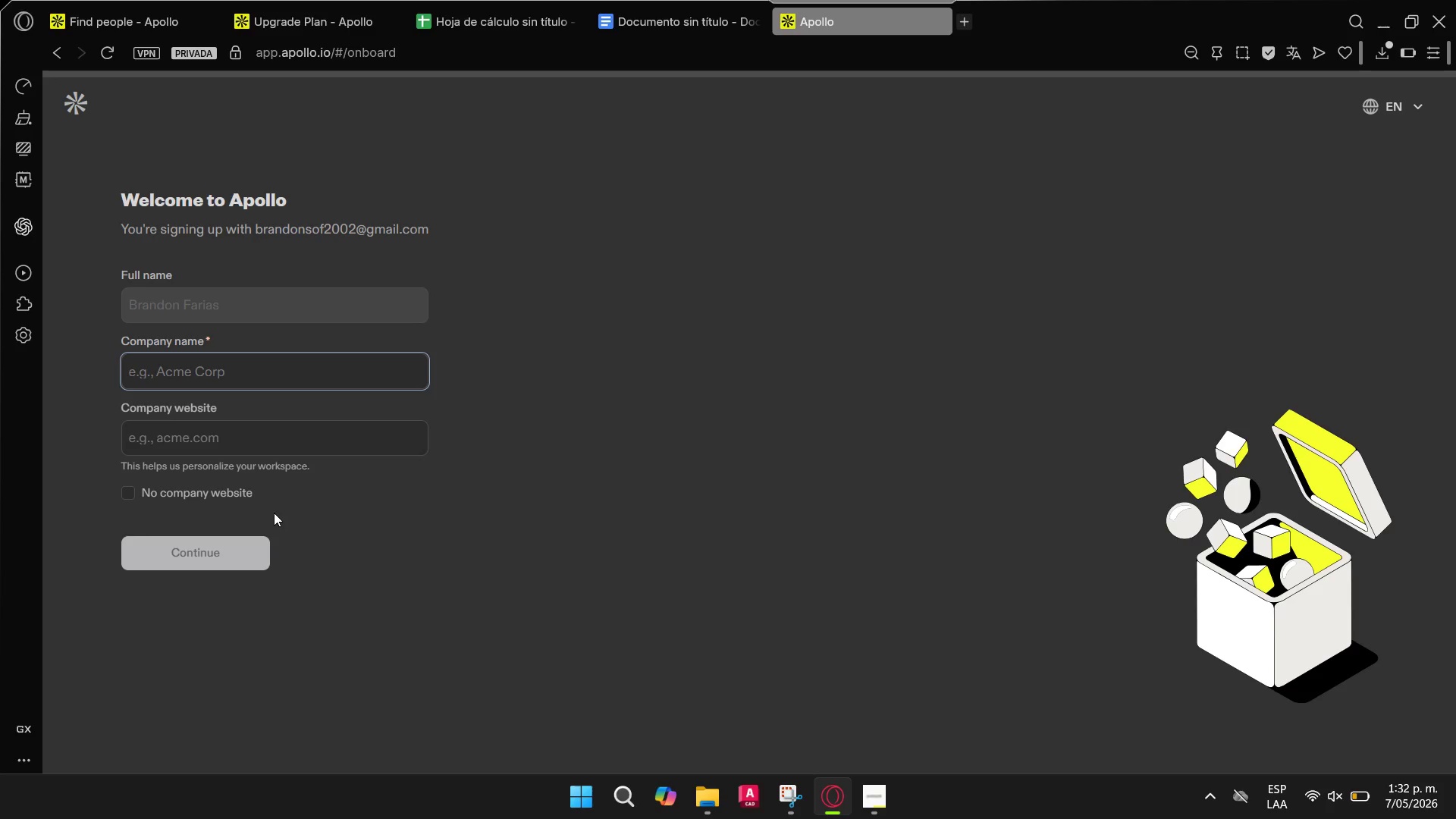 
left_click([240, 497])
 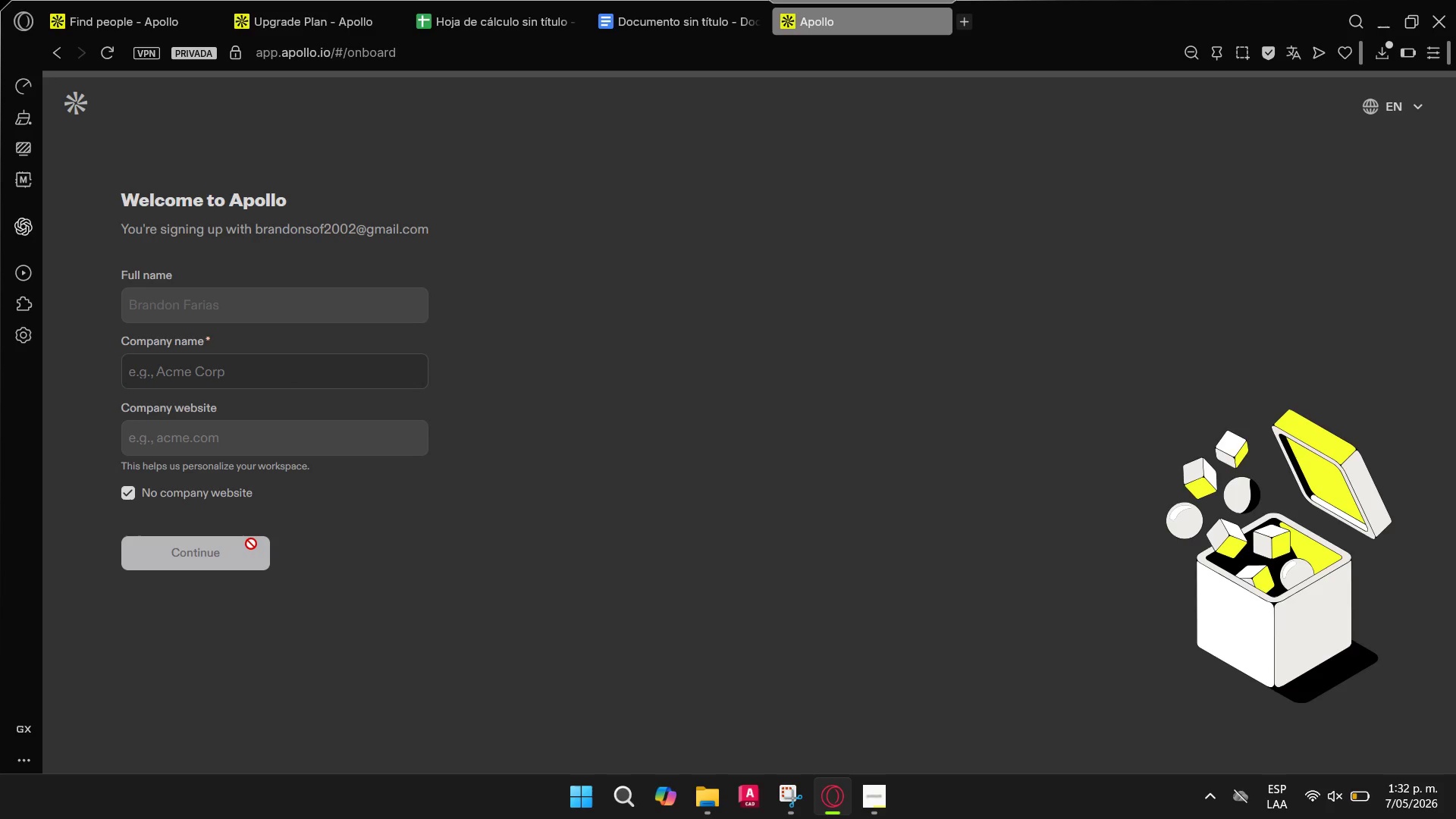 
left_click([251, 544])
 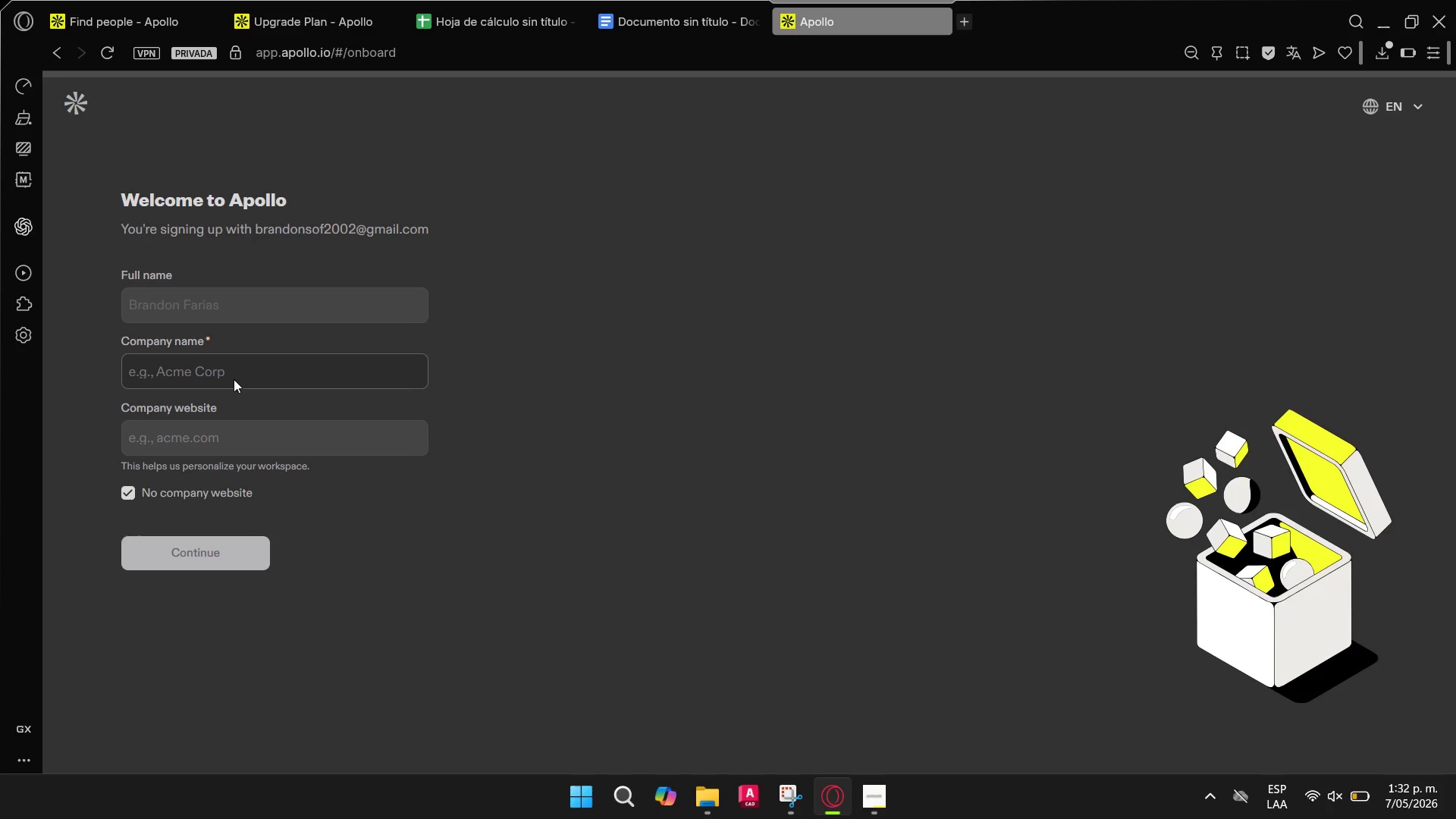 
double_click([236, 372])
 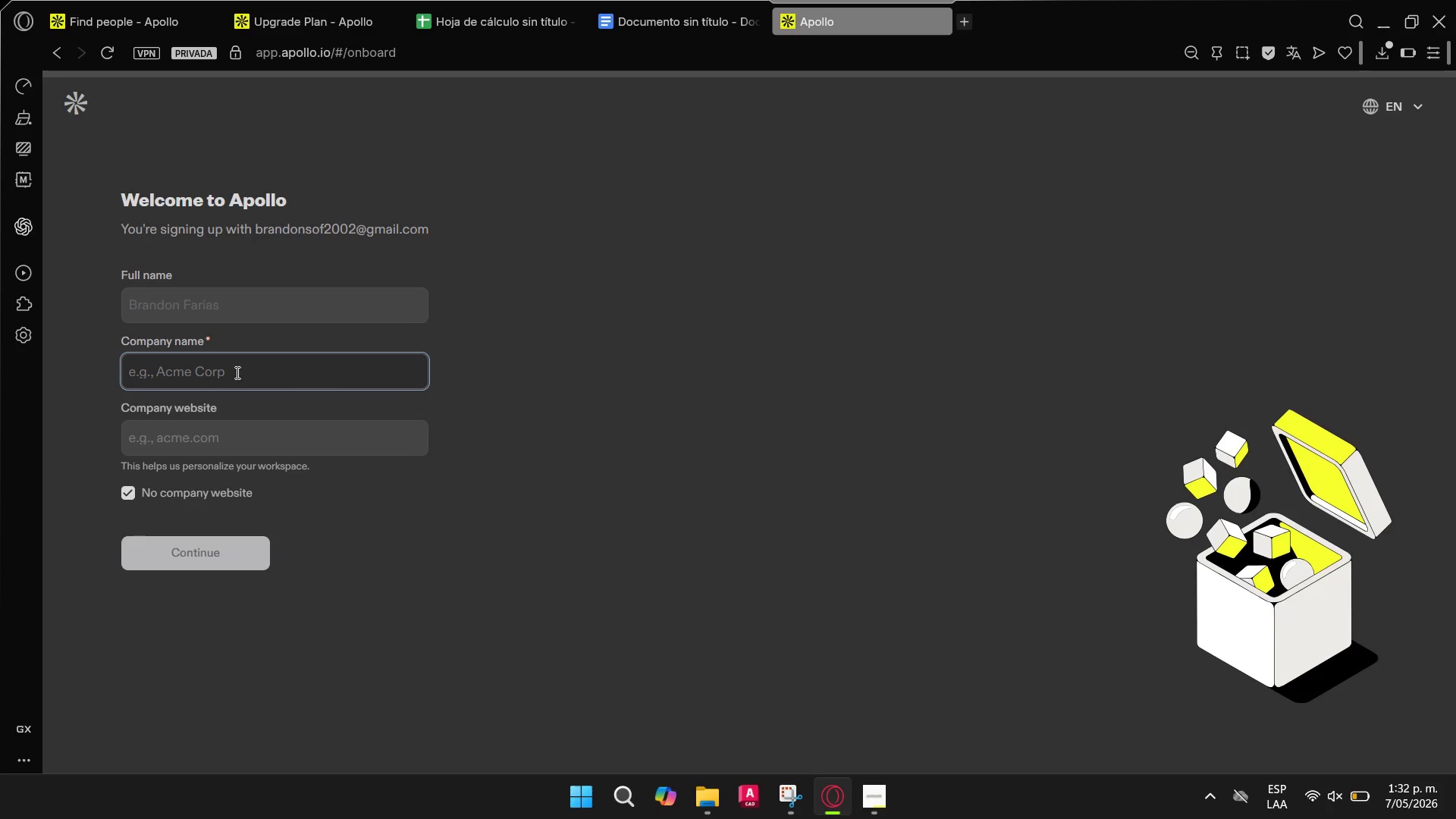 
key(CapsLock)
 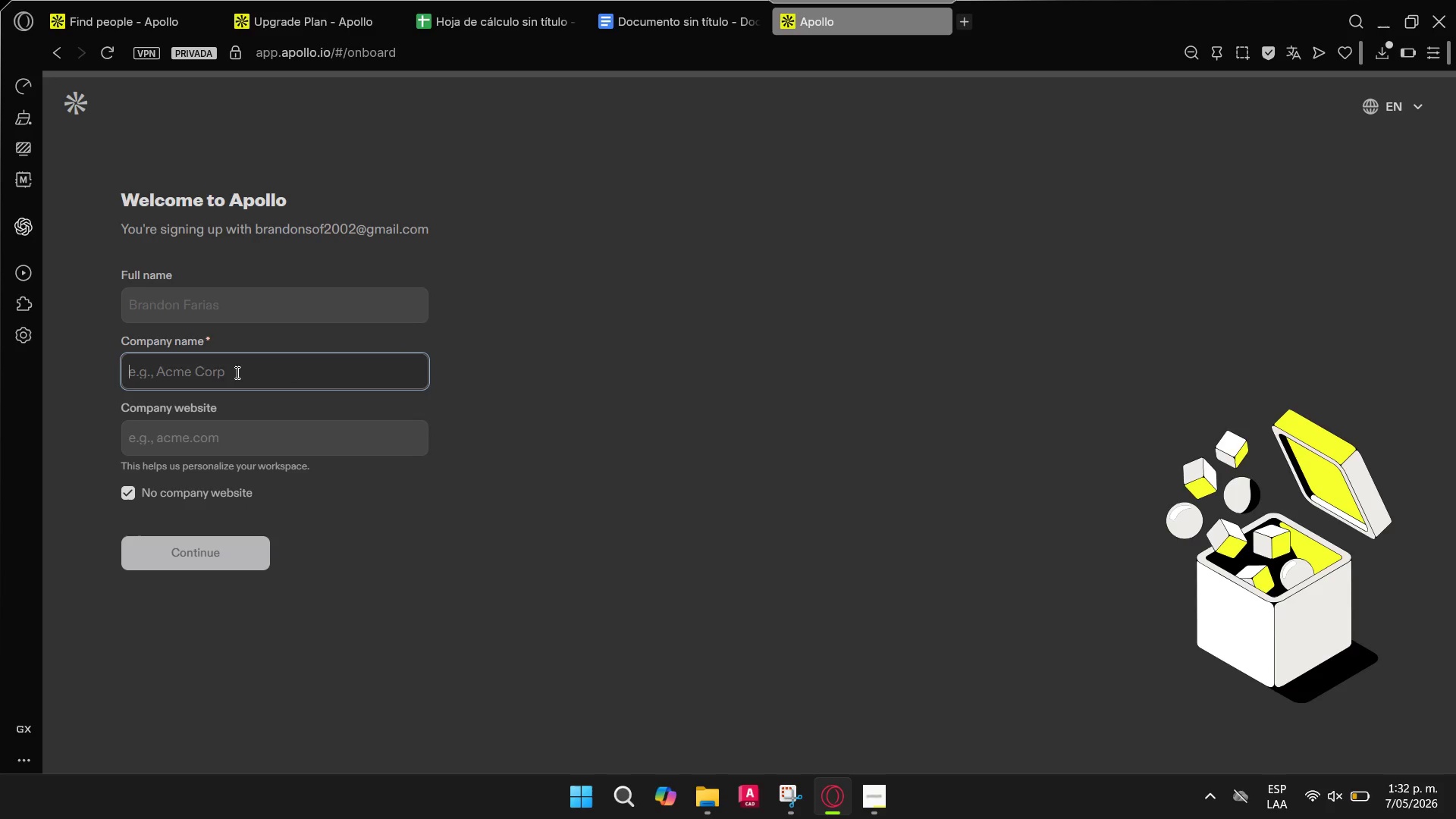 
key(S)
 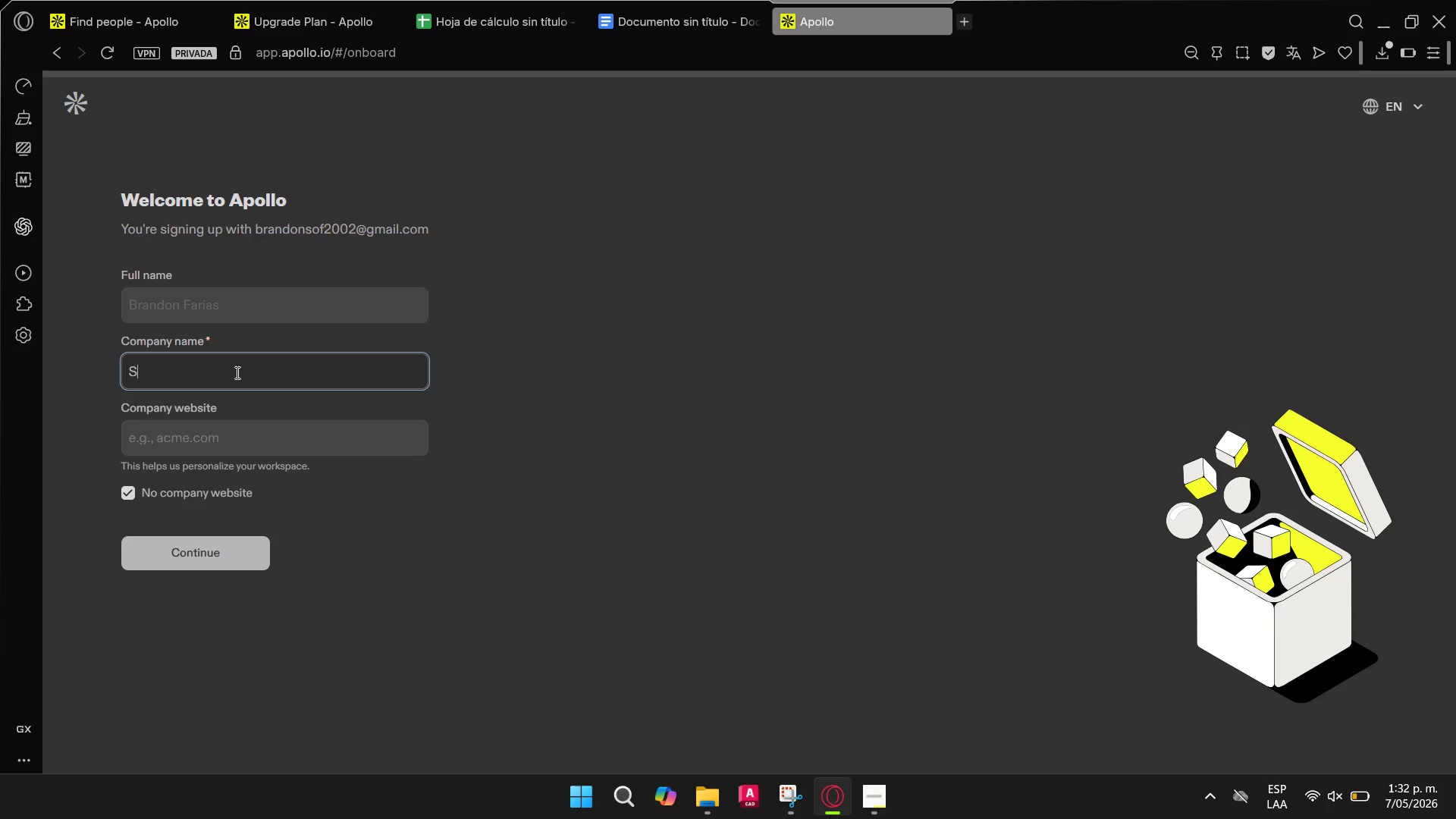 
key(CapsLock)
 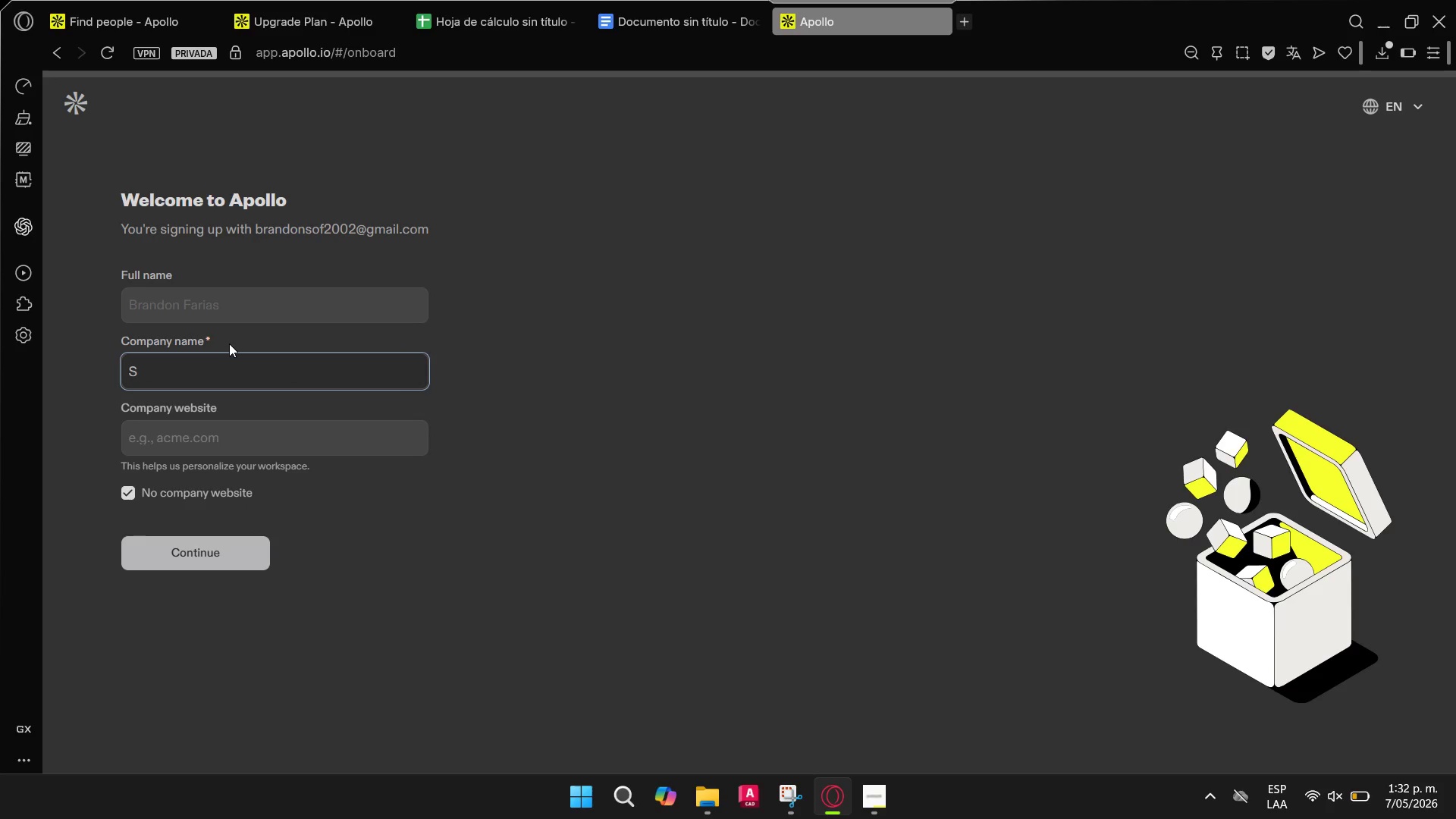 
type(tudent)
 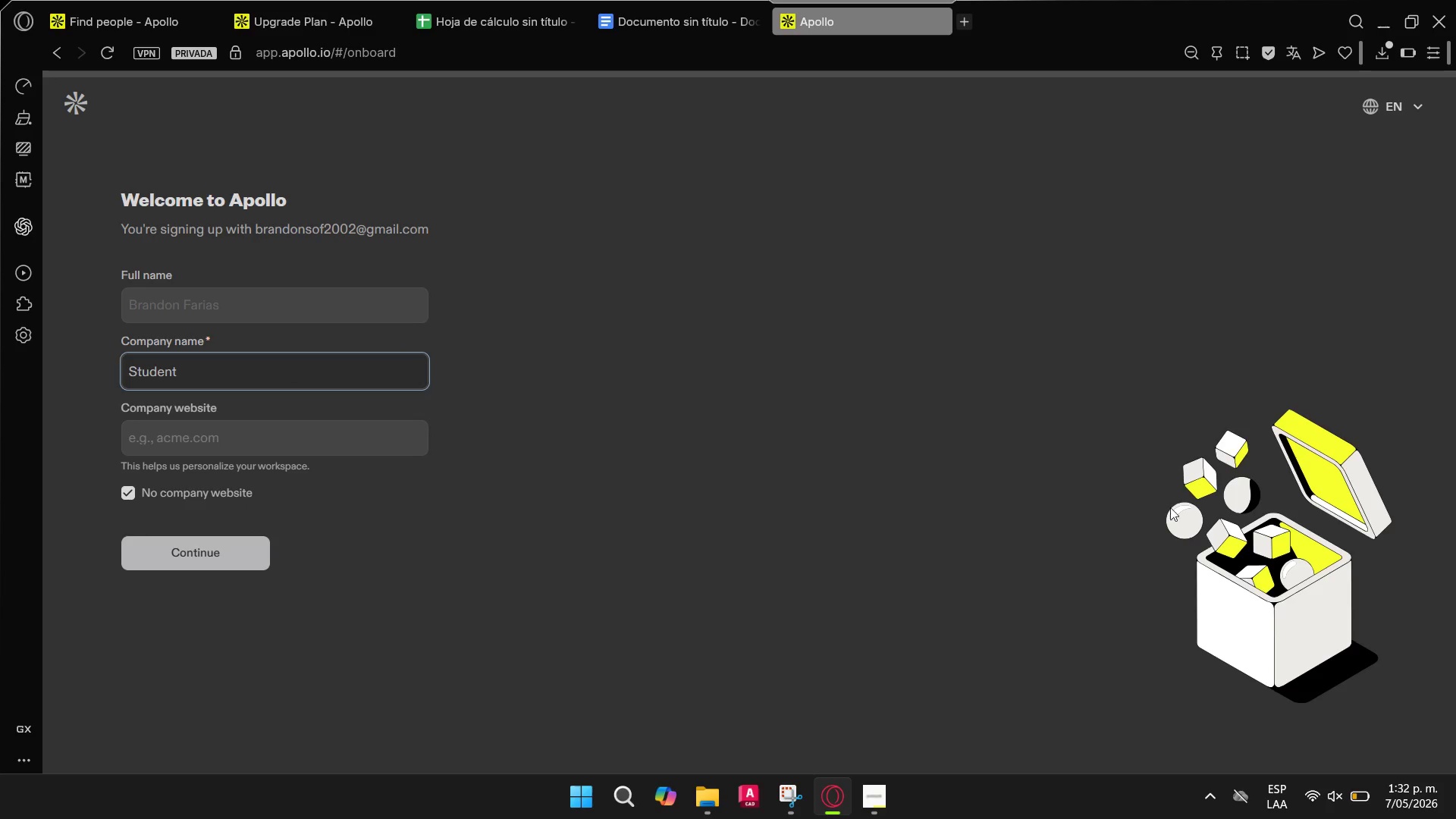 
left_click_drag(start_coordinate=[1170, 511], to_coordinate=[1164, 513])
 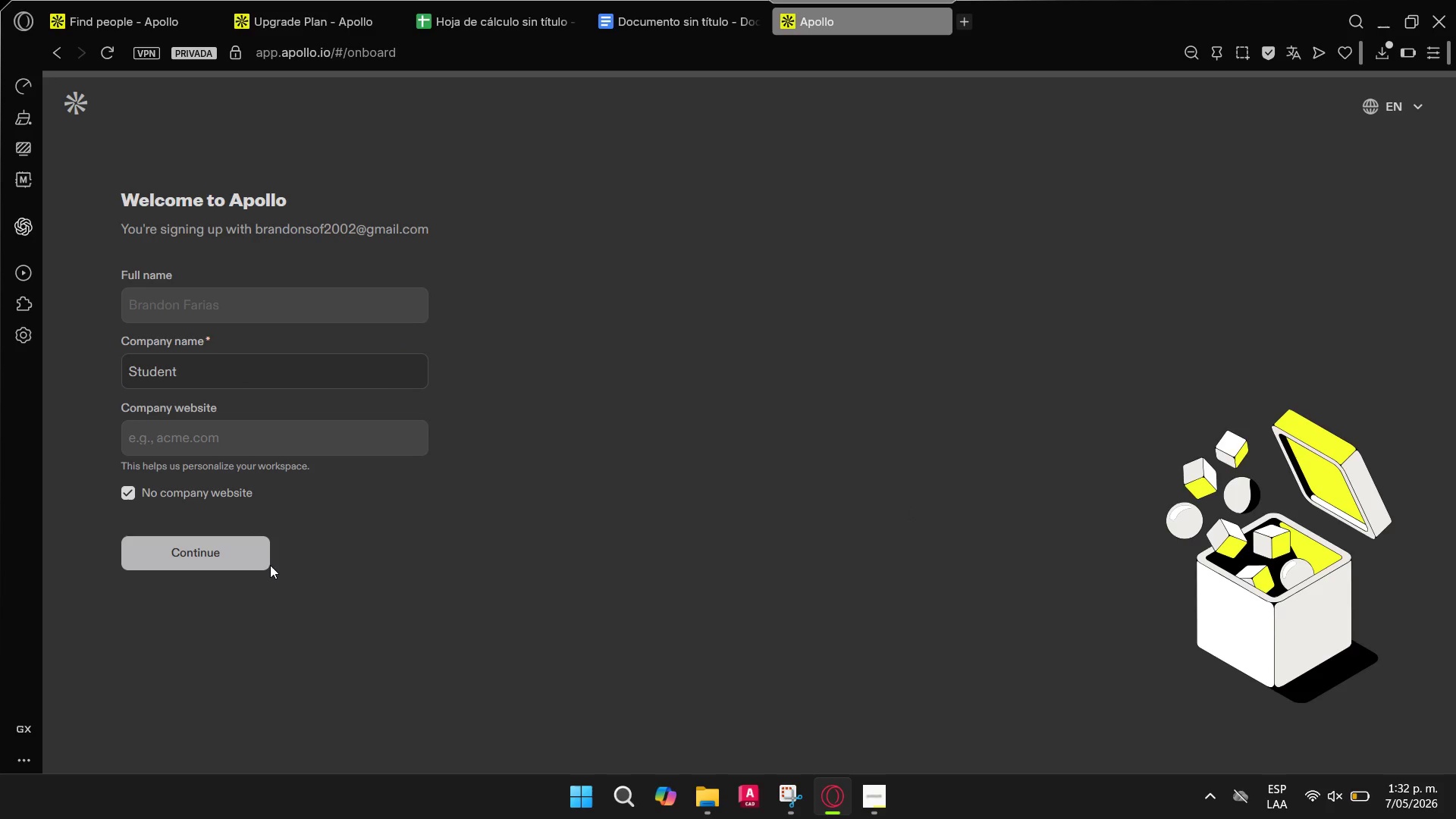 
left_click([269, 566])
 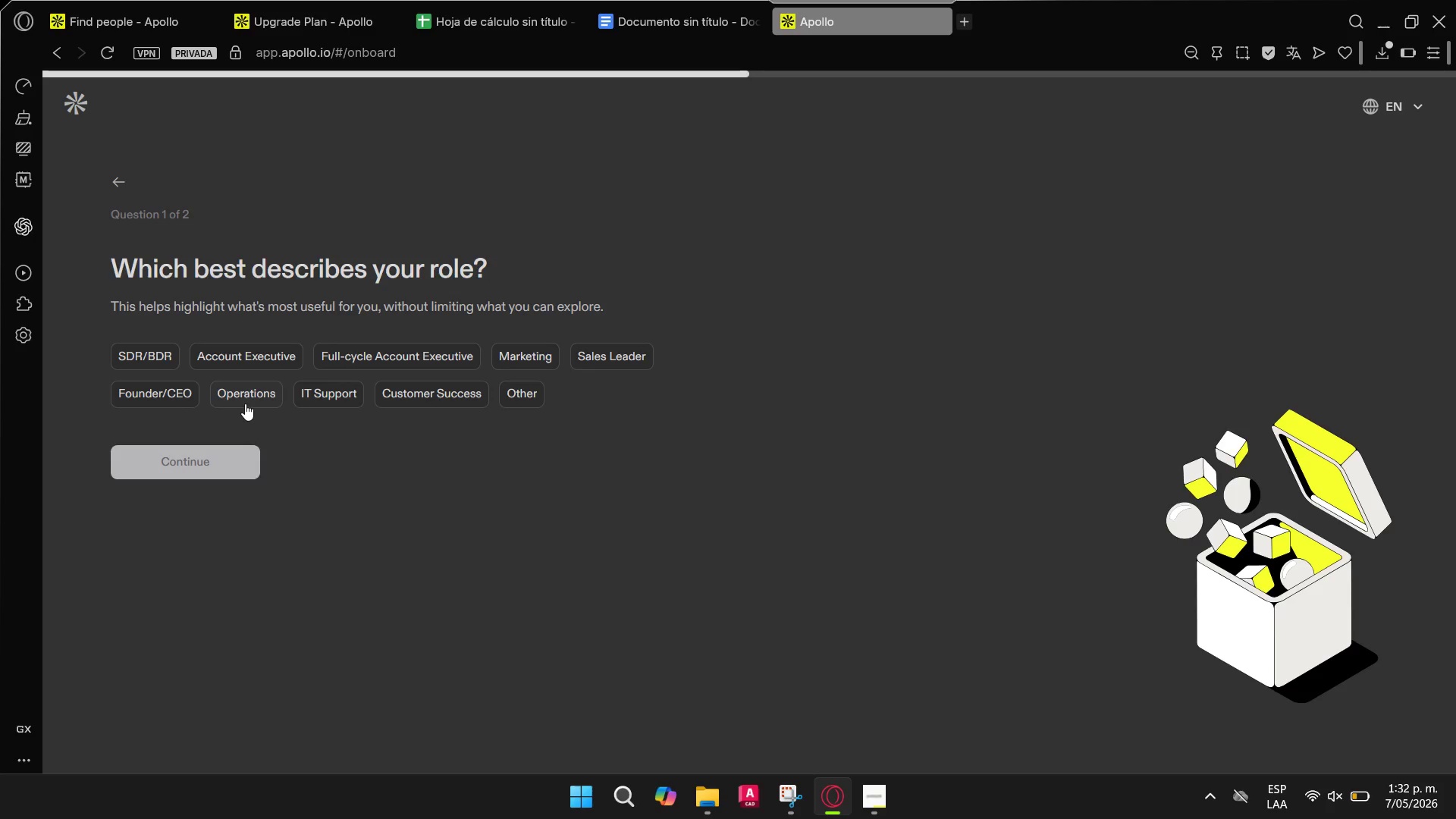 
wait(5.56)
 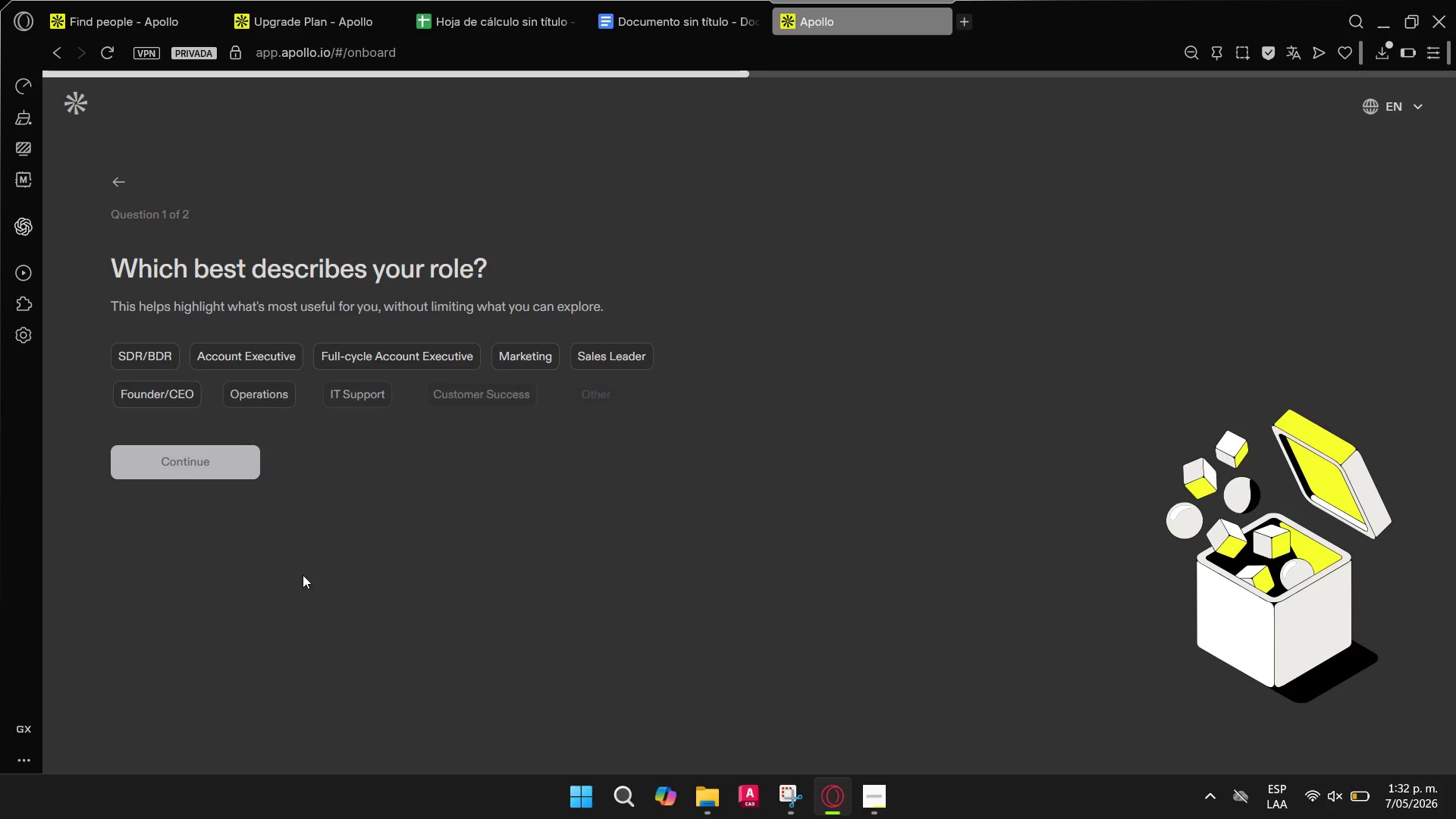 
left_click([536, 364])
 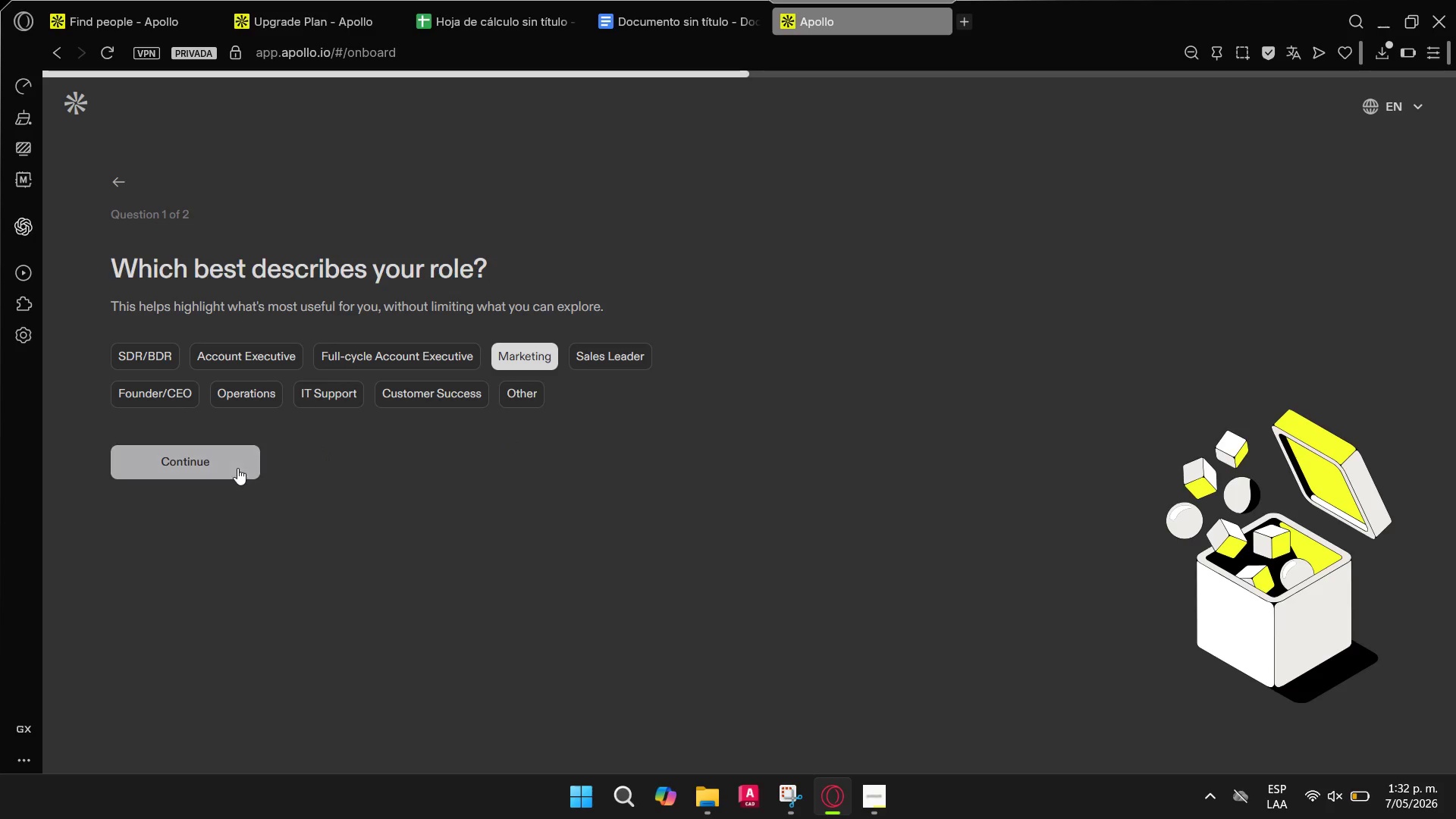 
left_click([234, 462])
 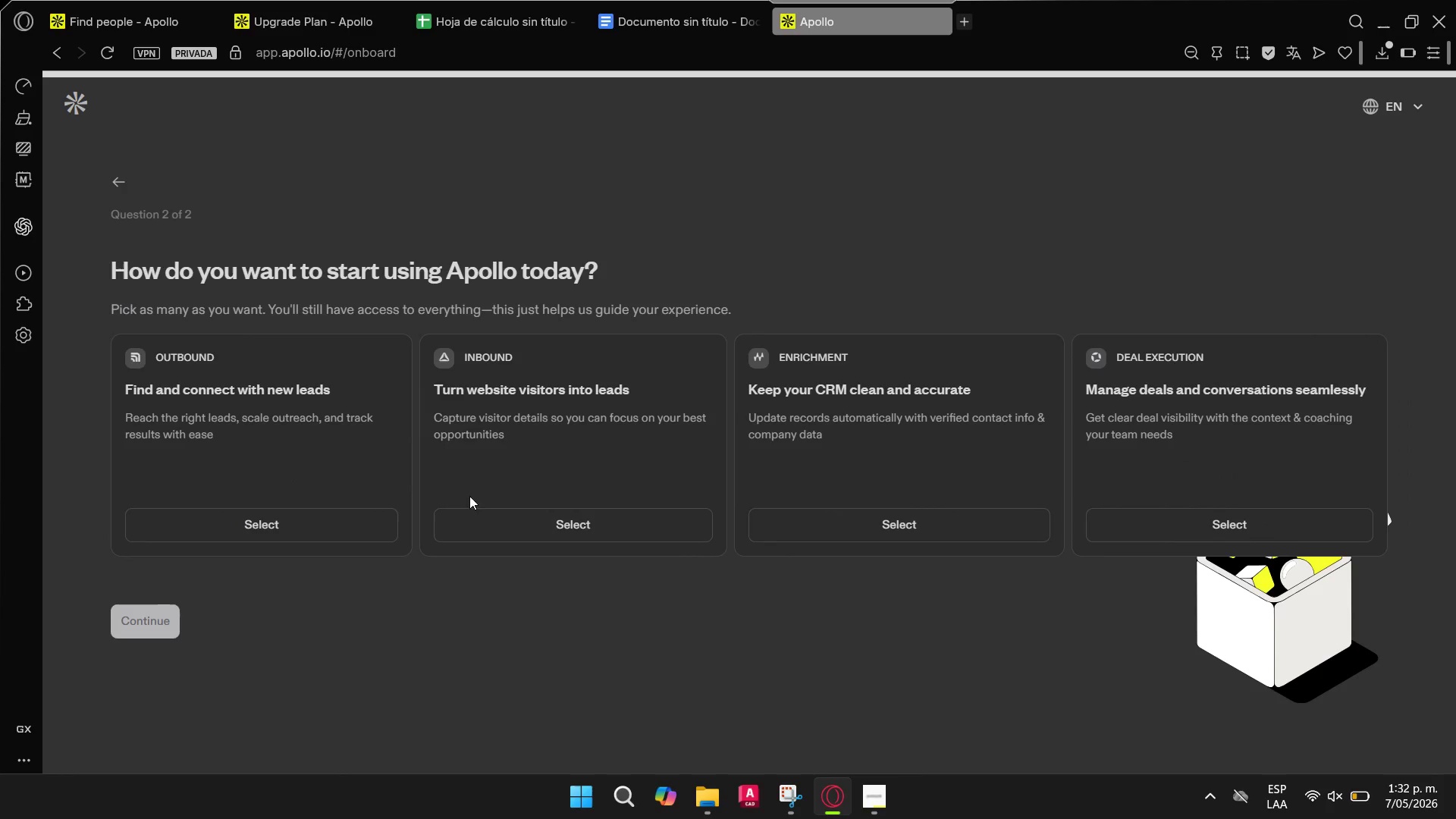 
left_click_drag(start_coordinate=[888, 523], to_coordinate=[894, 522])
 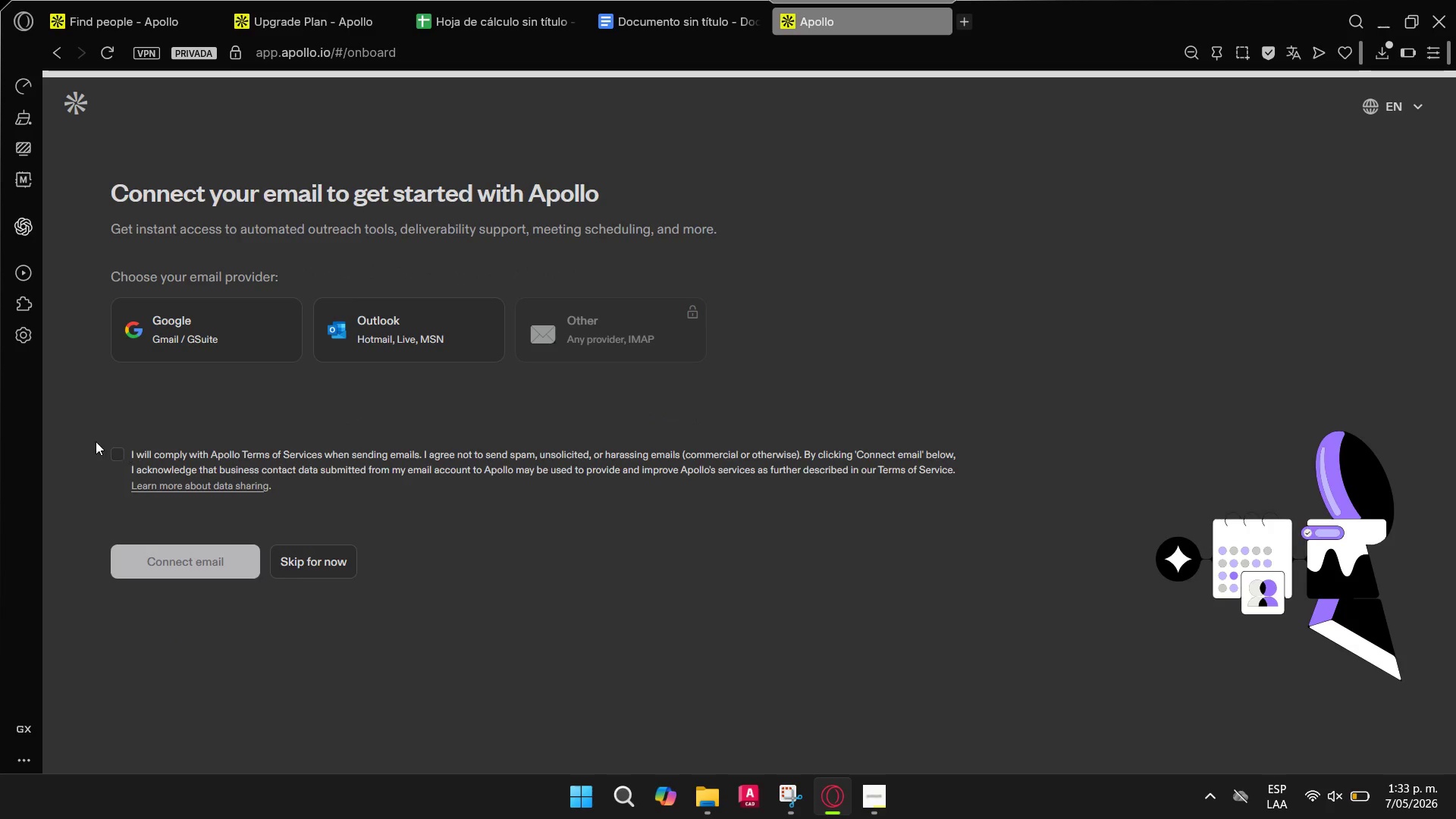 
wait(5.77)
 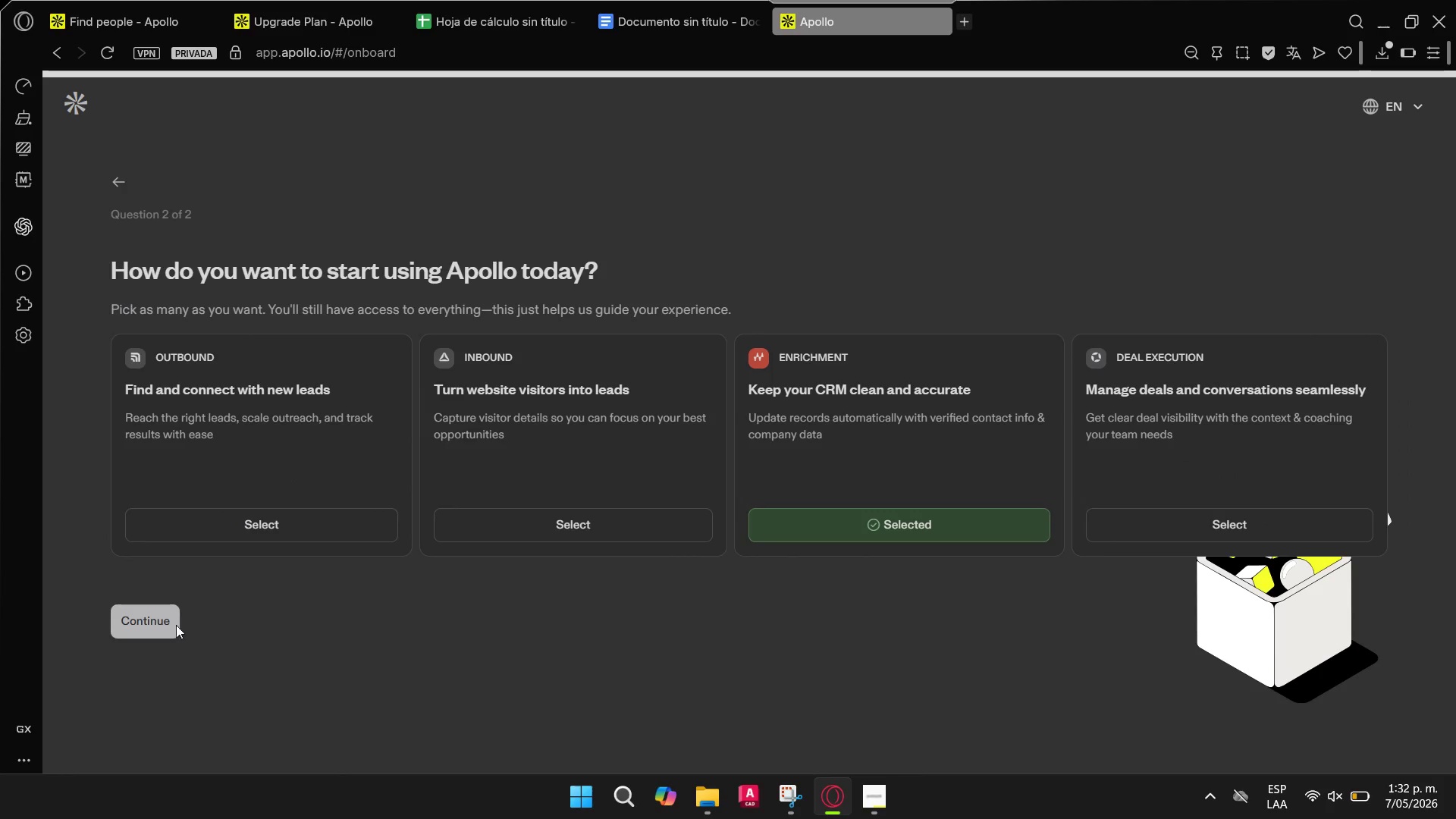 
left_click([119, 453])
 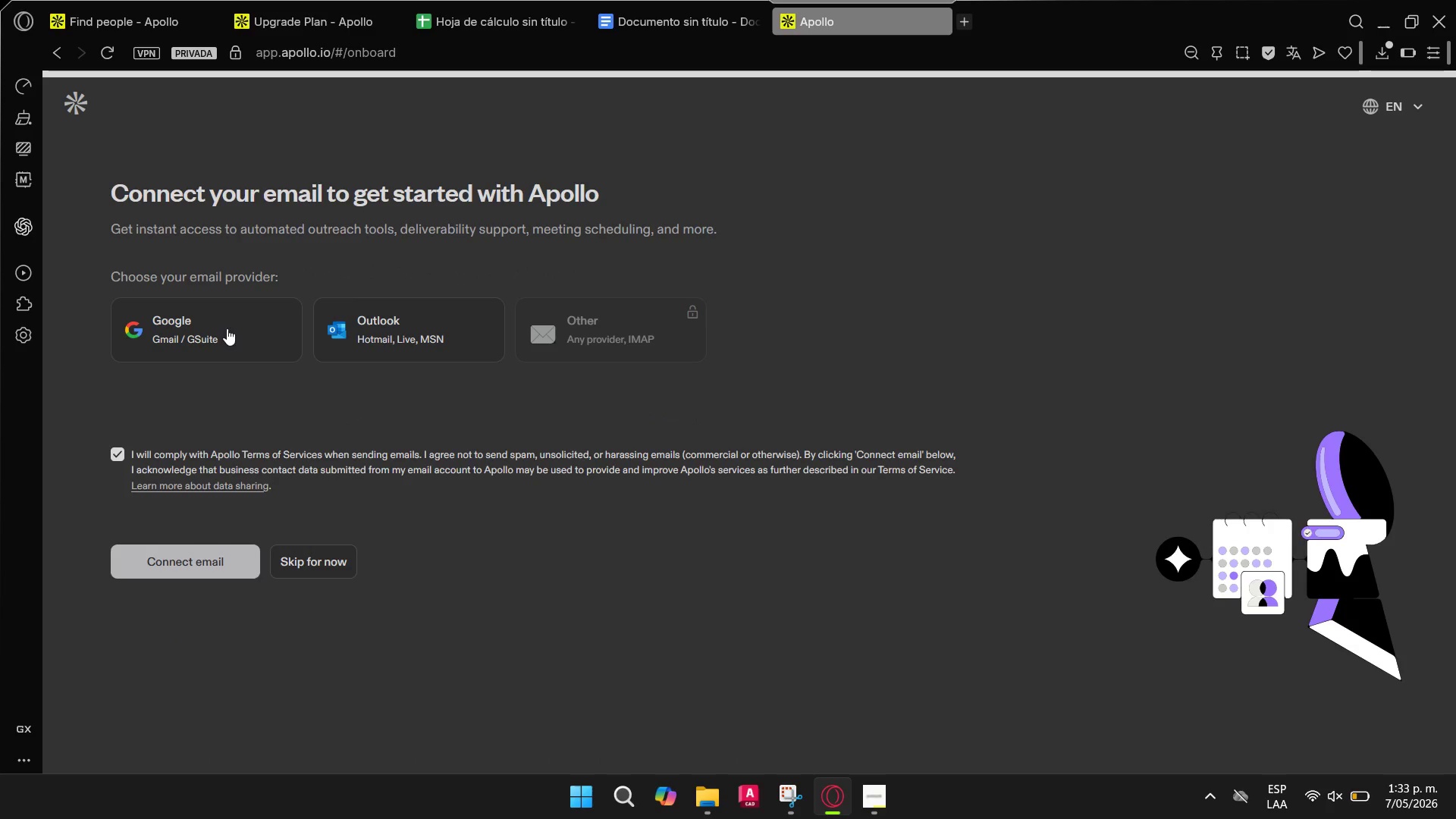 
left_click([227, 328])
 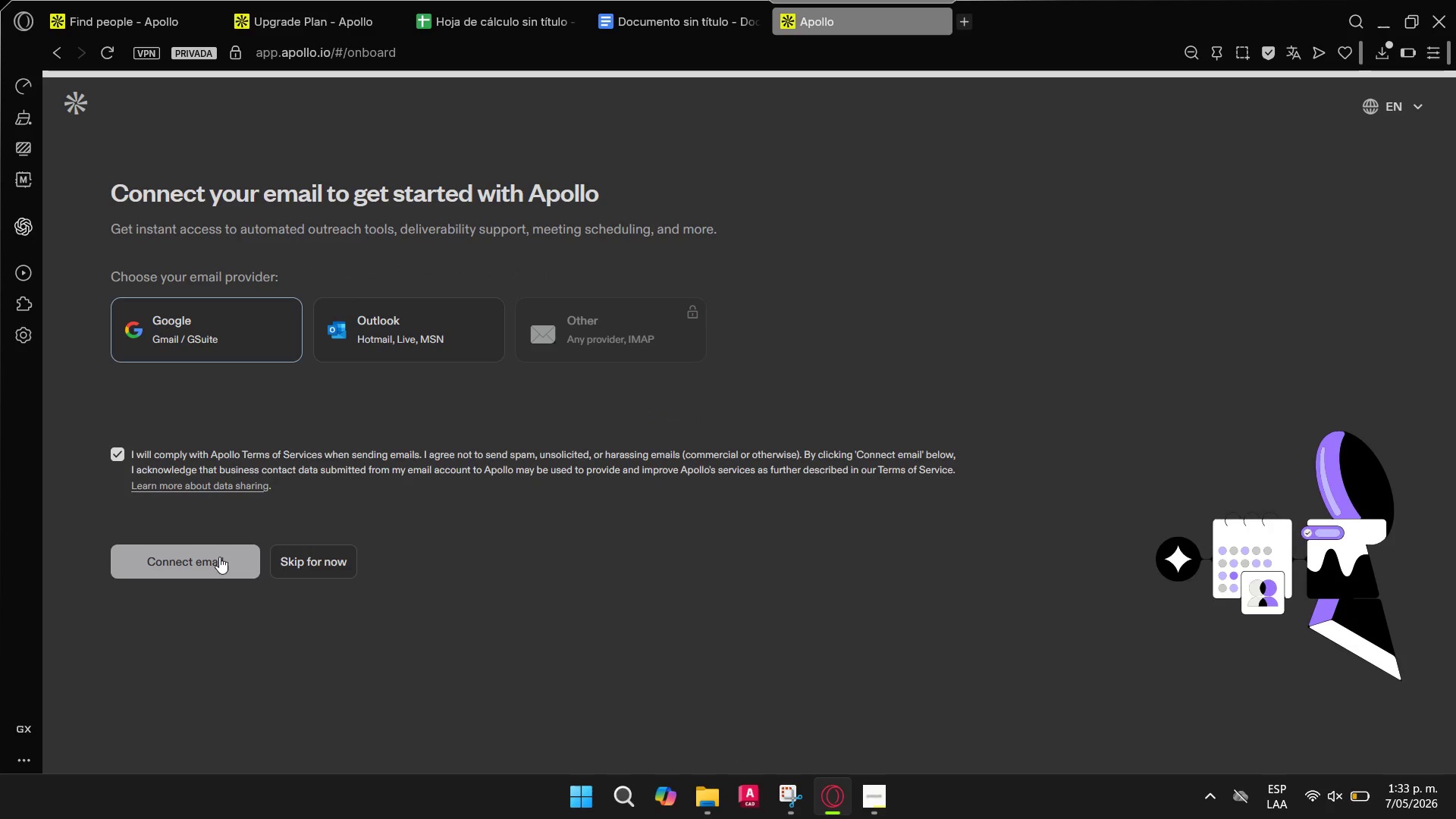 
left_click([219, 557])
 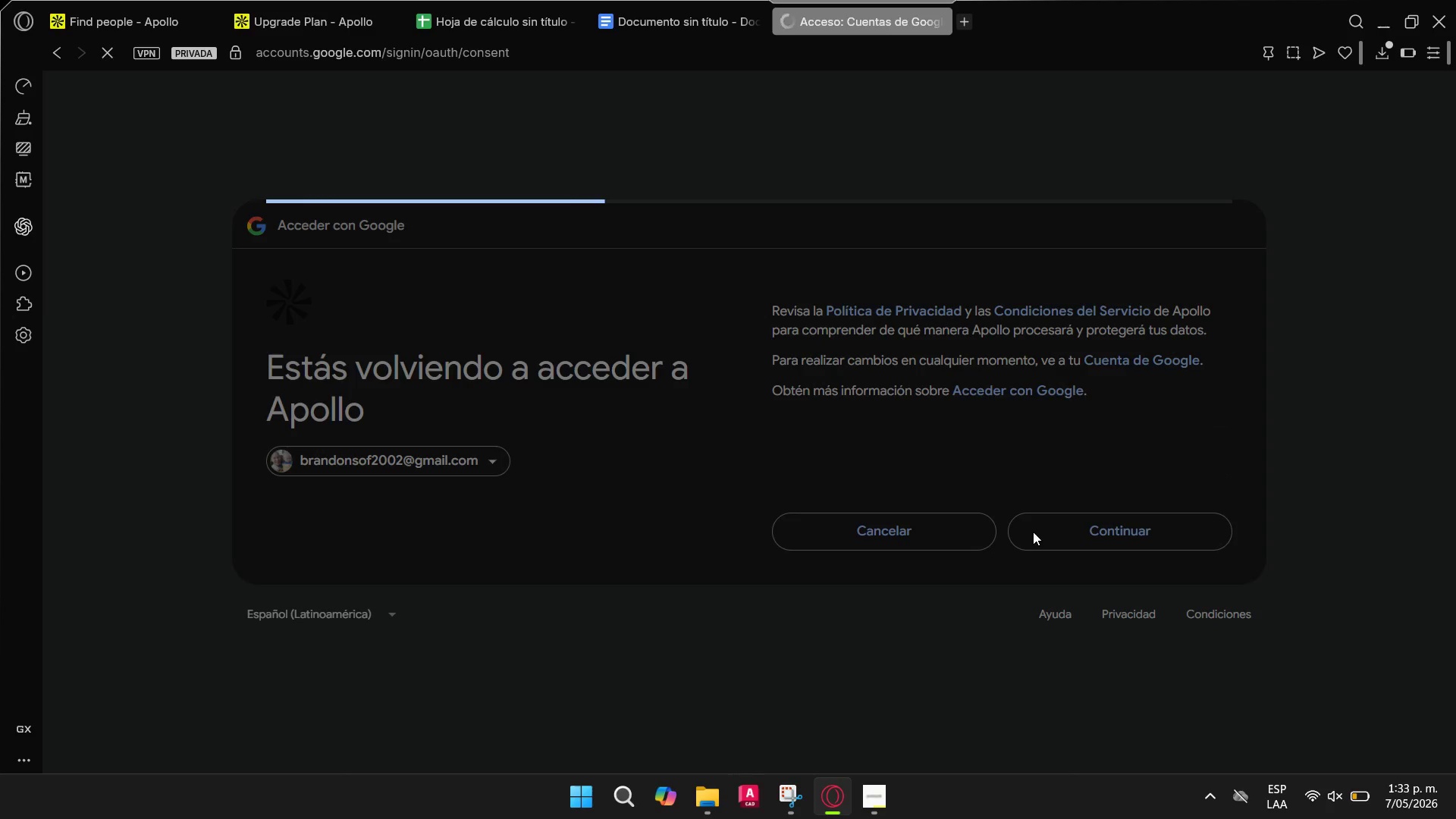 
wait(7.06)
 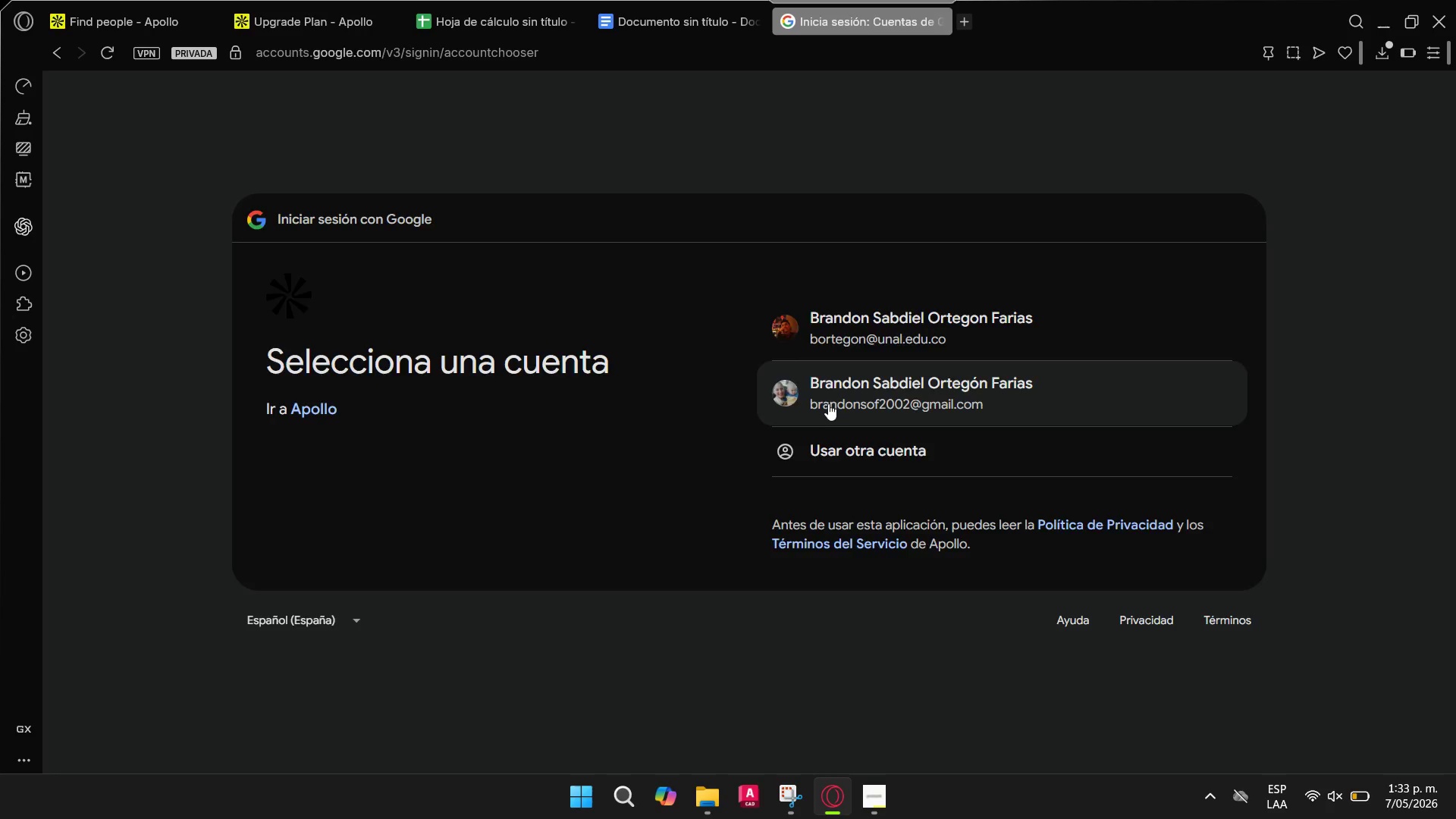 
left_click([777, 297])
 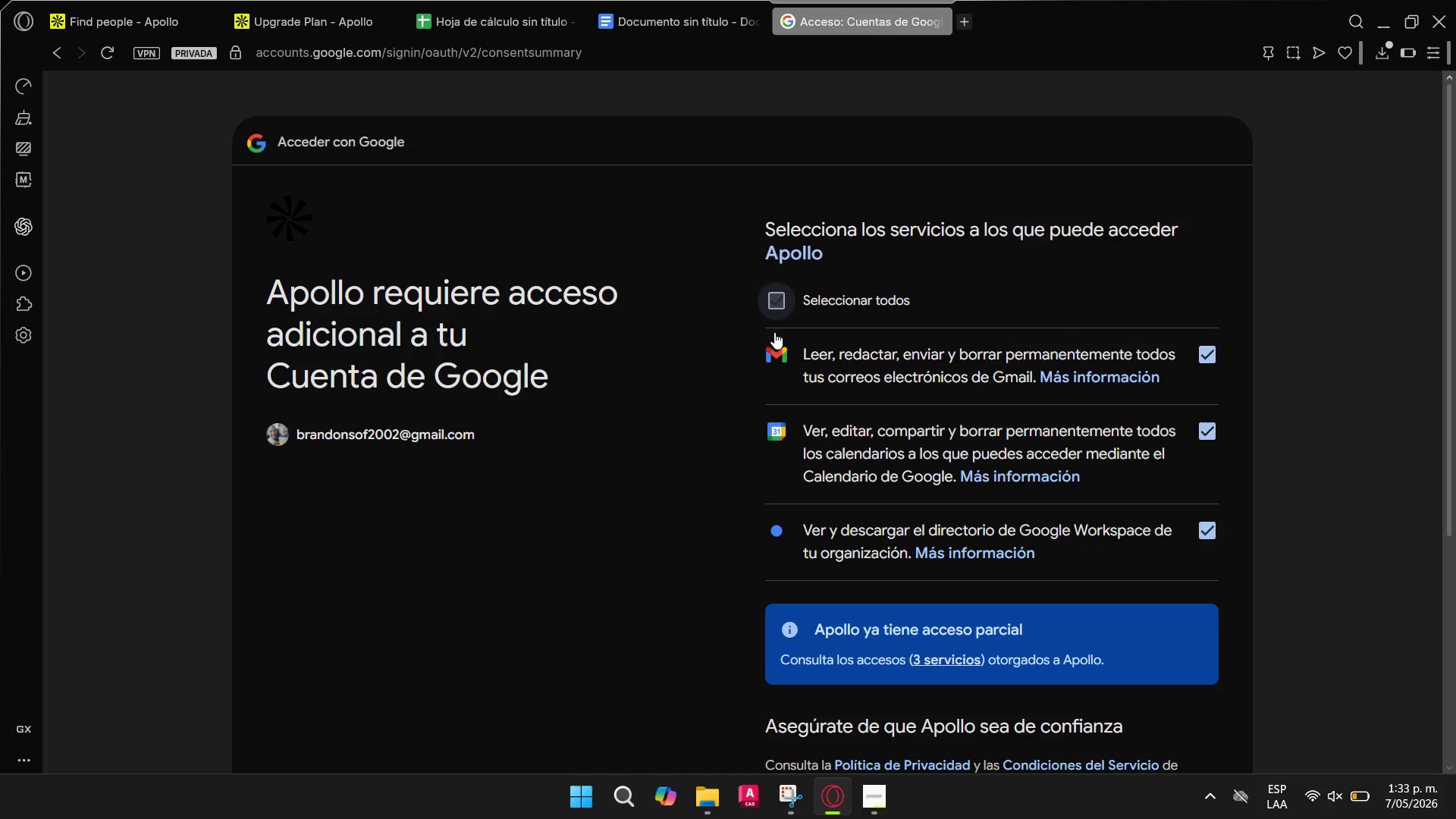 
scroll: coordinate [770, 363], scroll_direction: down, amount: 3.0
 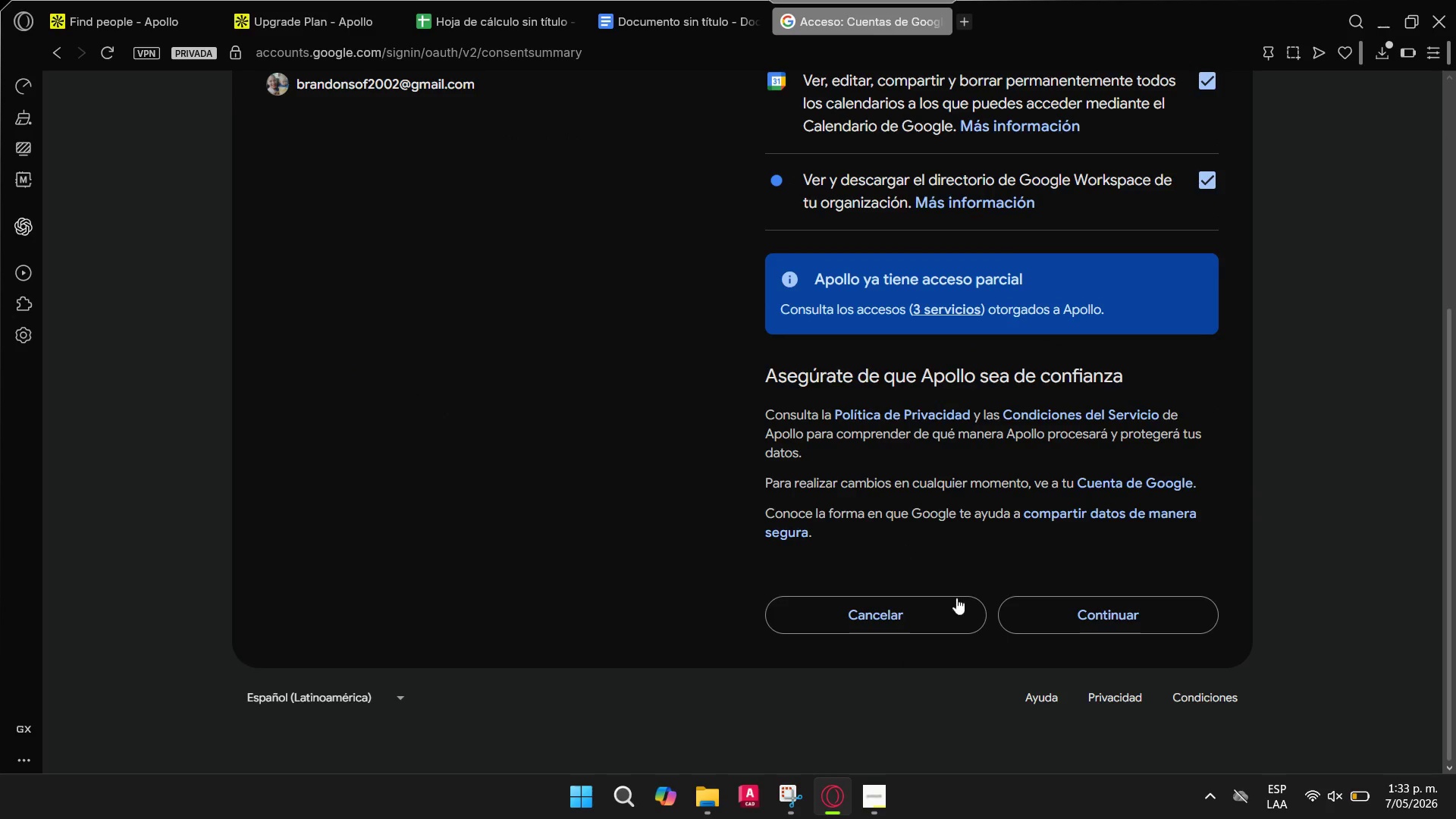 
left_click([1033, 613])
 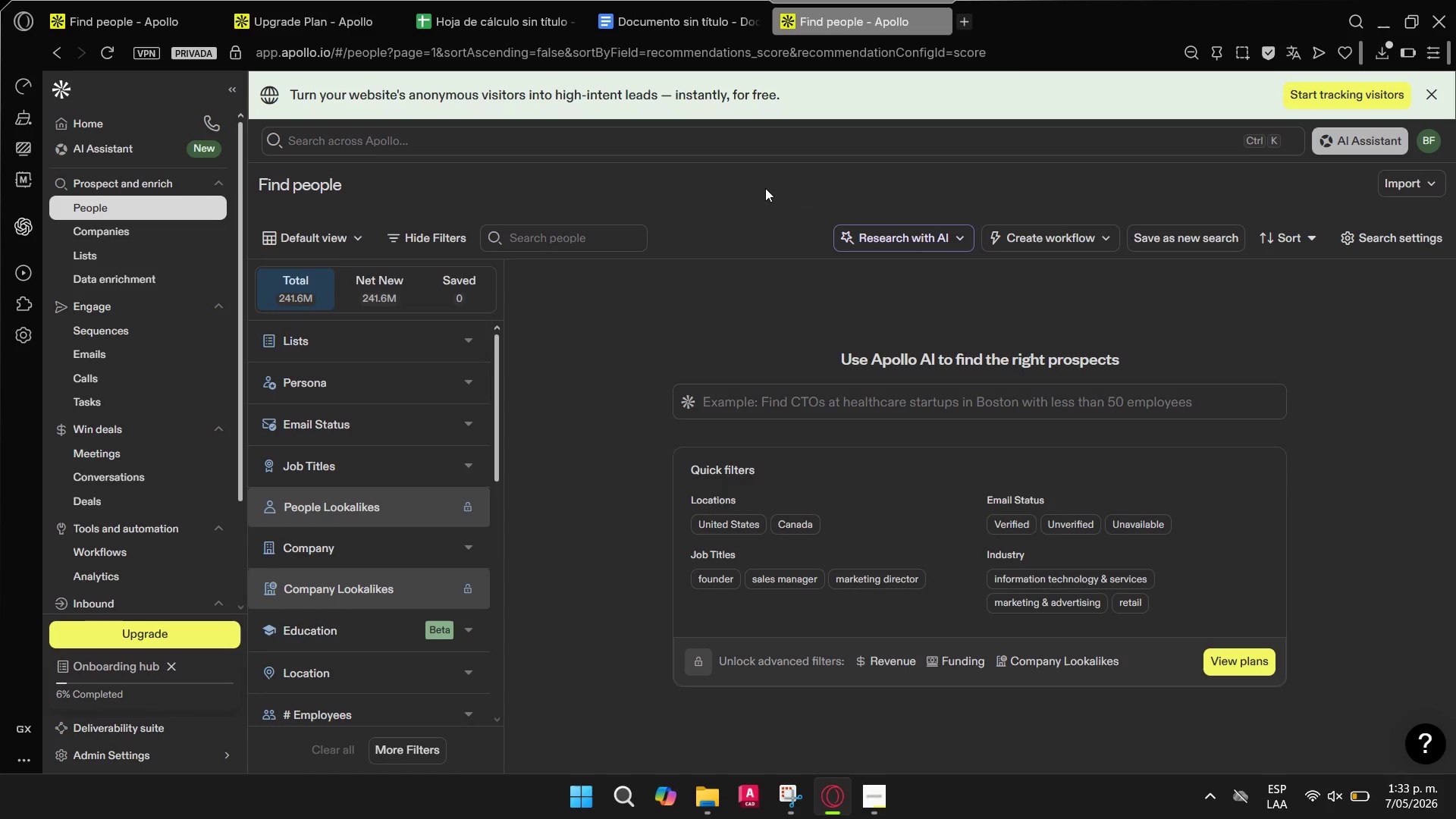 
wait(24.67)
 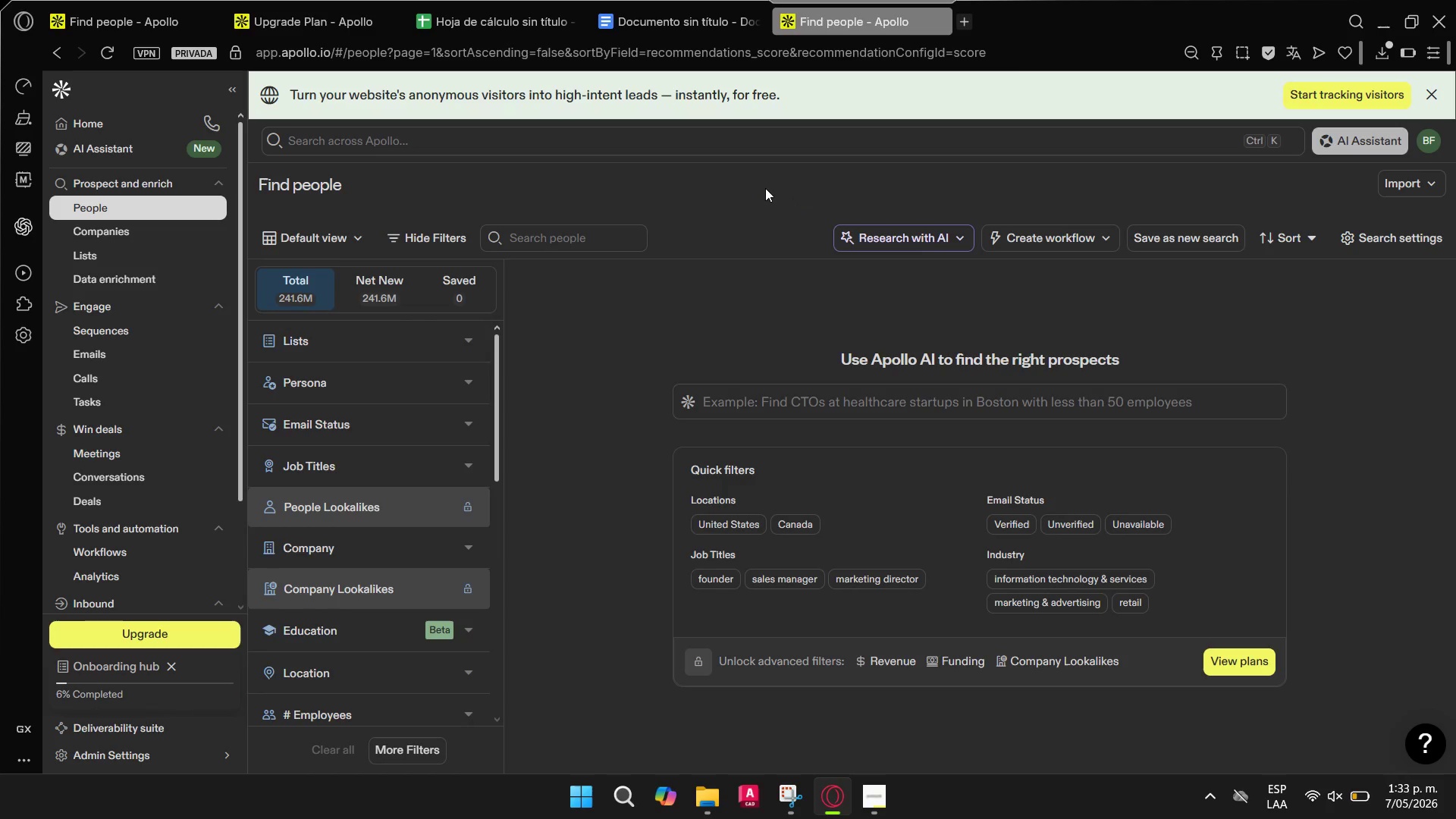 
left_click_drag(start_coordinate=[496, 469], to_coordinate=[503, 403])
 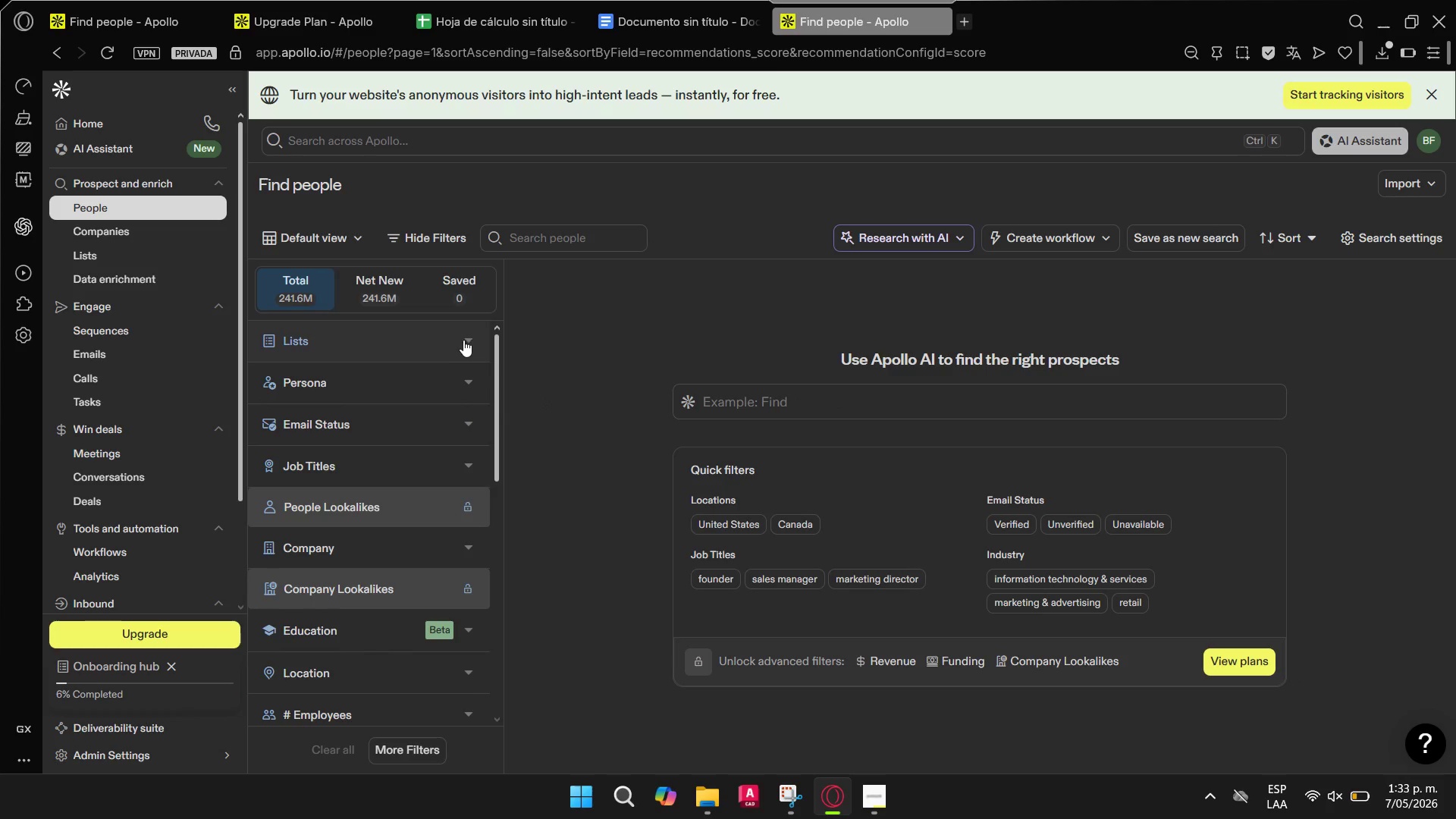 
left_click([461, 342])
 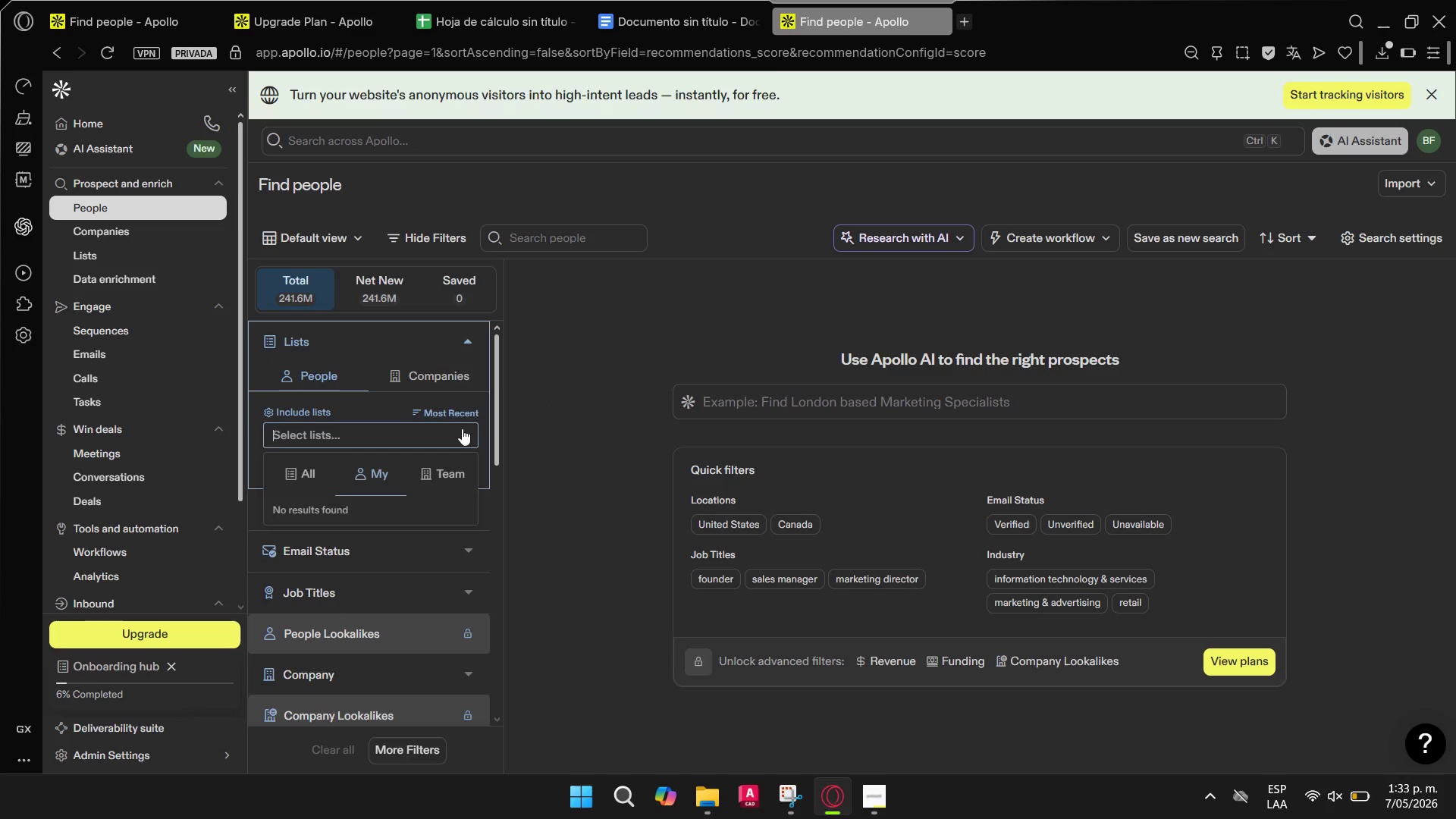 
double_click([462, 428])
 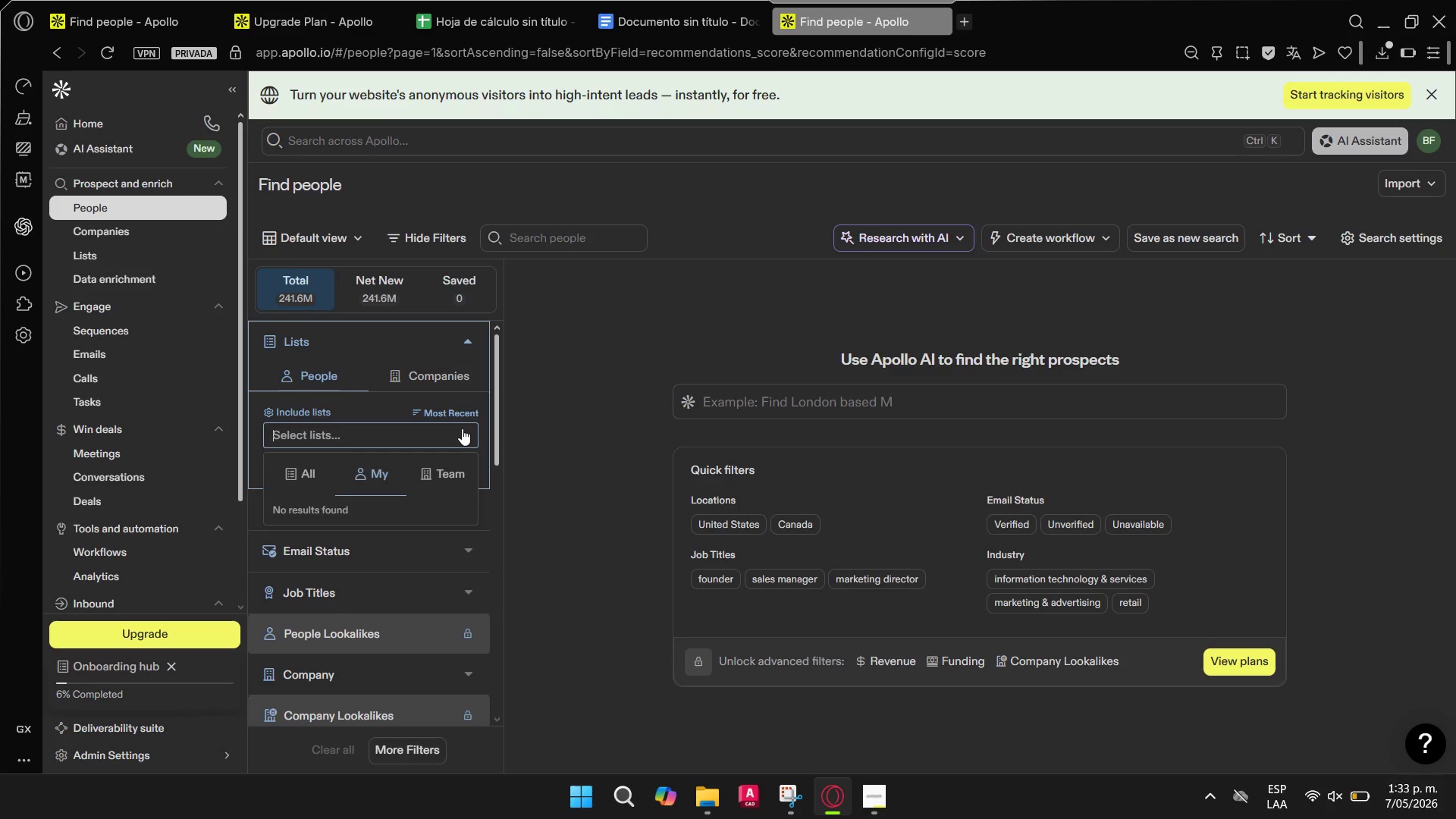 
triple_click([462, 428])
 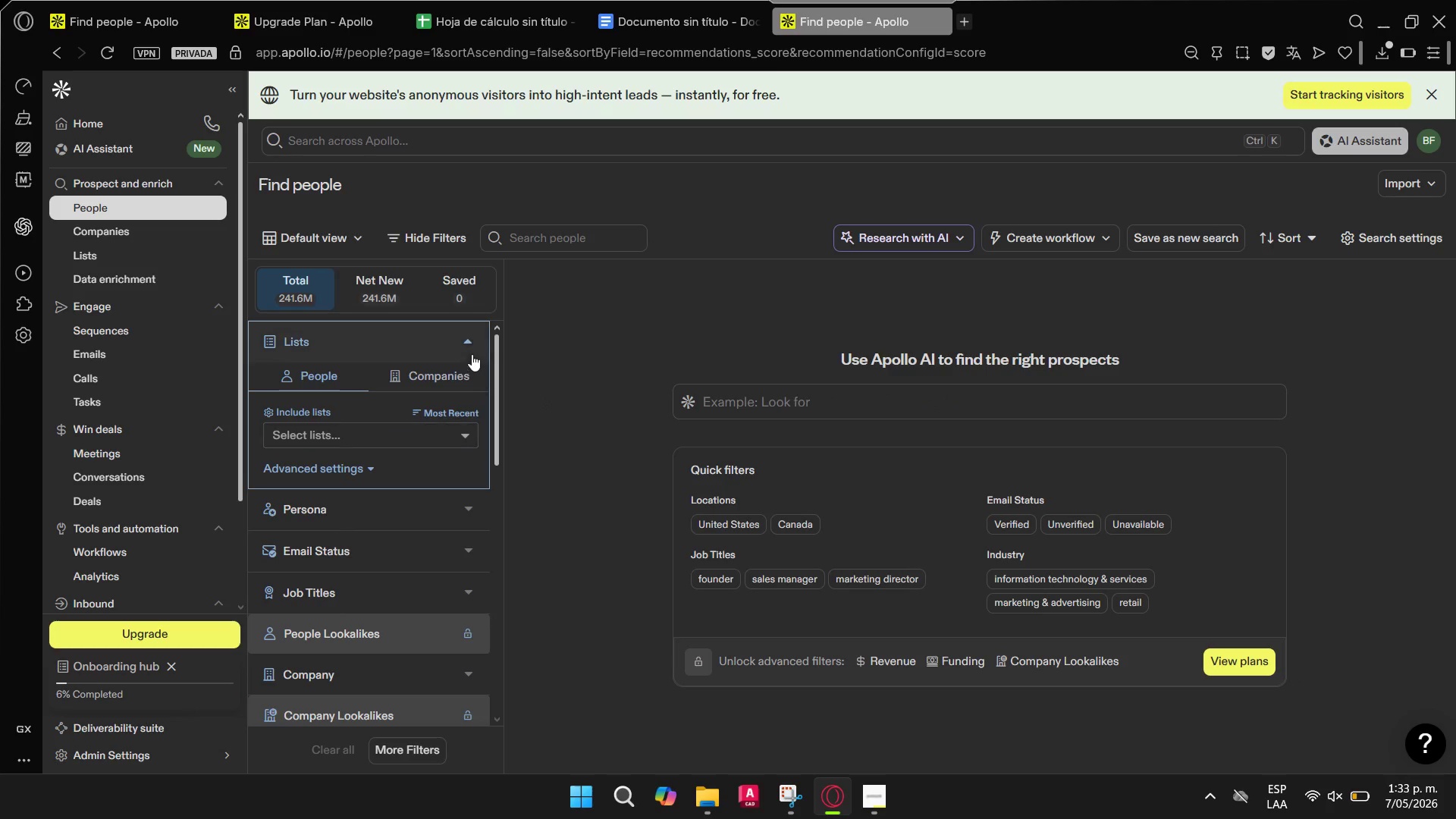 
left_click([472, 341])
 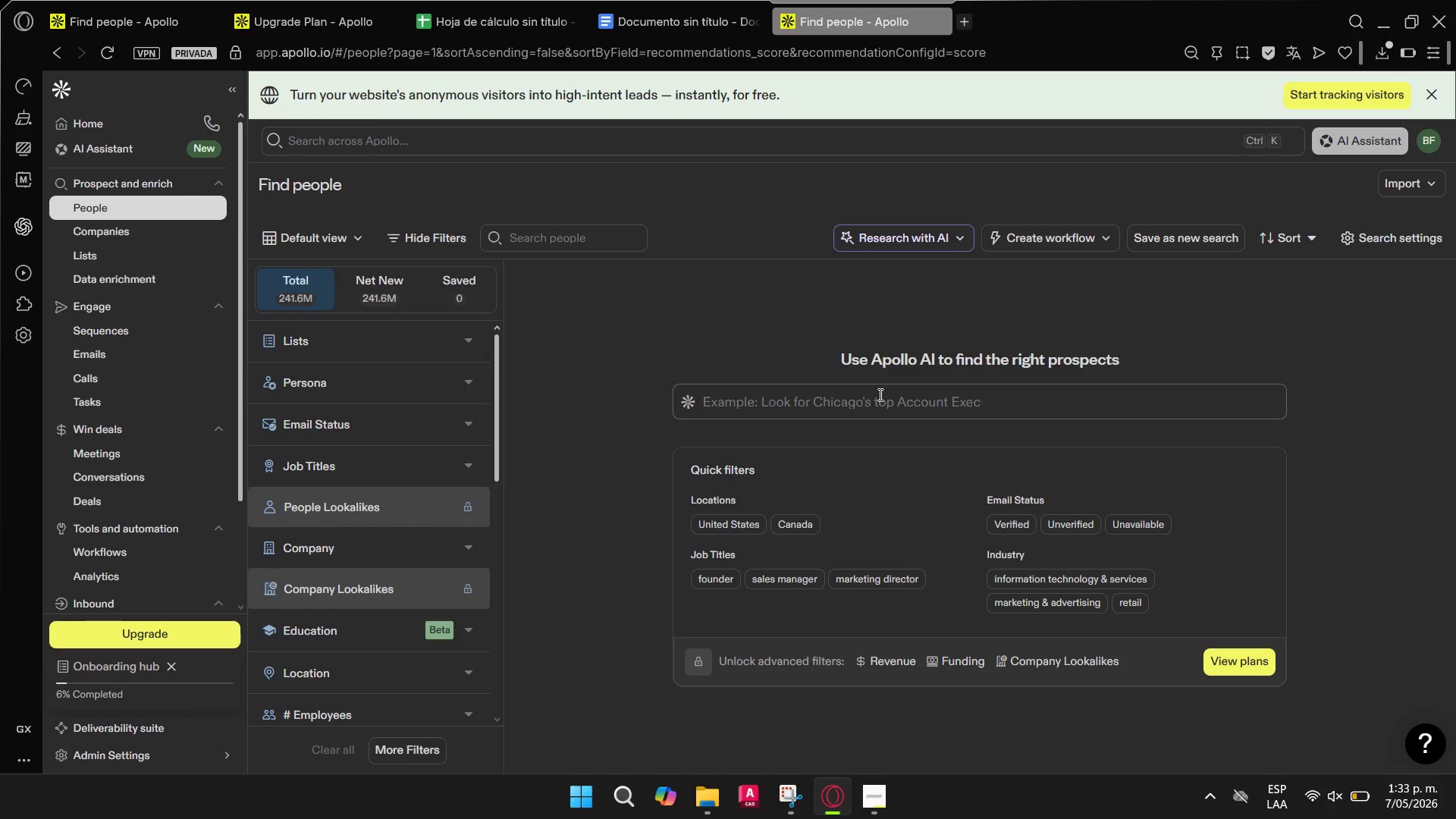 
left_click([1395, 187])
 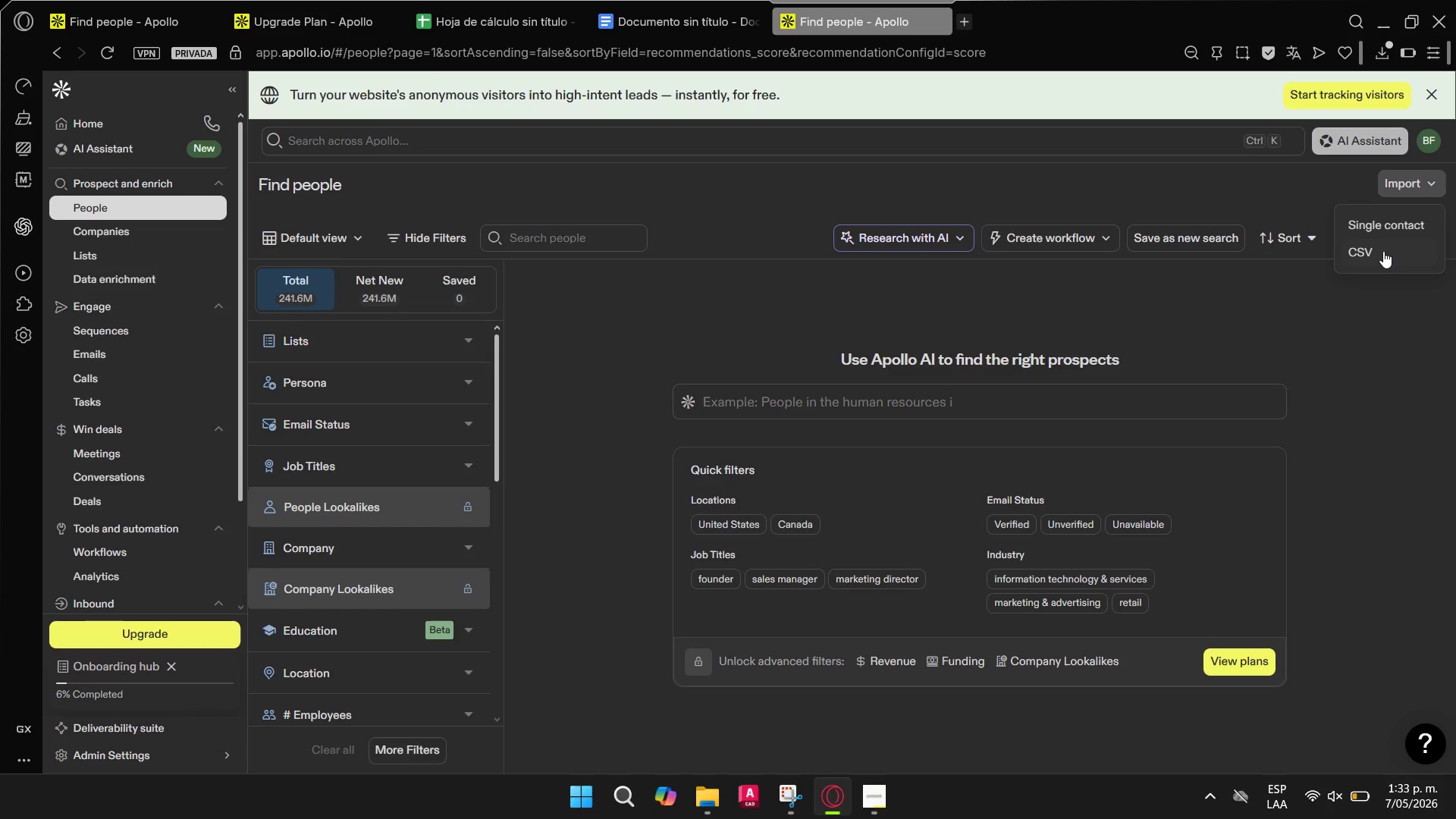 
left_click([1383, 251])
 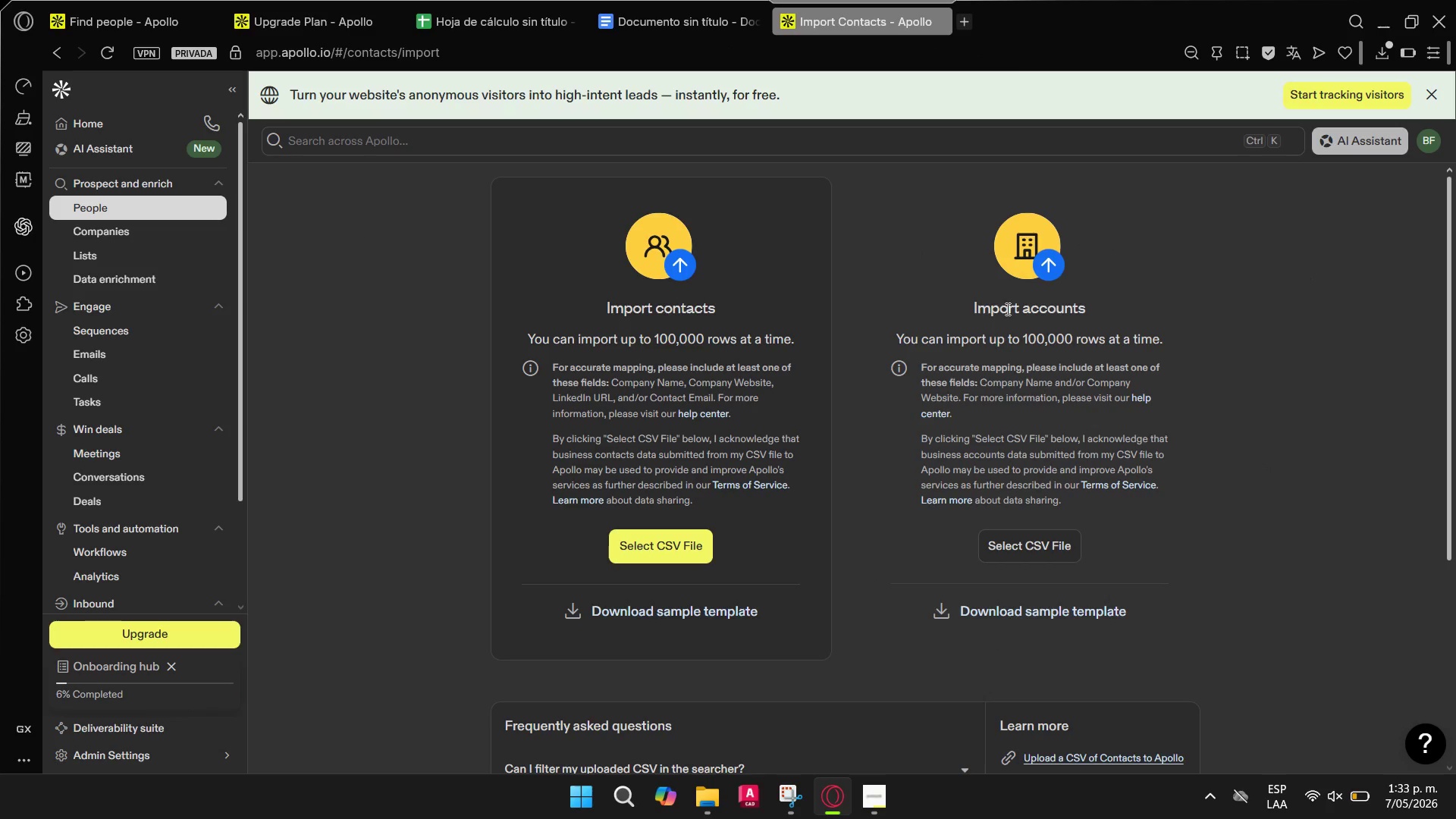 
left_click([689, 549])
 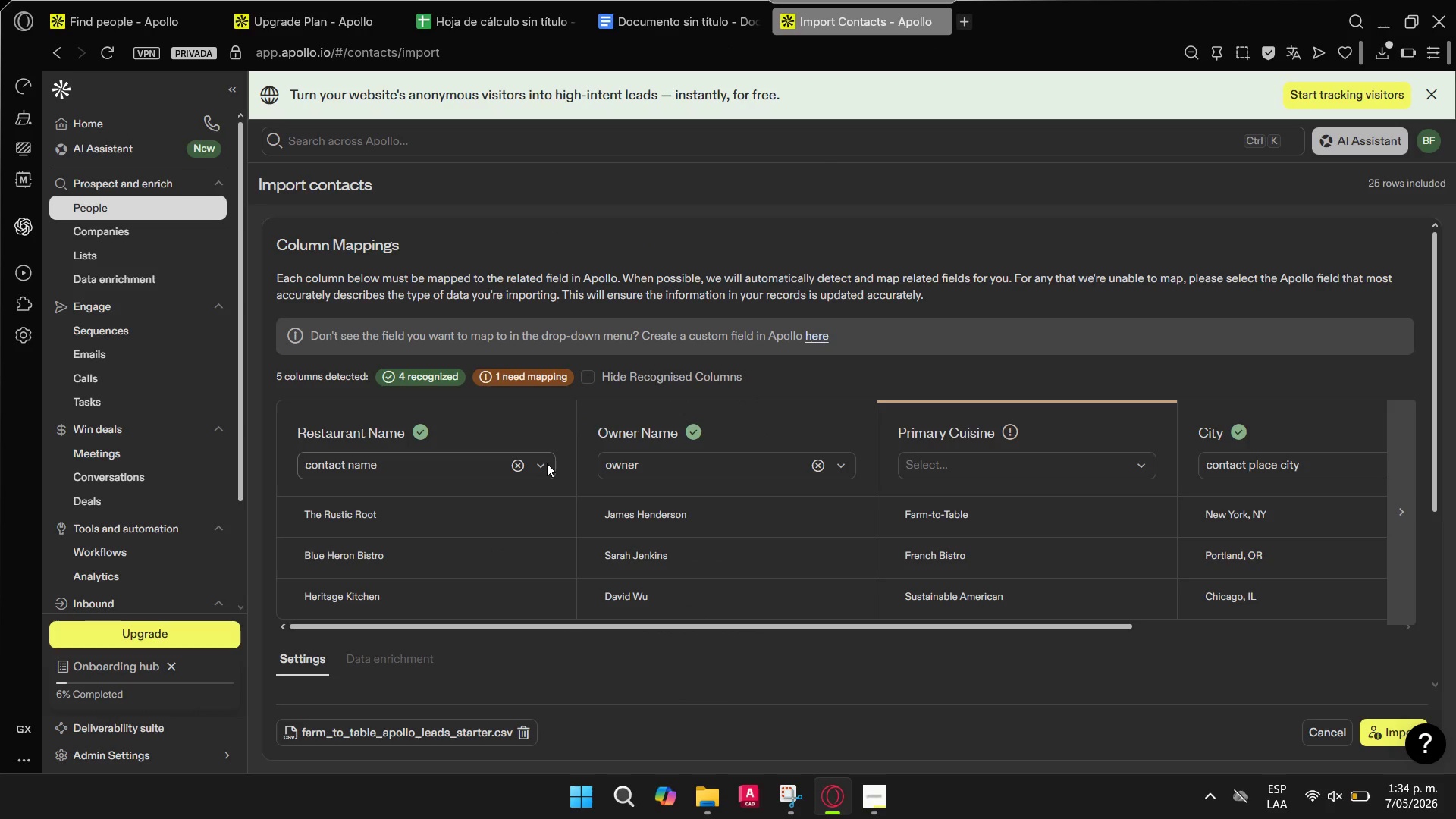 
wait(13.03)
 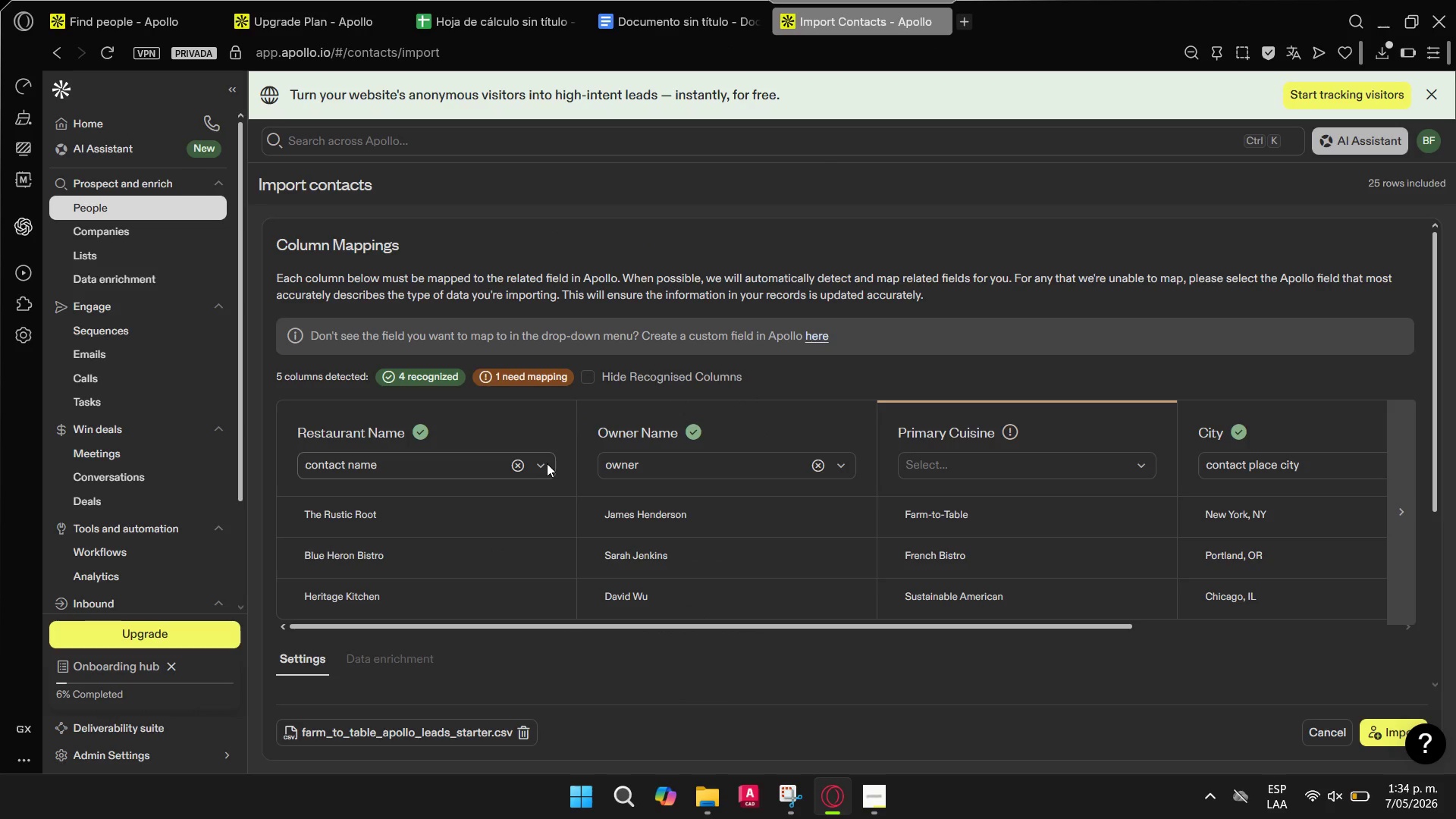 
left_click([547, 463])
 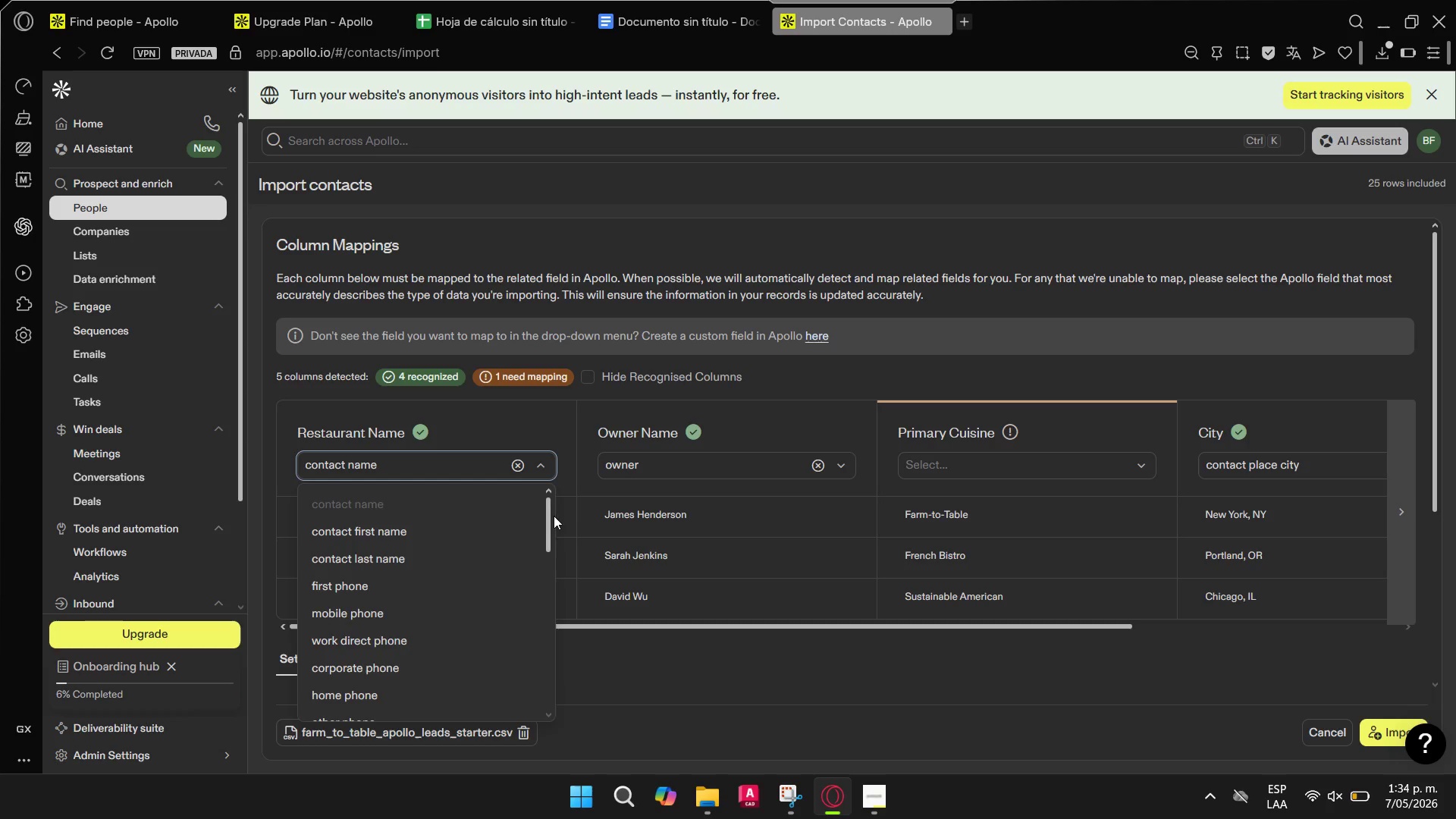 
left_click_drag(start_coordinate=[549, 517], to_coordinate=[543, 610])
 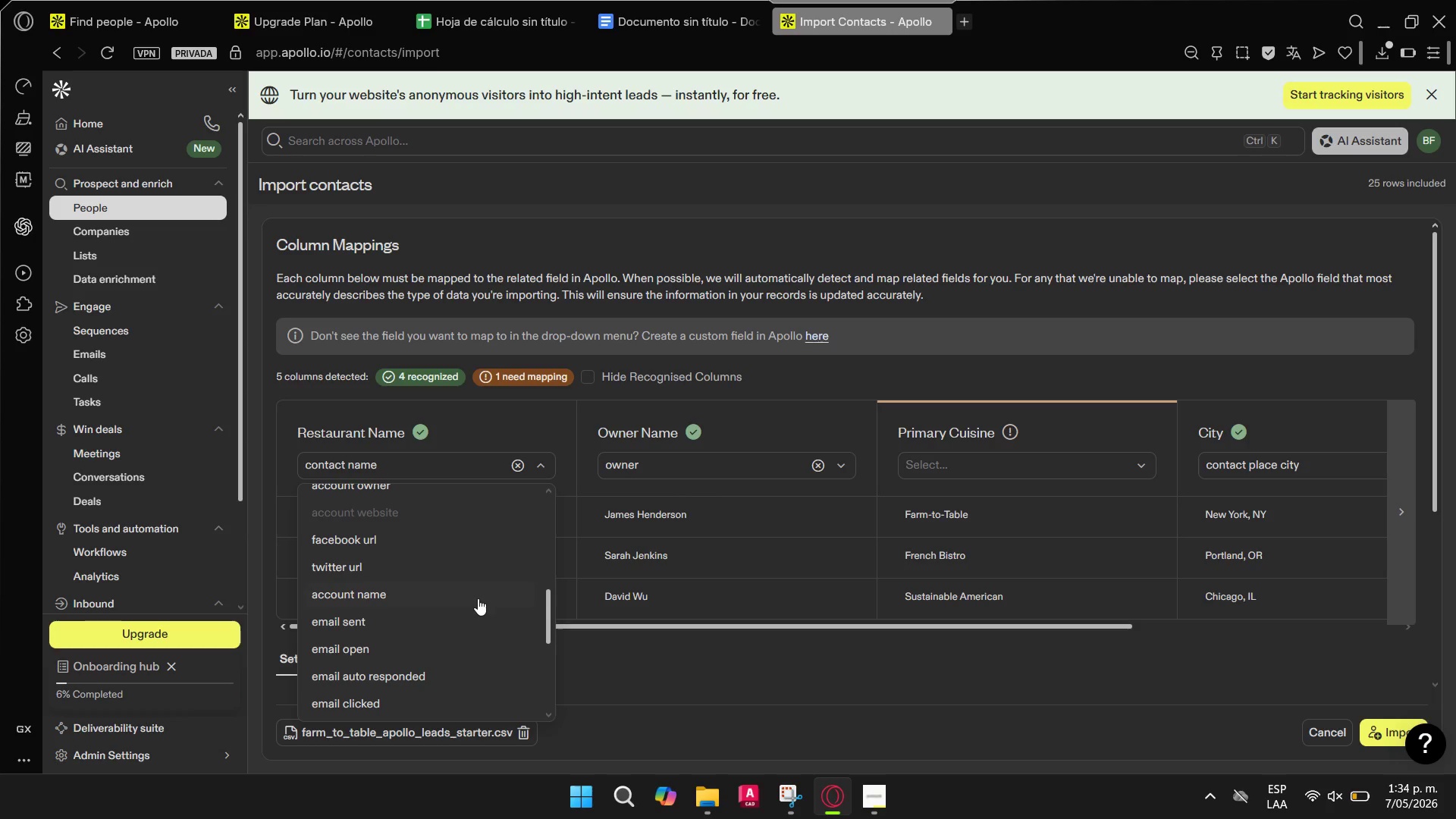 
left_click([477, 596])
 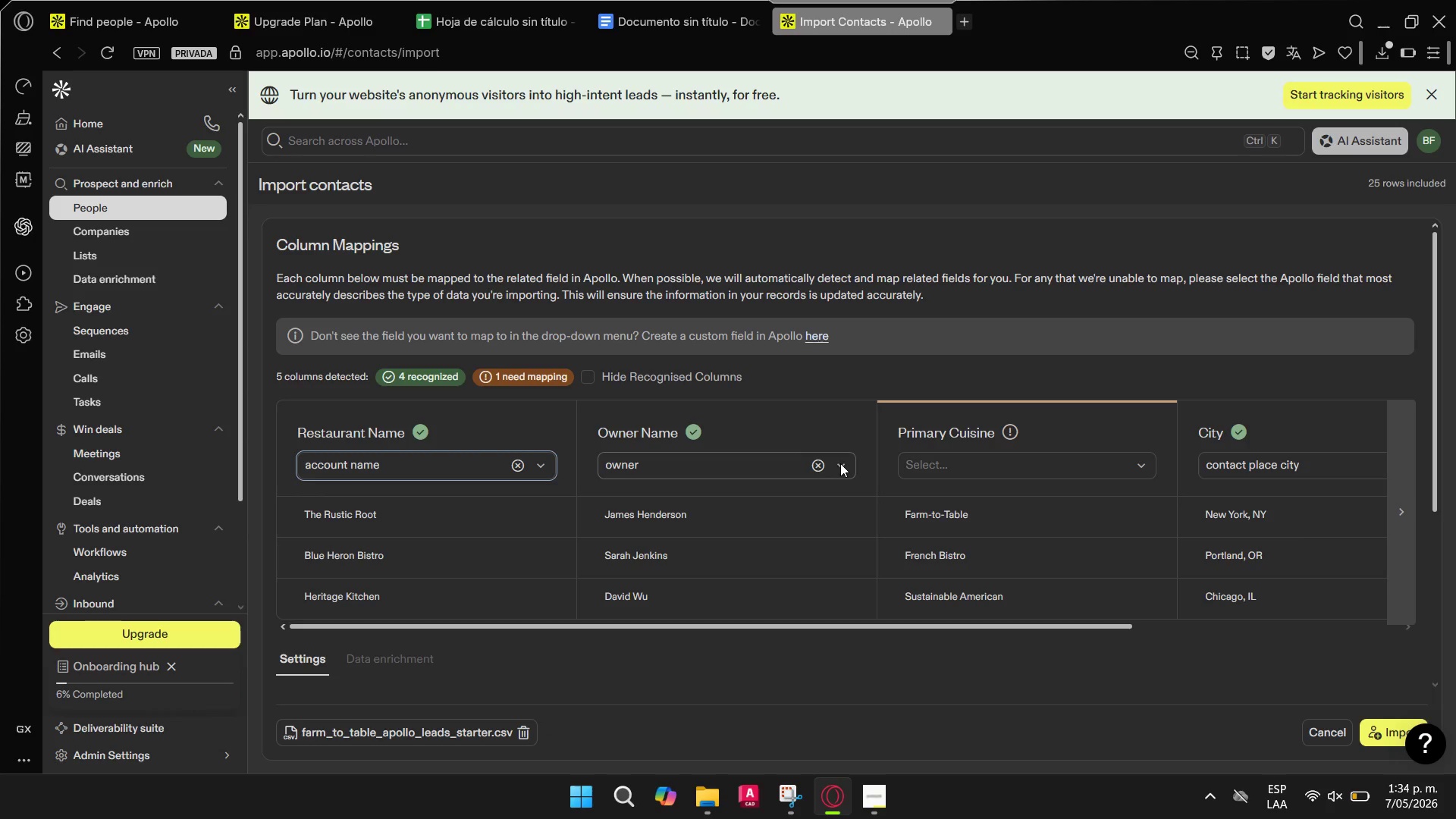 
left_click([840, 463])
 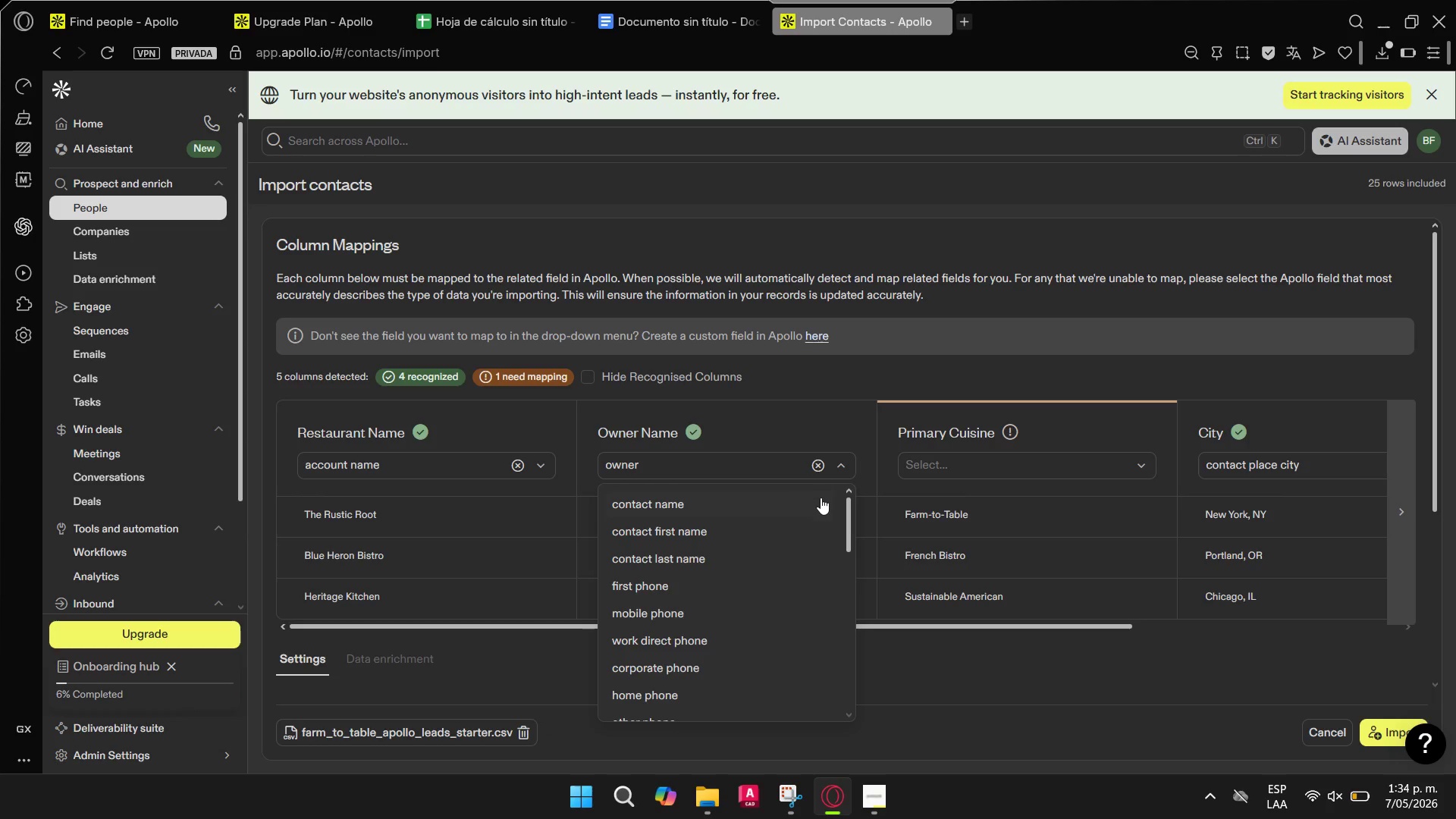 
left_click([819, 499])
 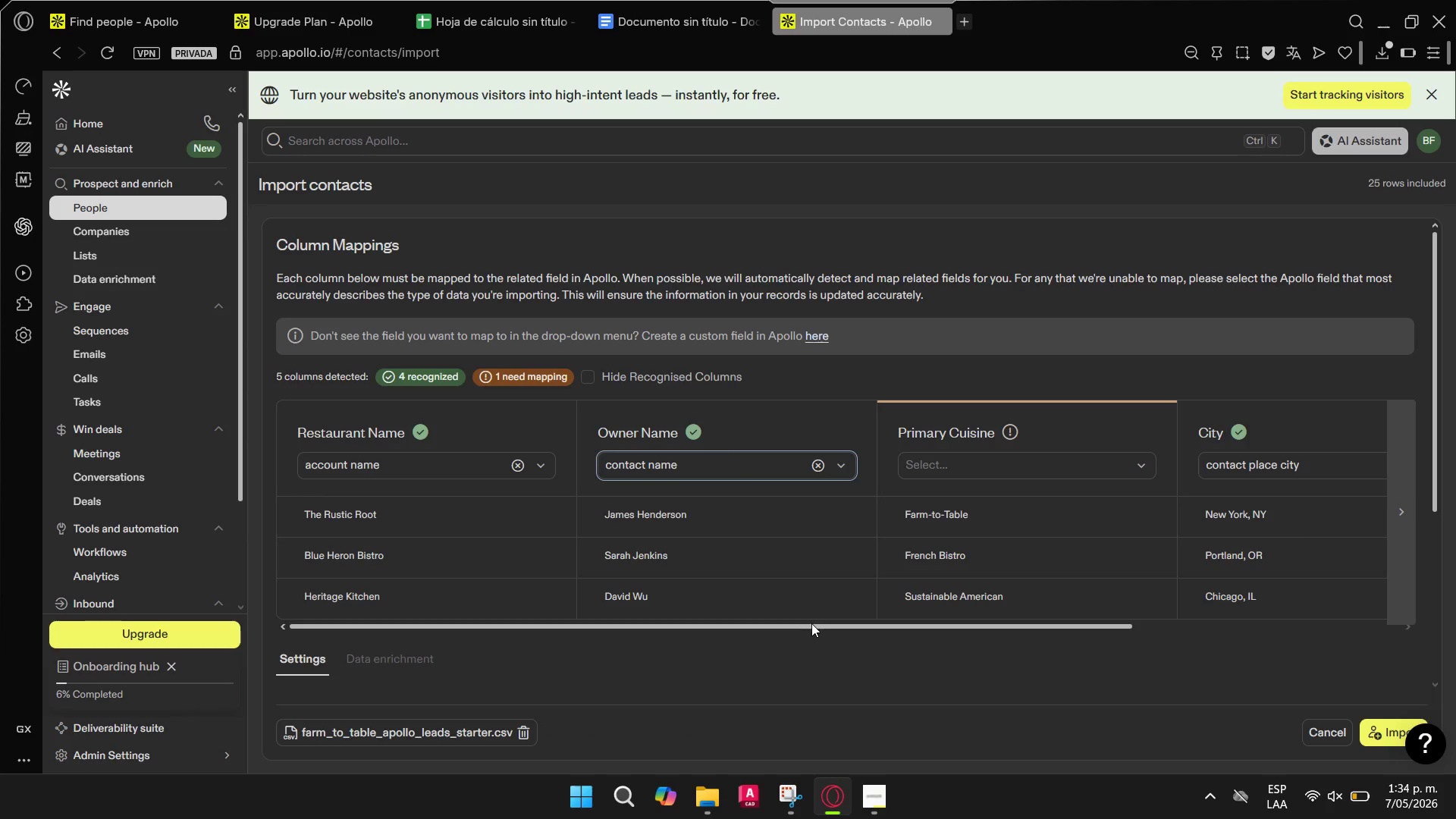 
left_click_drag(start_coordinate=[811, 626], to_coordinate=[1103, 652])
 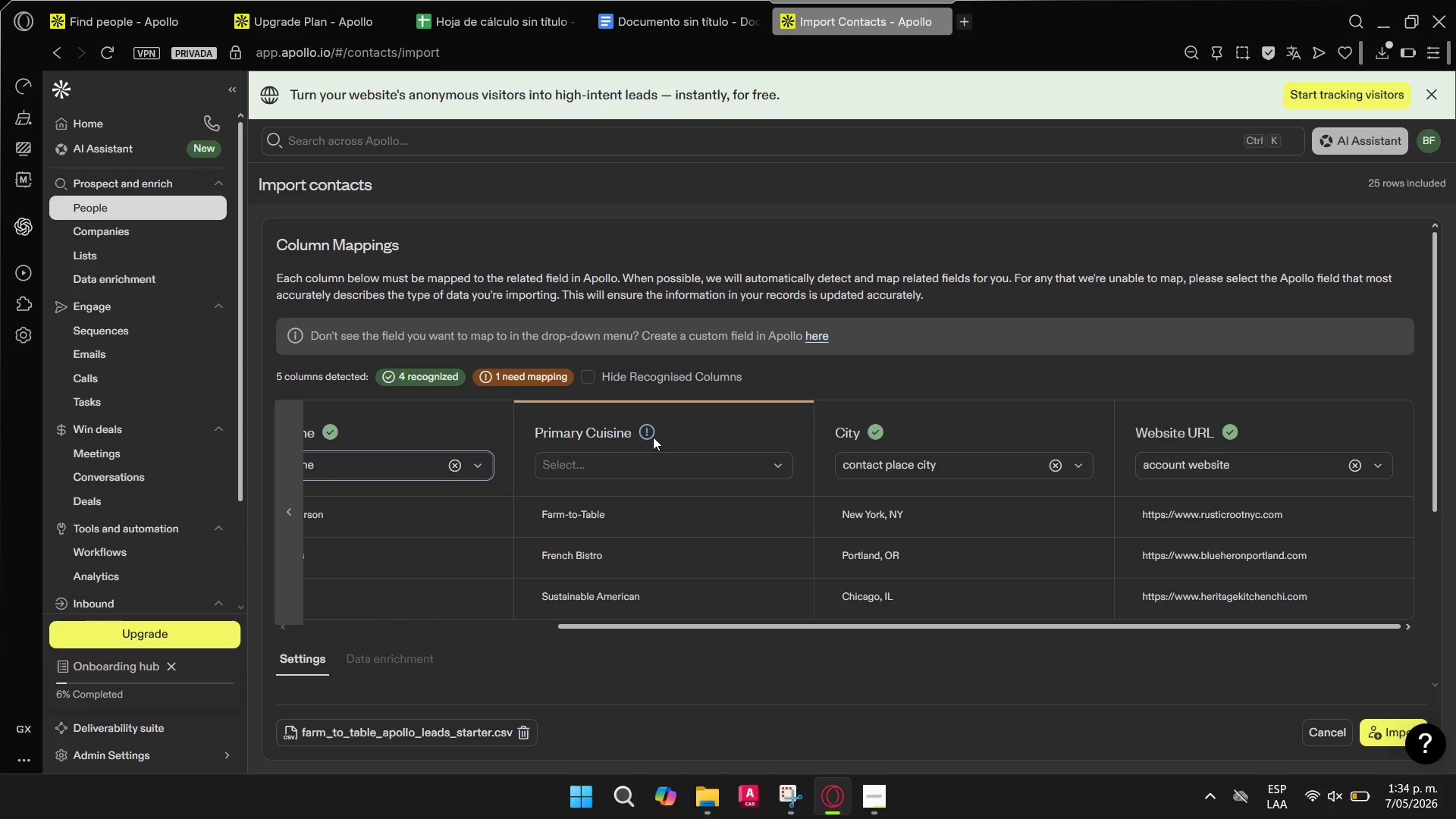 
left_click_drag(start_coordinate=[630, 435], to_coordinate=[529, 438])
 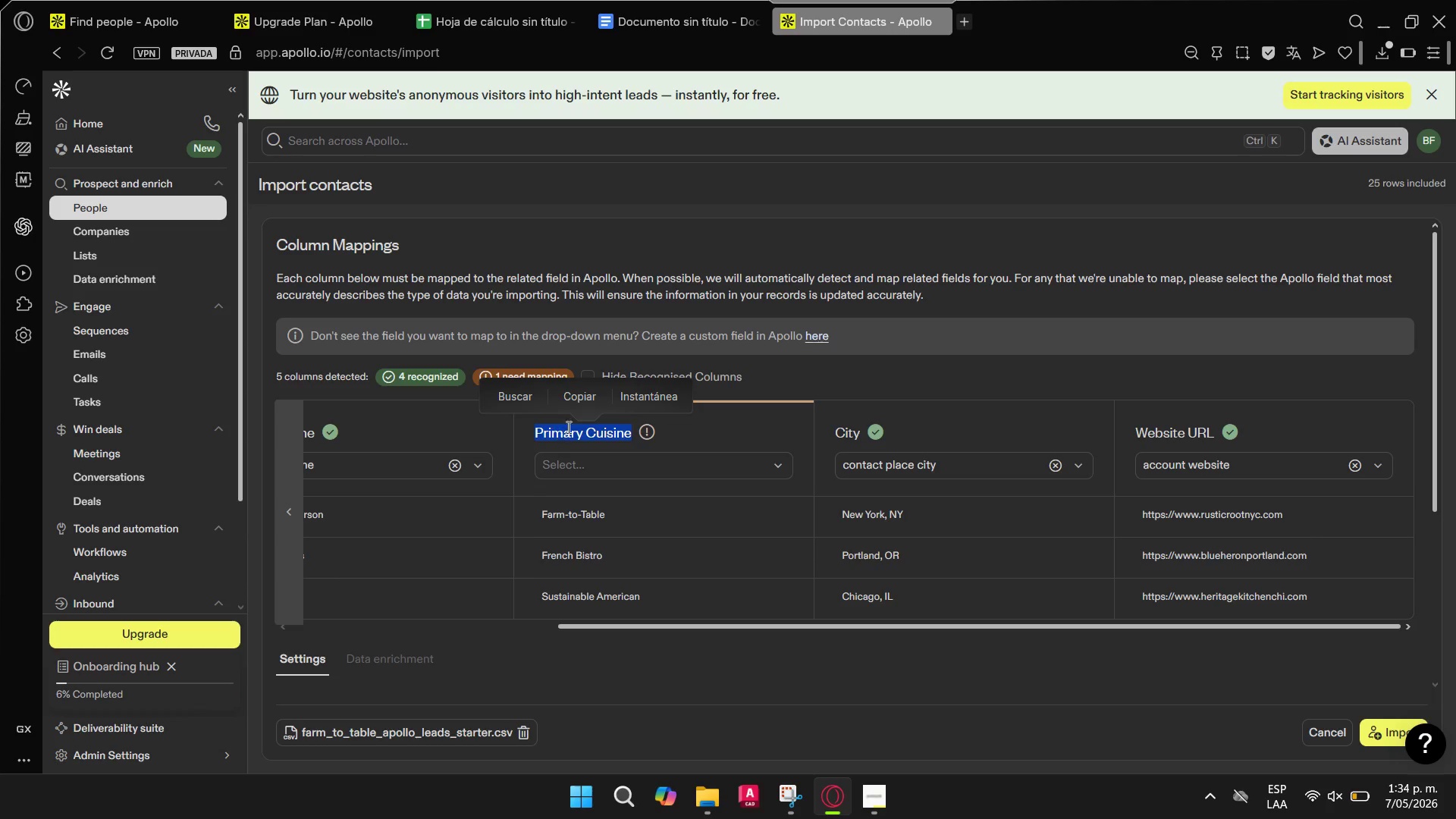 
left_click([580, 395])
 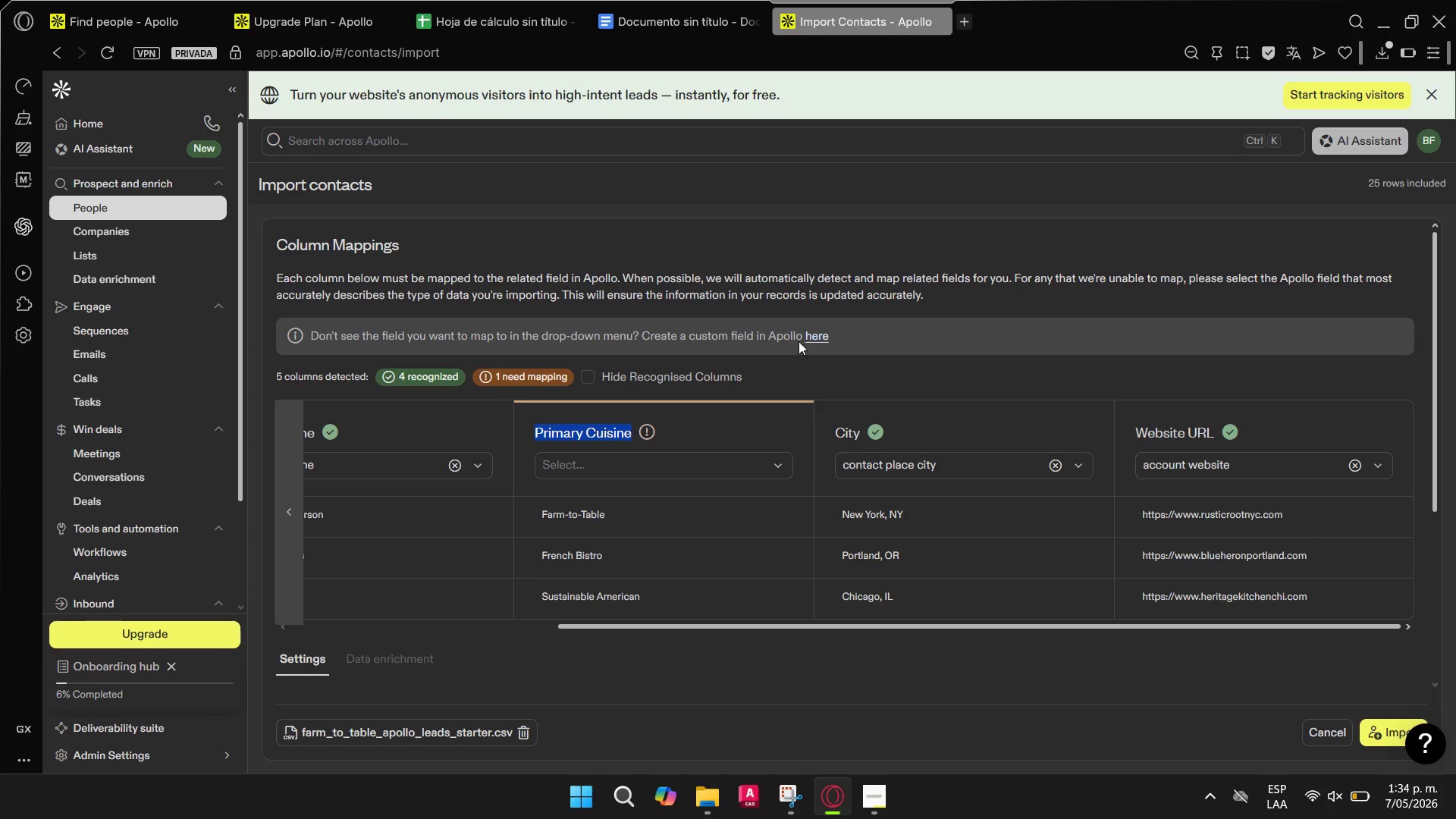 
left_click([814, 334])
 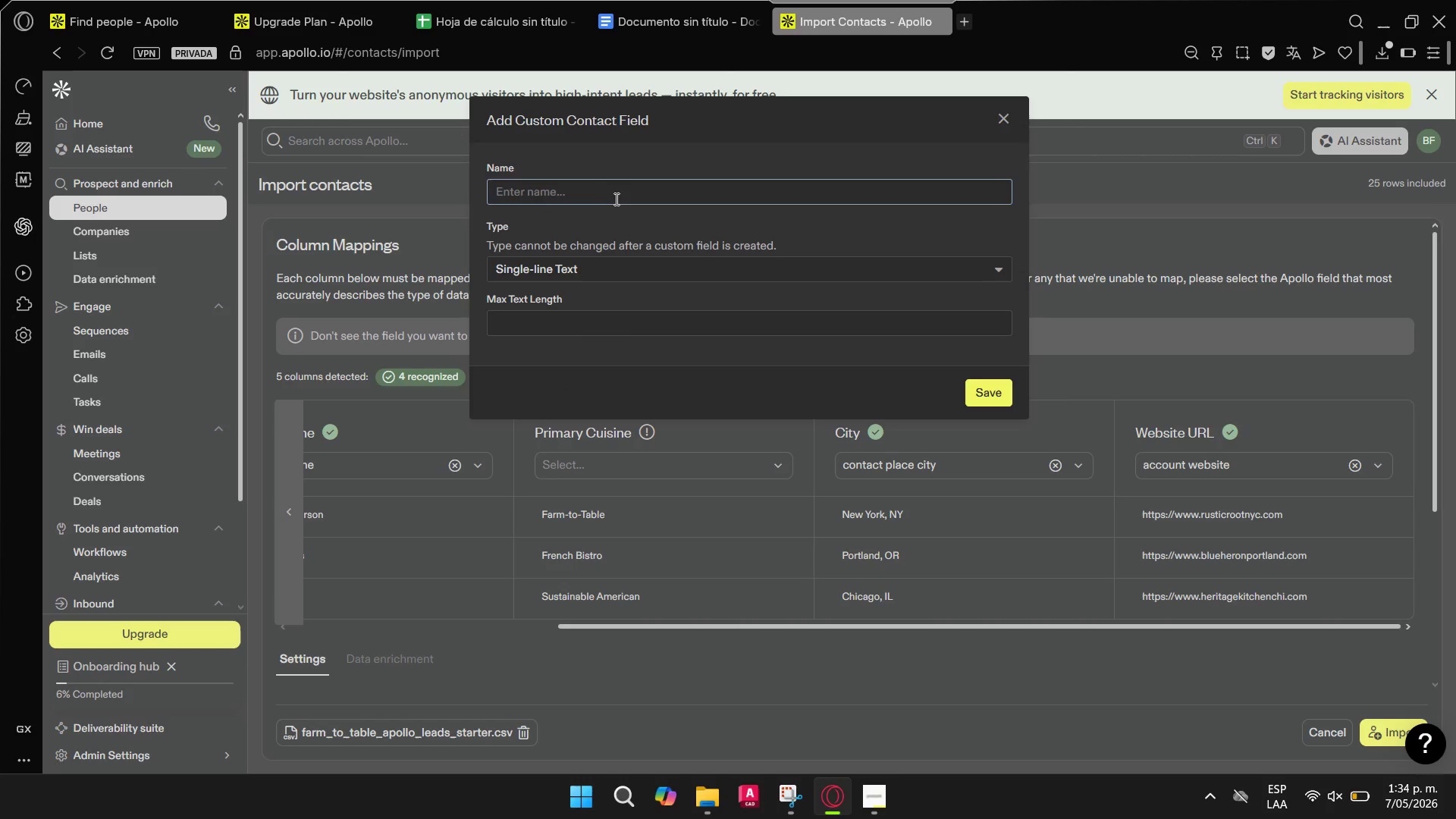 
right_click([617, 198])
 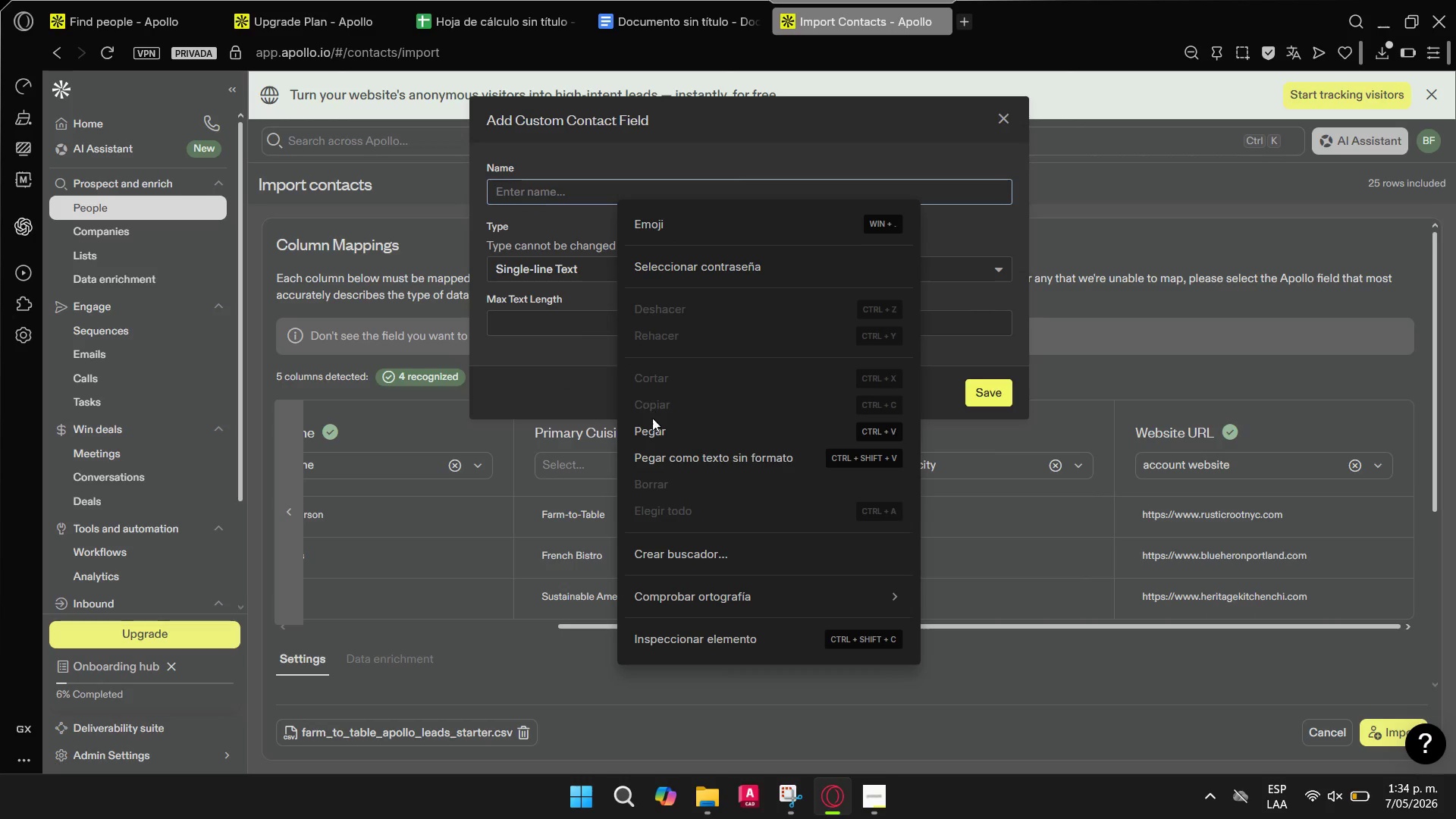 
left_click([652, 425])
 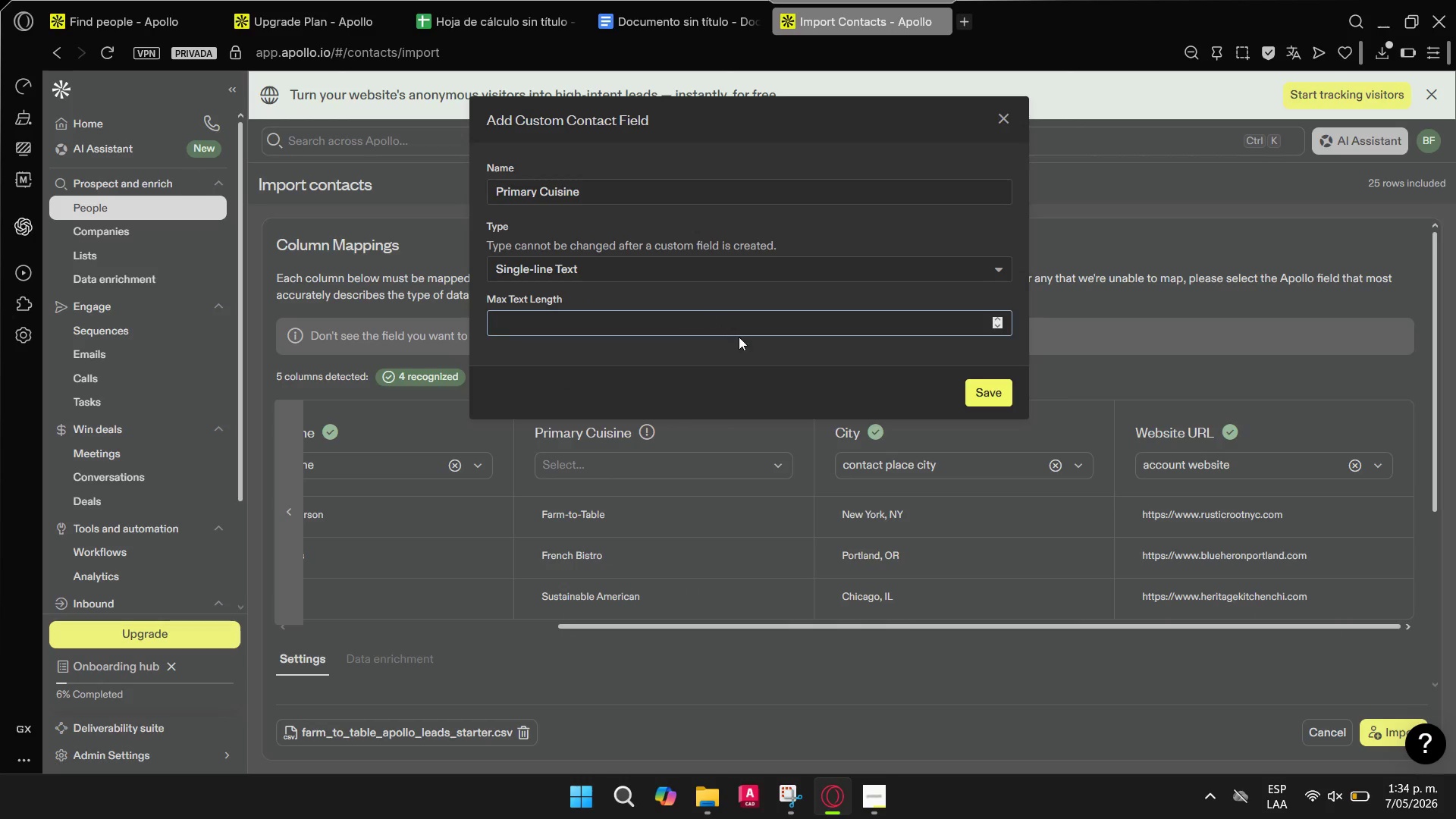 
type(40)
 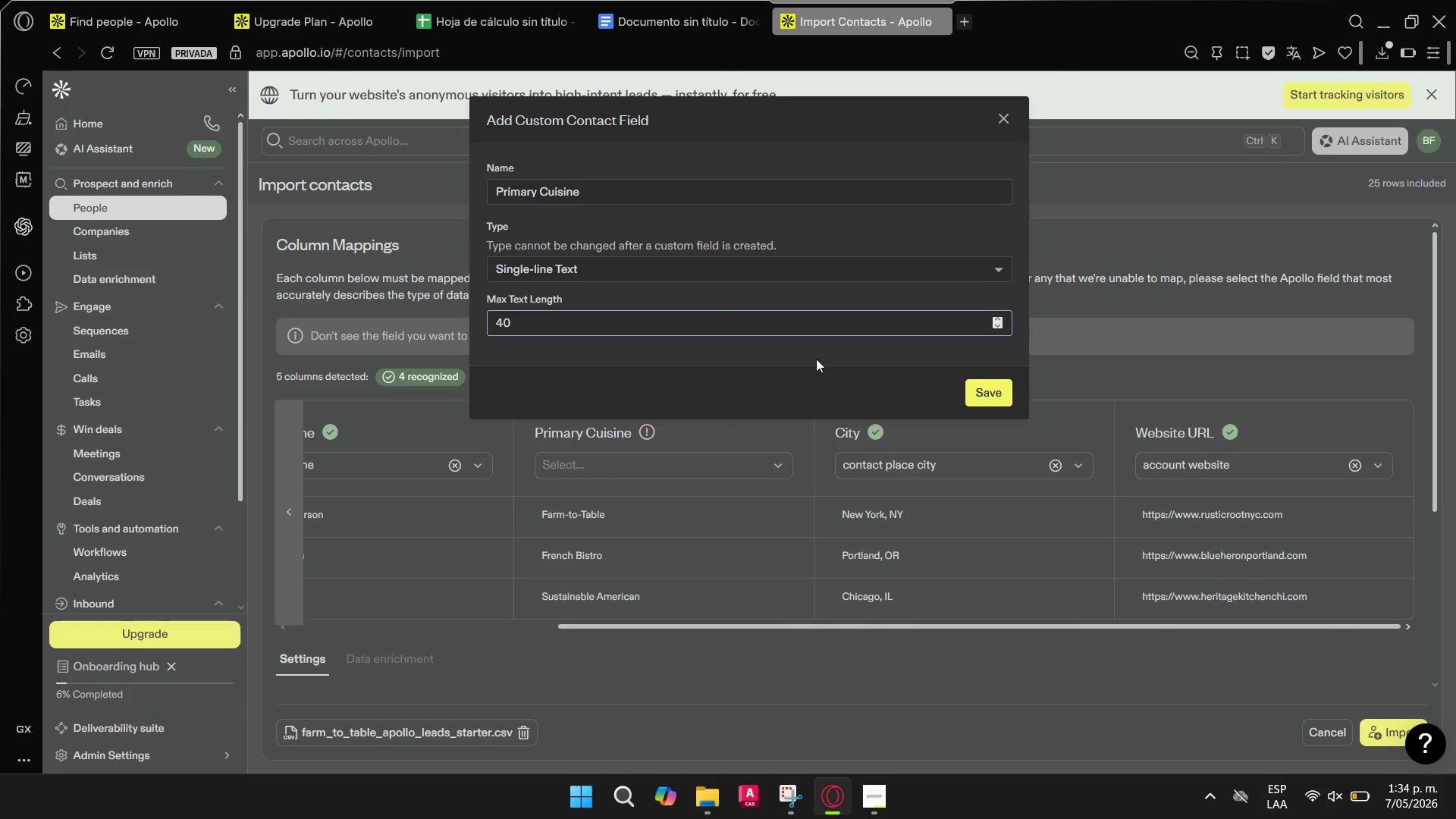 
left_click([821, 359])
 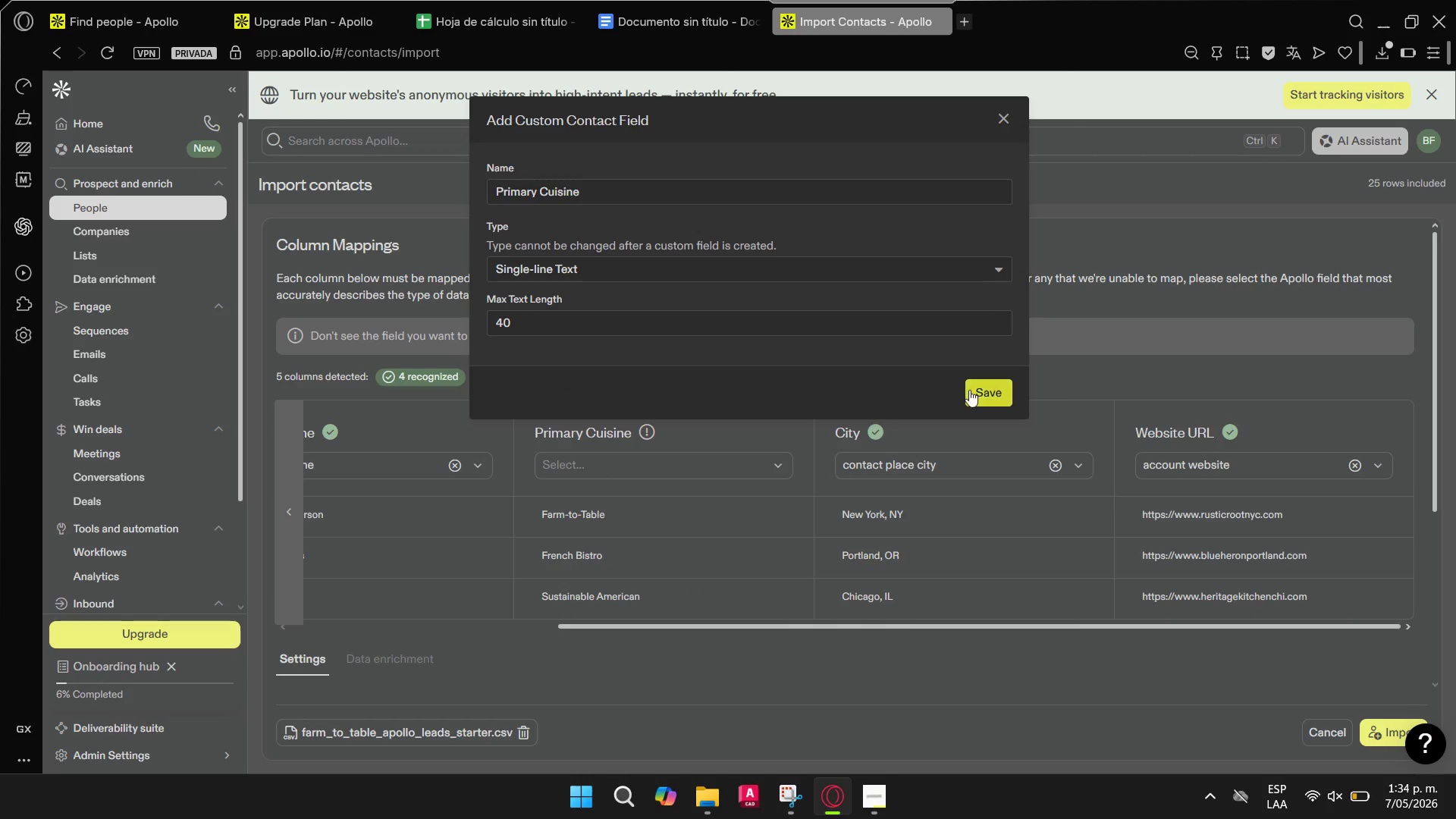 
left_click([977, 392])
 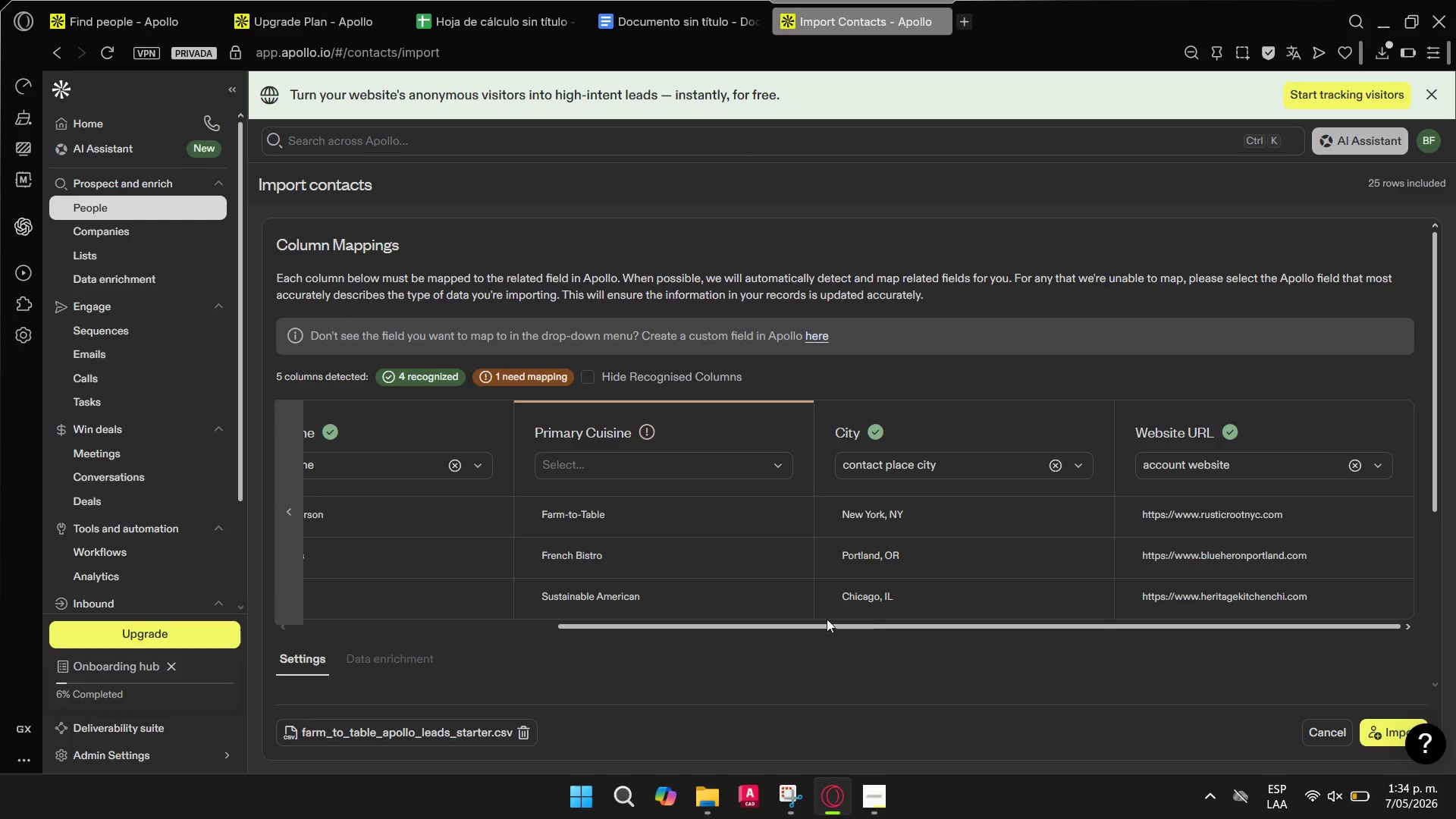 
double_click([779, 469])
 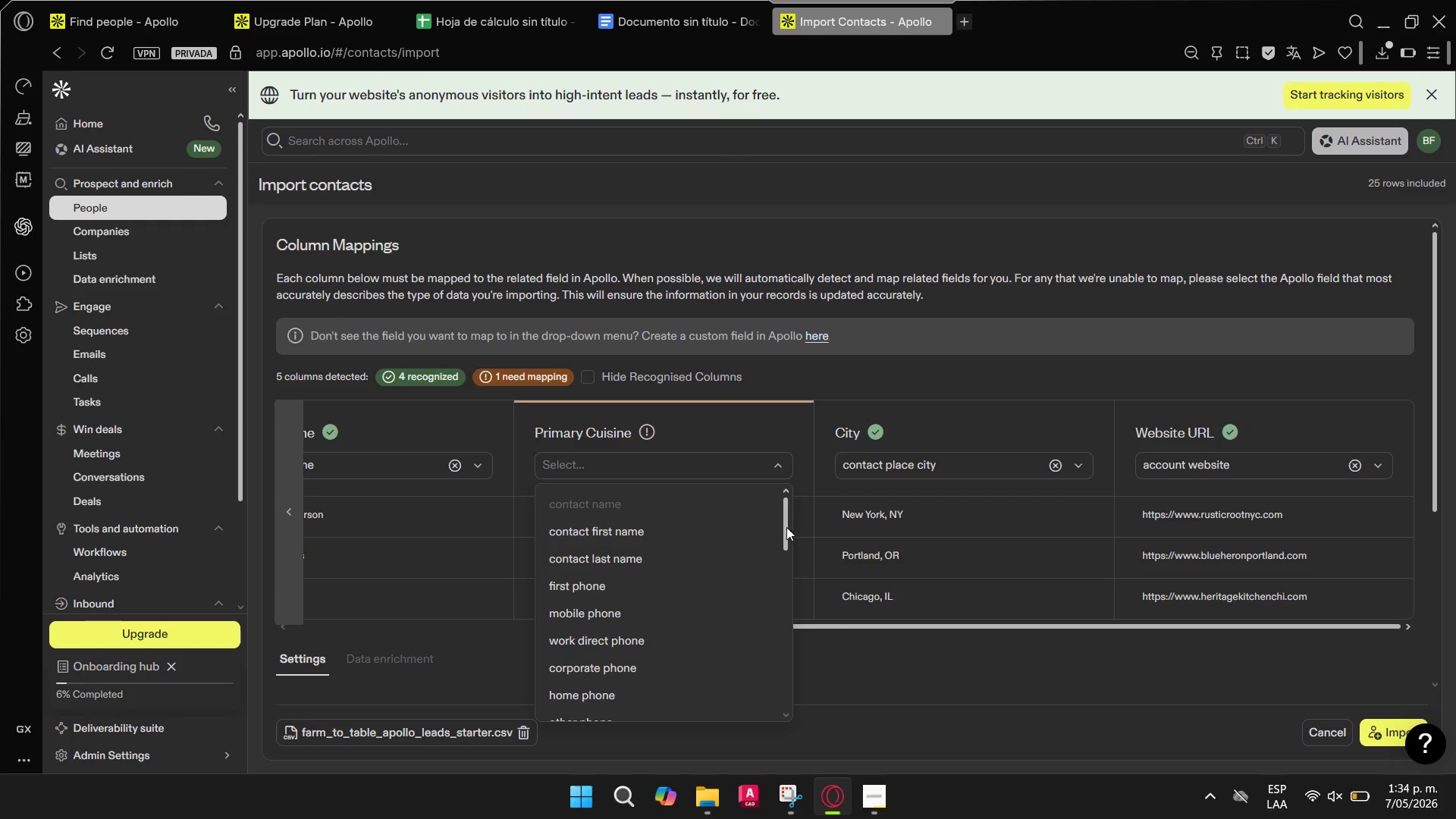 
left_click_drag(start_coordinate=[784, 528], to_coordinate=[797, 700])
 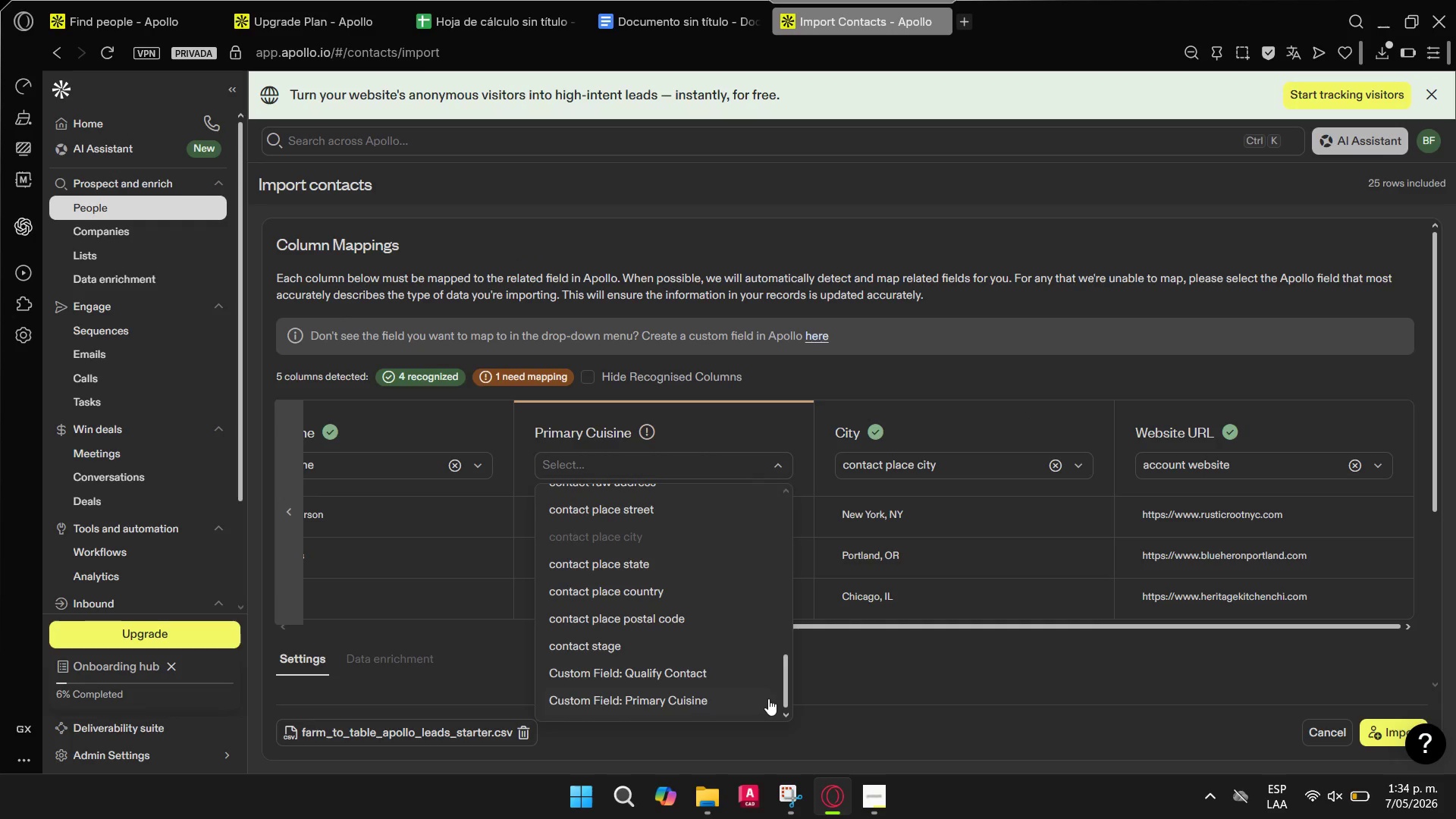 
left_click([764, 698])
 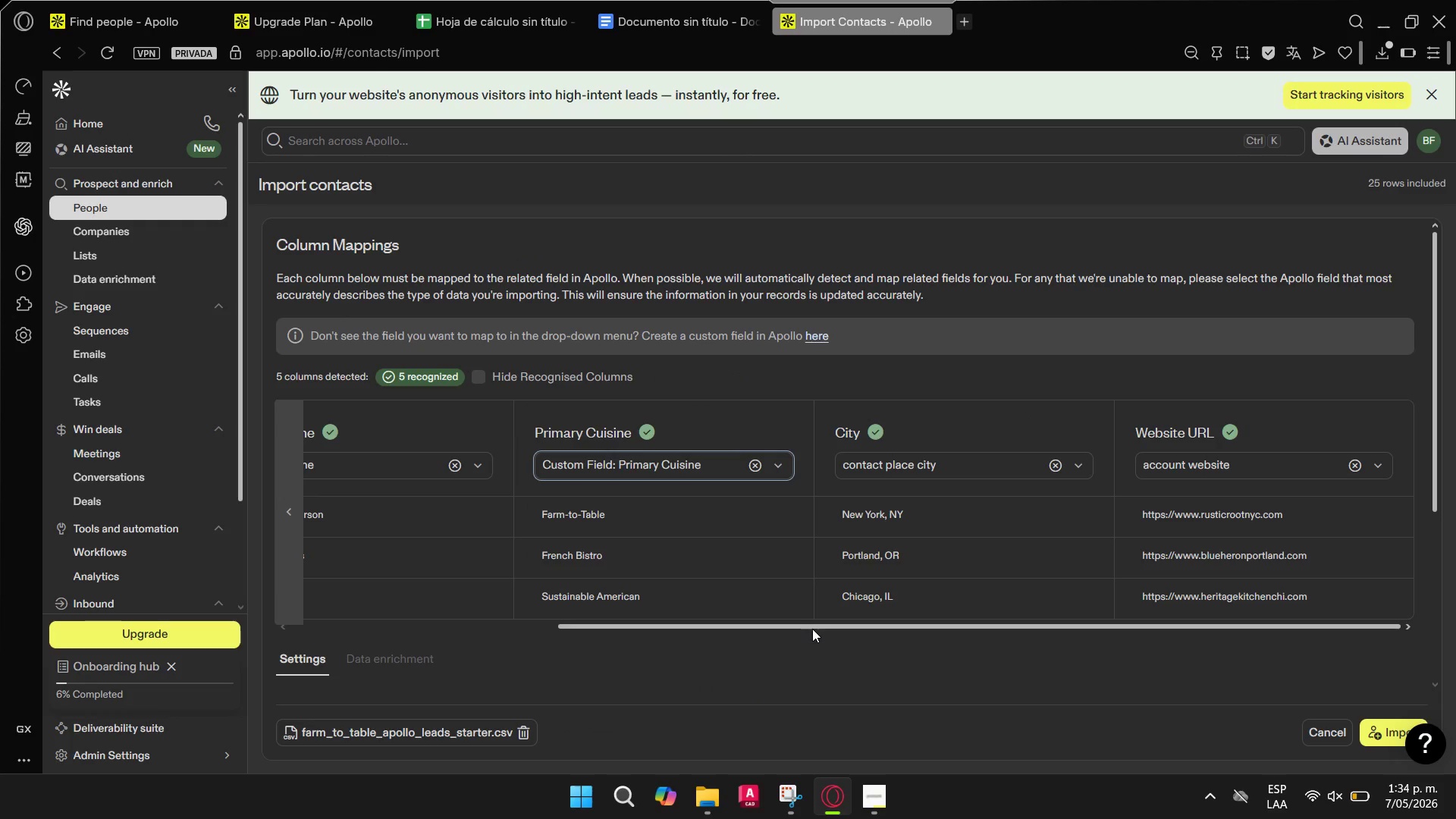 
left_click_drag(start_coordinate=[813, 628], to_coordinate=[899, 632])
 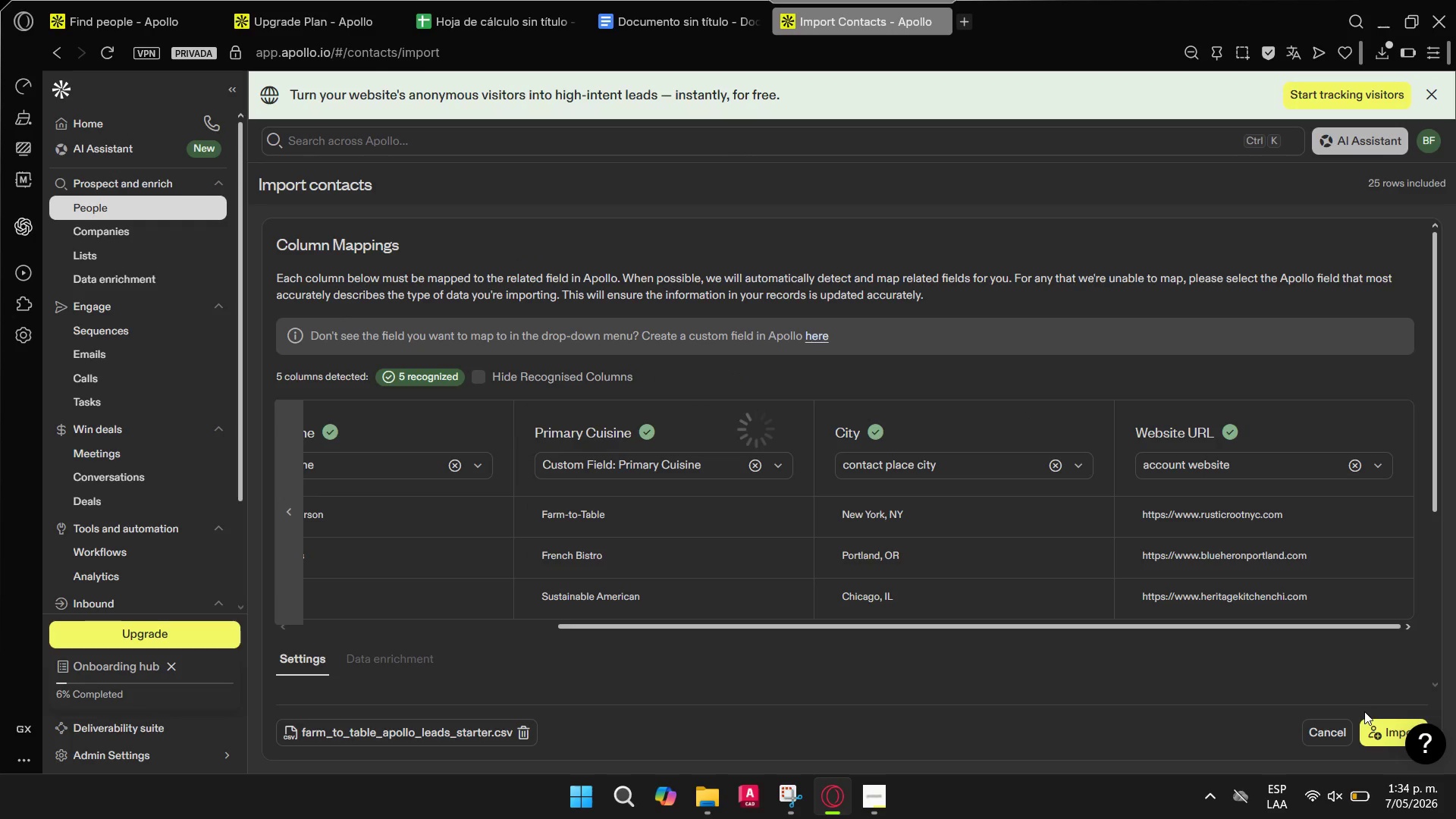 
scroll: coordinate [1274, 638], scroll_direction: down, amount: 1.0
 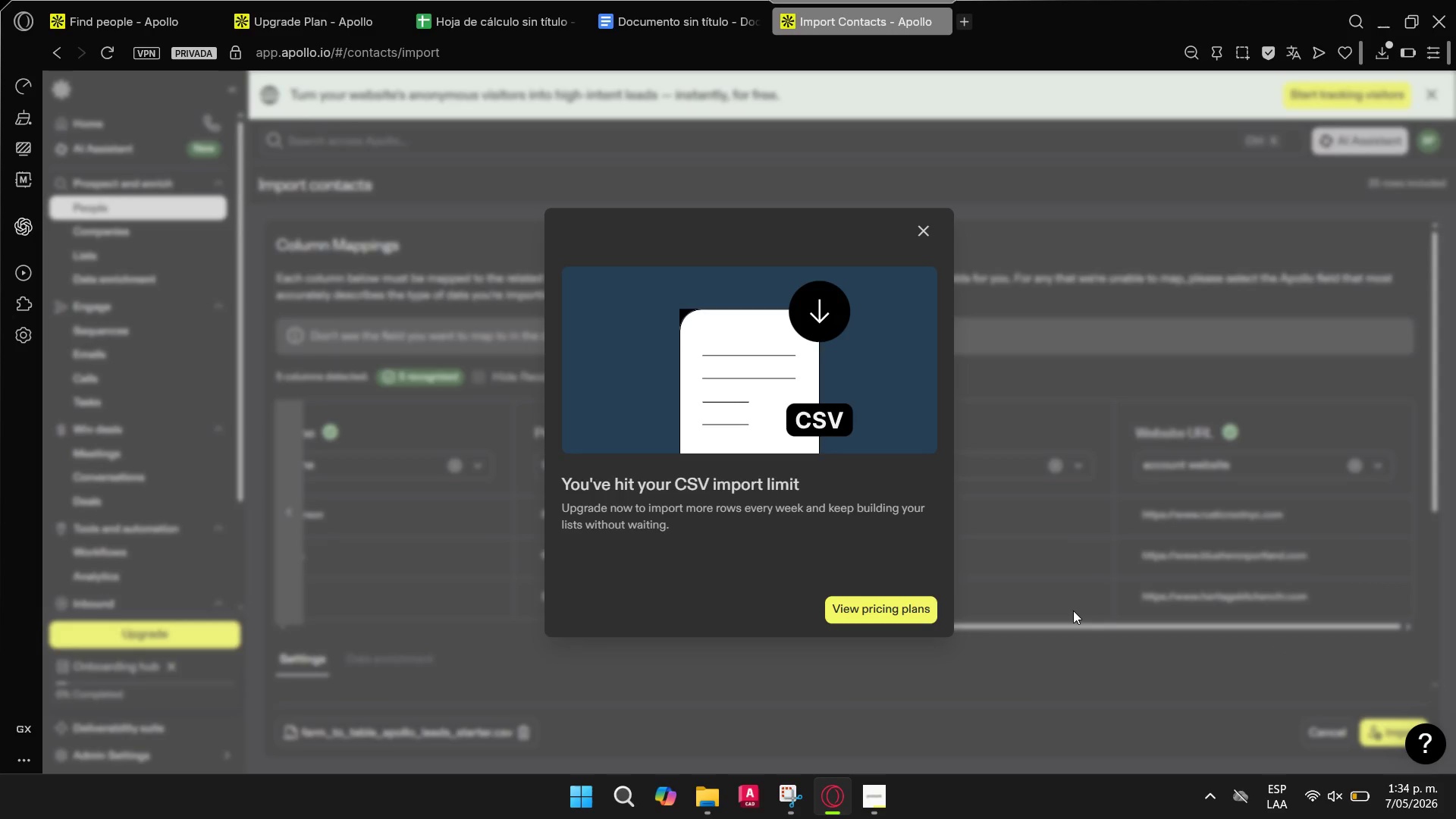 
left_click([858, 602])
 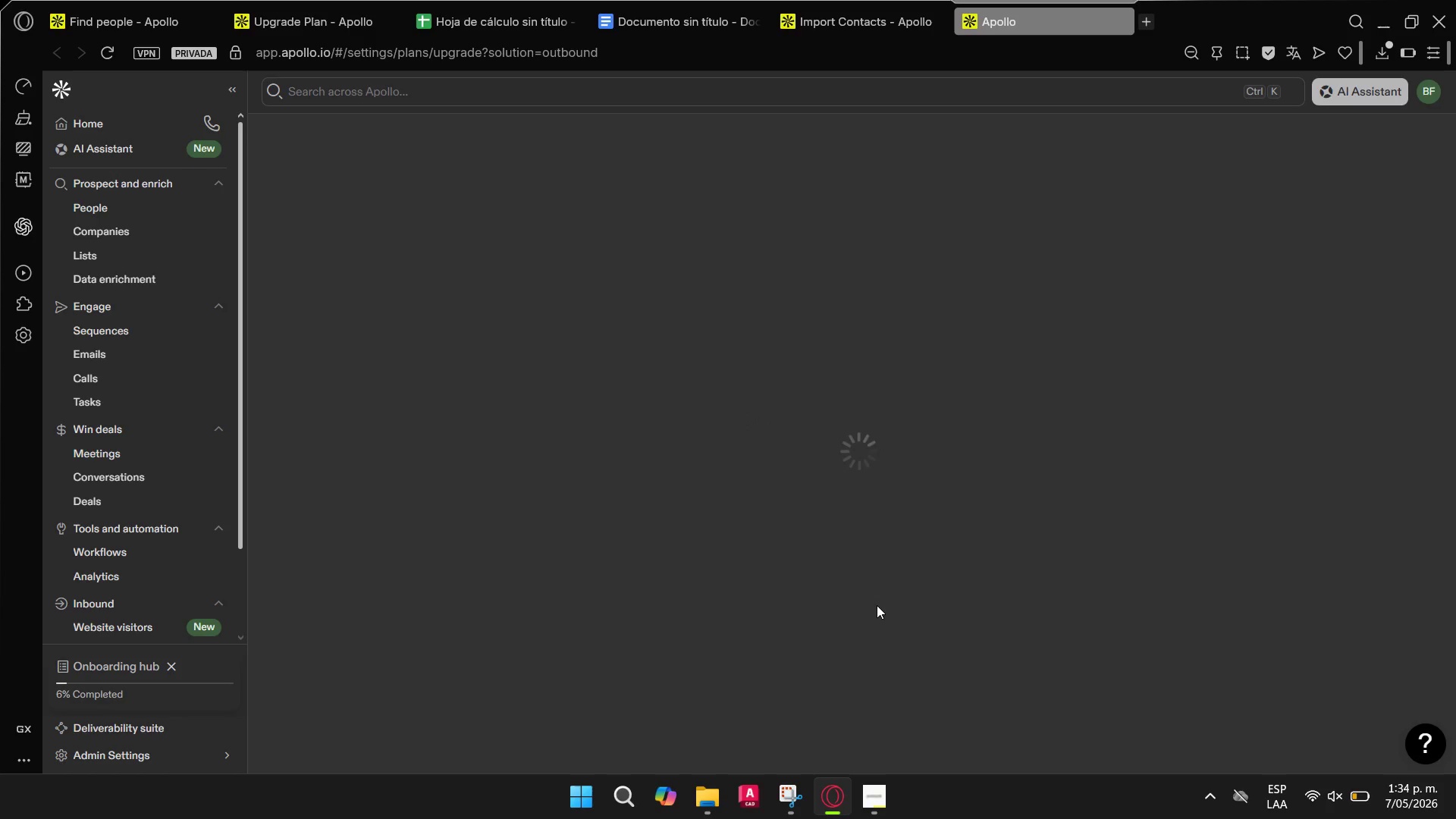 
wait(6.08)
 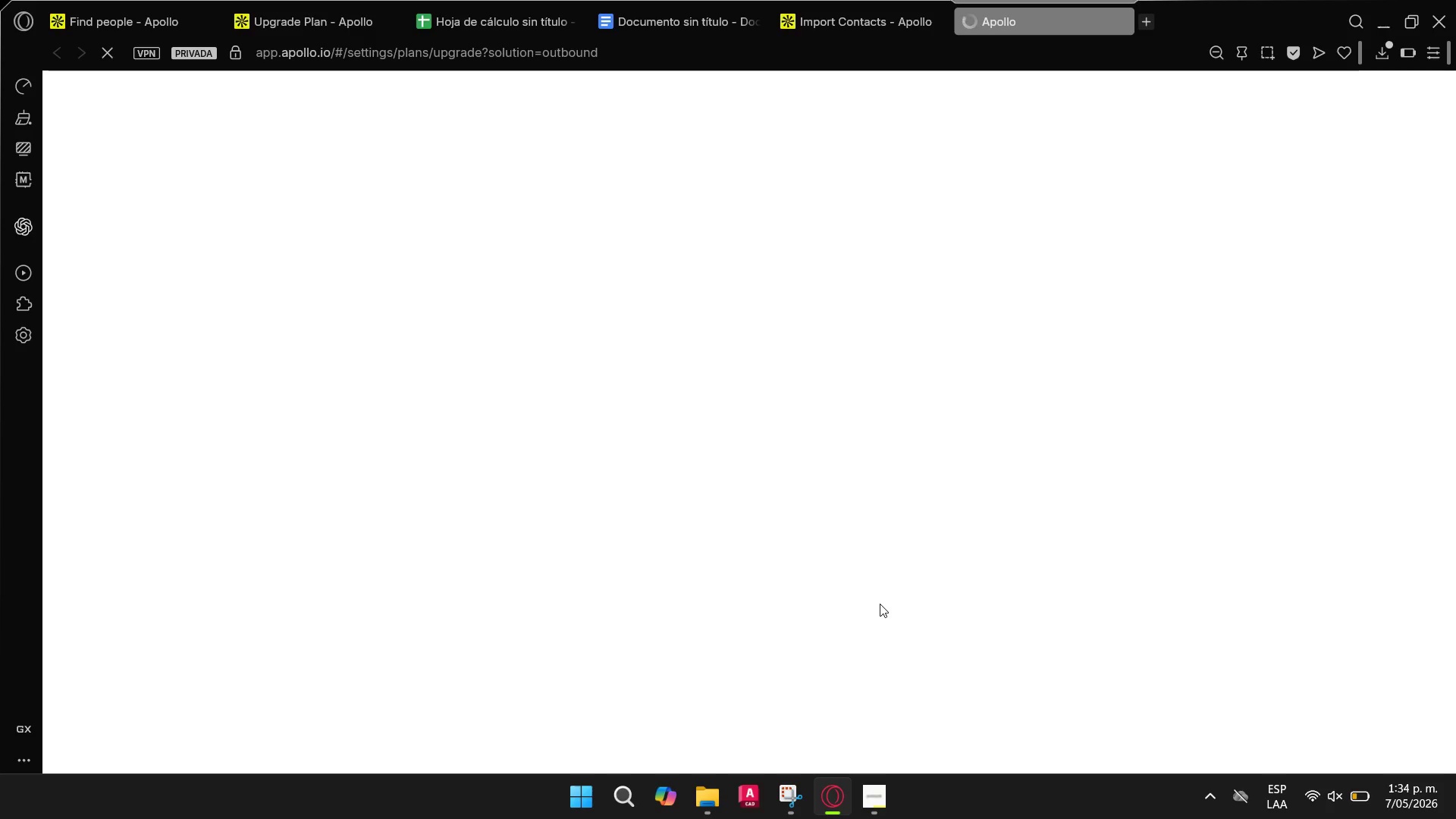 
scroll: coordinate [940, 428], scroll_direction: down, amount: 2.0
 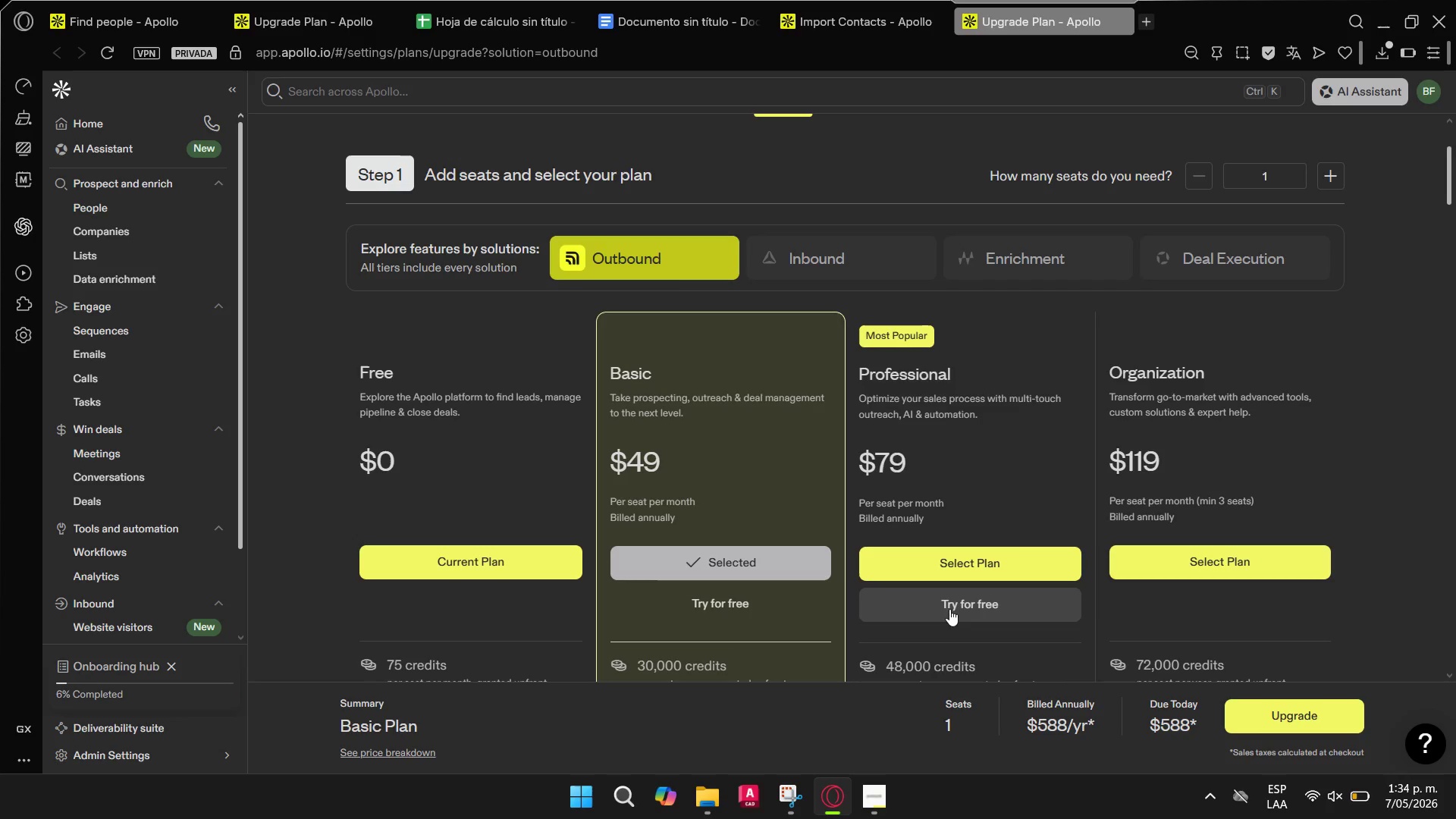 
left_click([961, 604])
 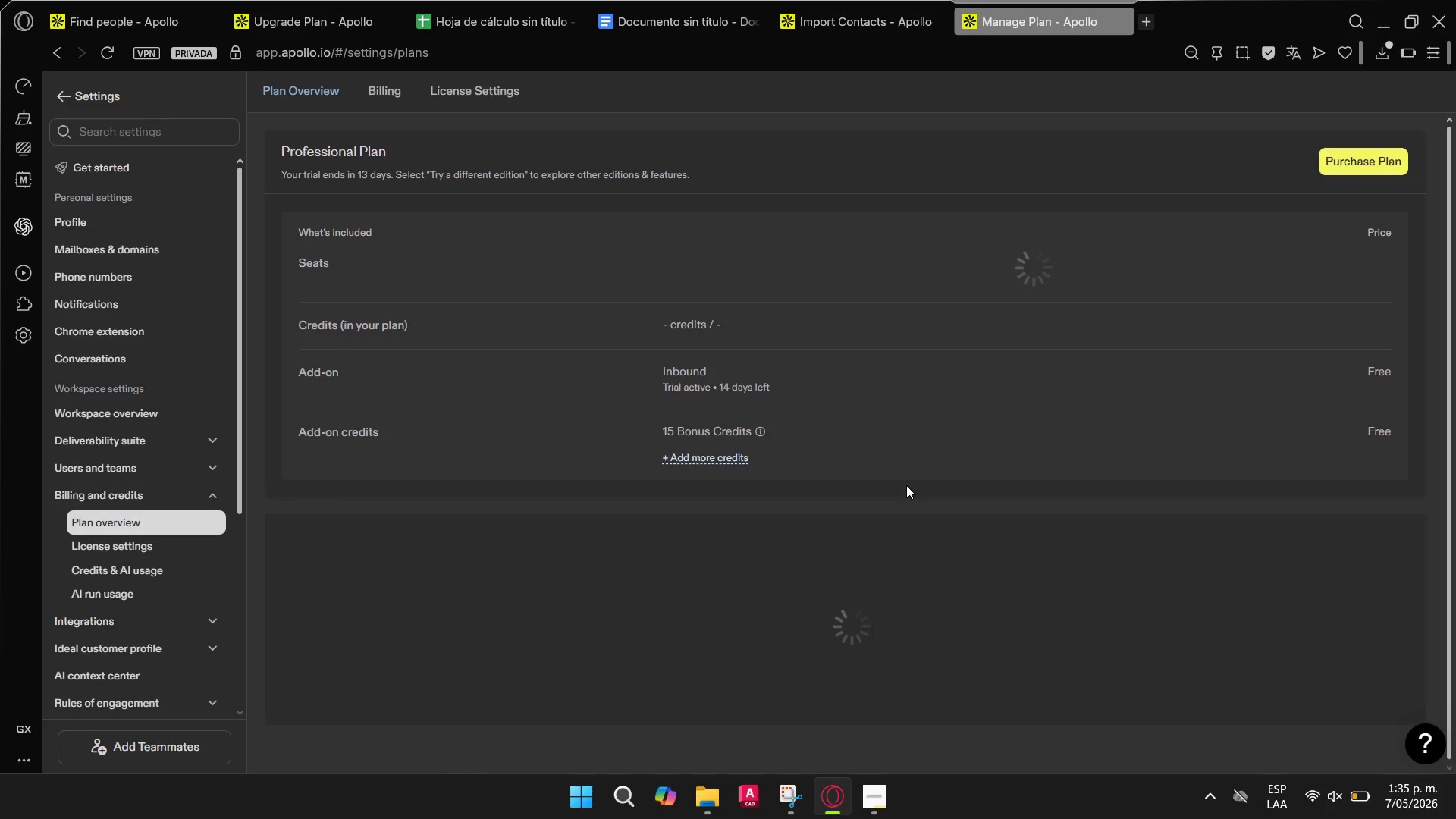 
wait(10.78)
 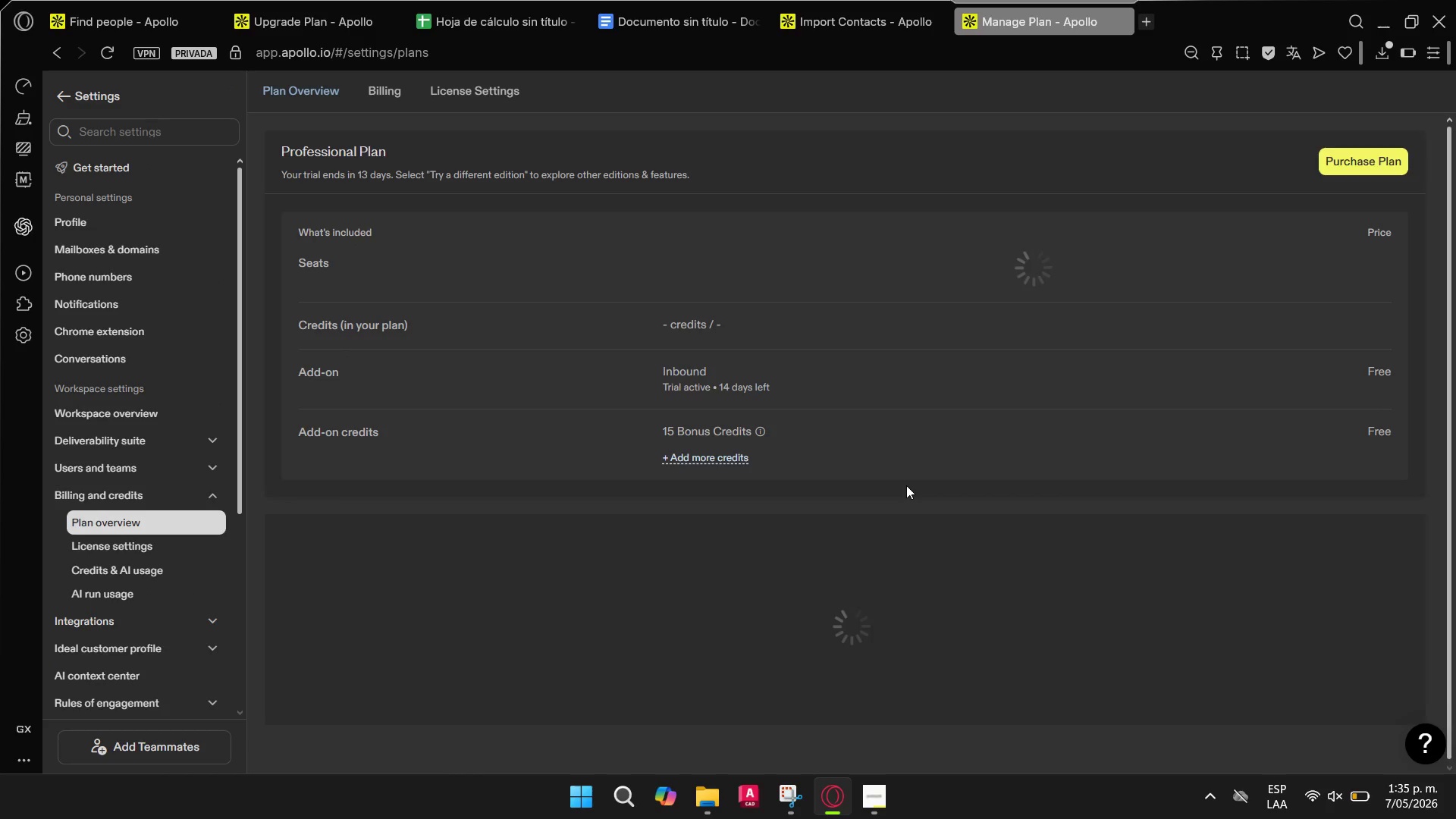 
scroll: coordinate [908, 485], scroll_direction: down, amount: 1.0
 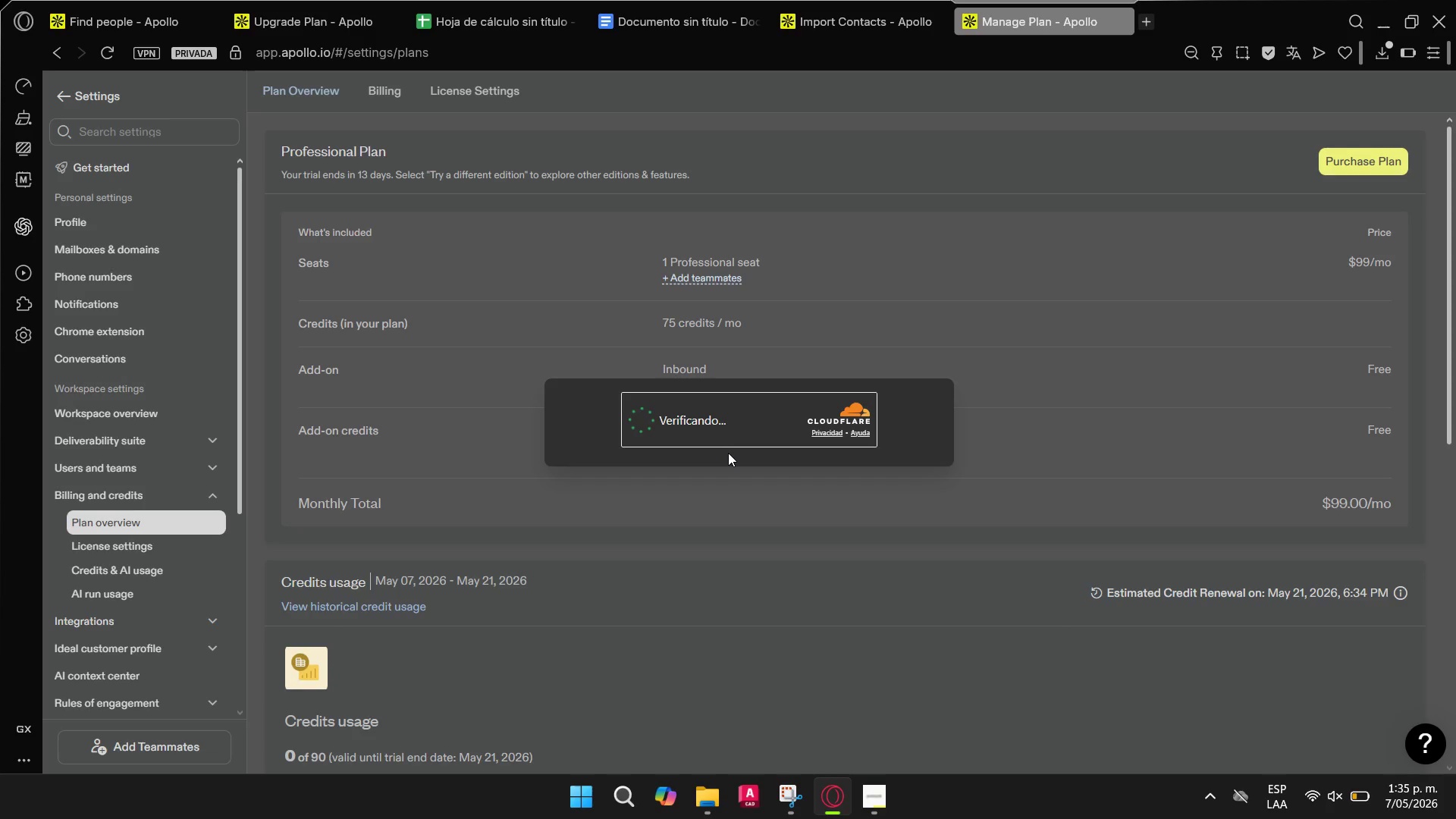 
wait(28.31)
 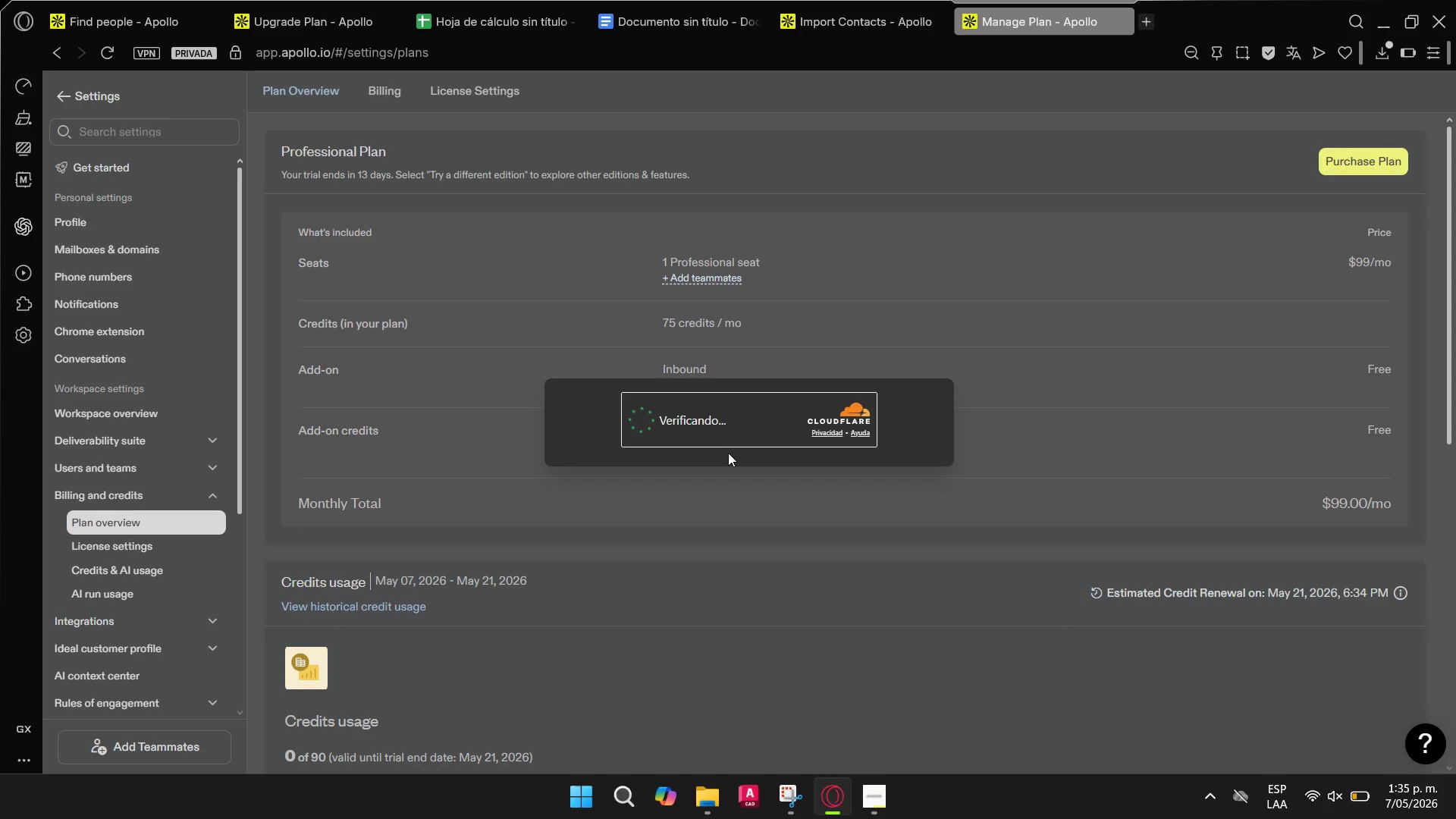 
scroll: coordinate [702, 465], scroll_direction: up, amount: 1.0
 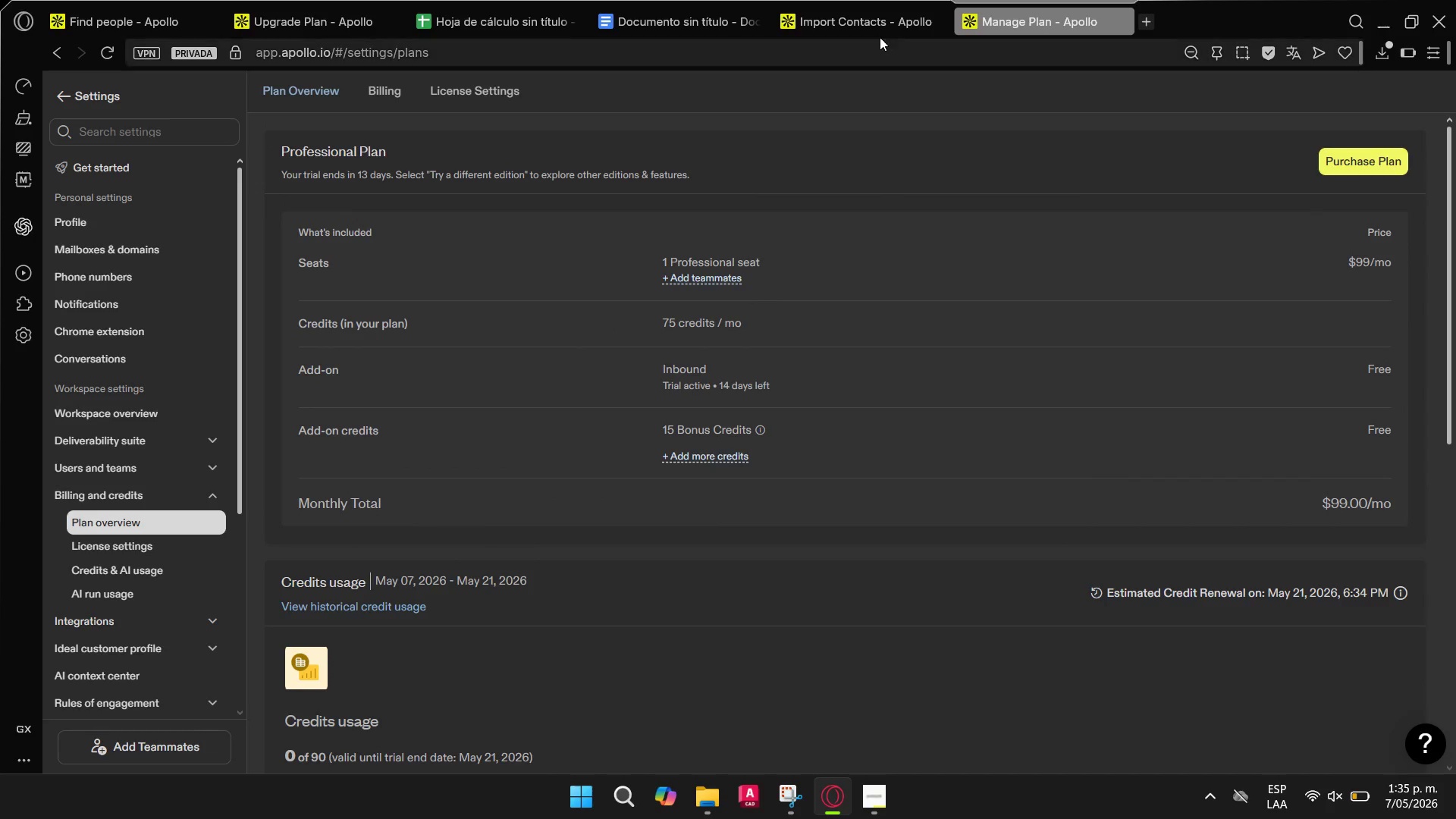 
left_click([879, 30])
 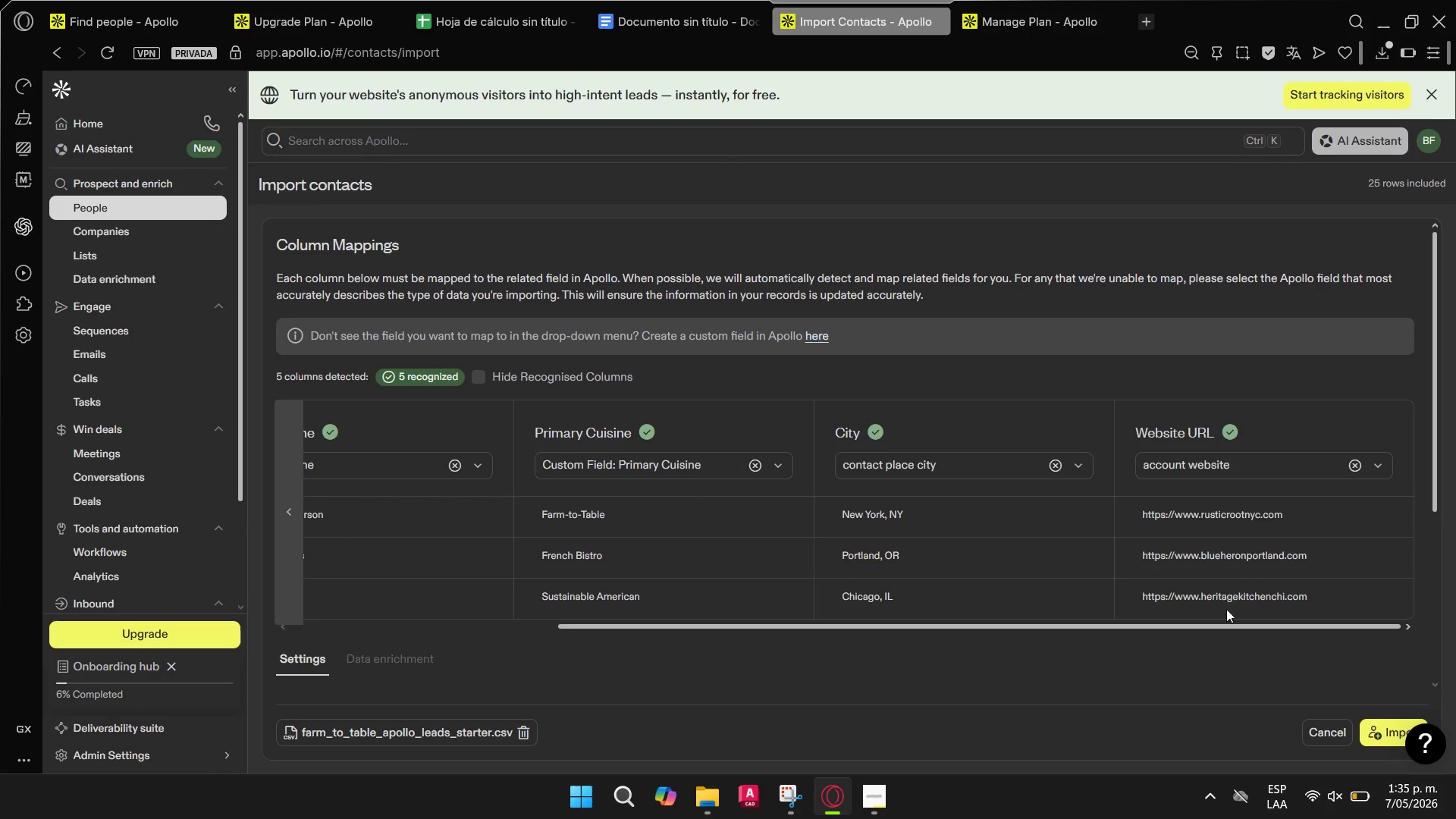 
scroll: coordinate [1239, 586], scroll_direction: down, amount: 8.0
 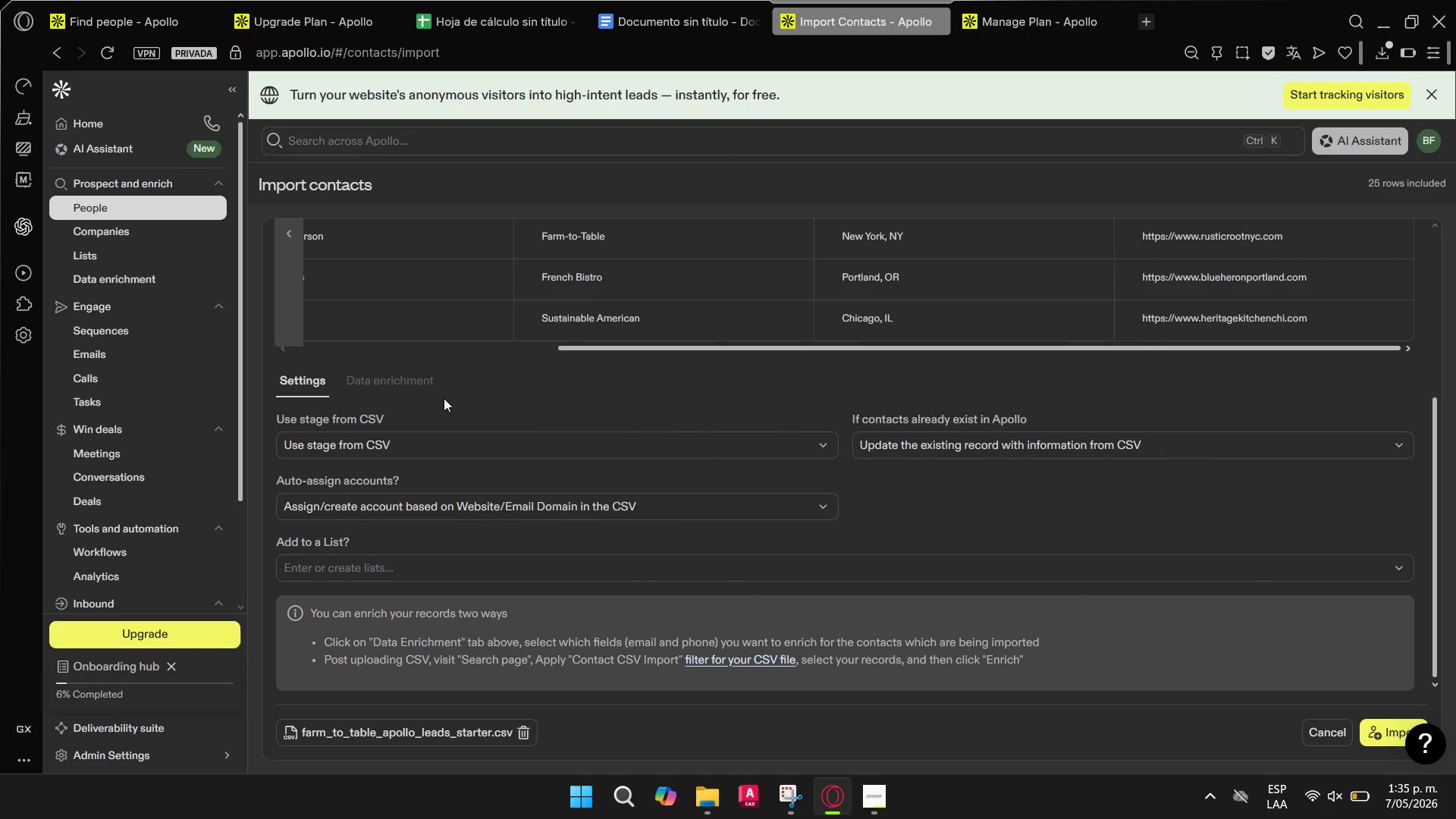 
left_click([419, 391])
 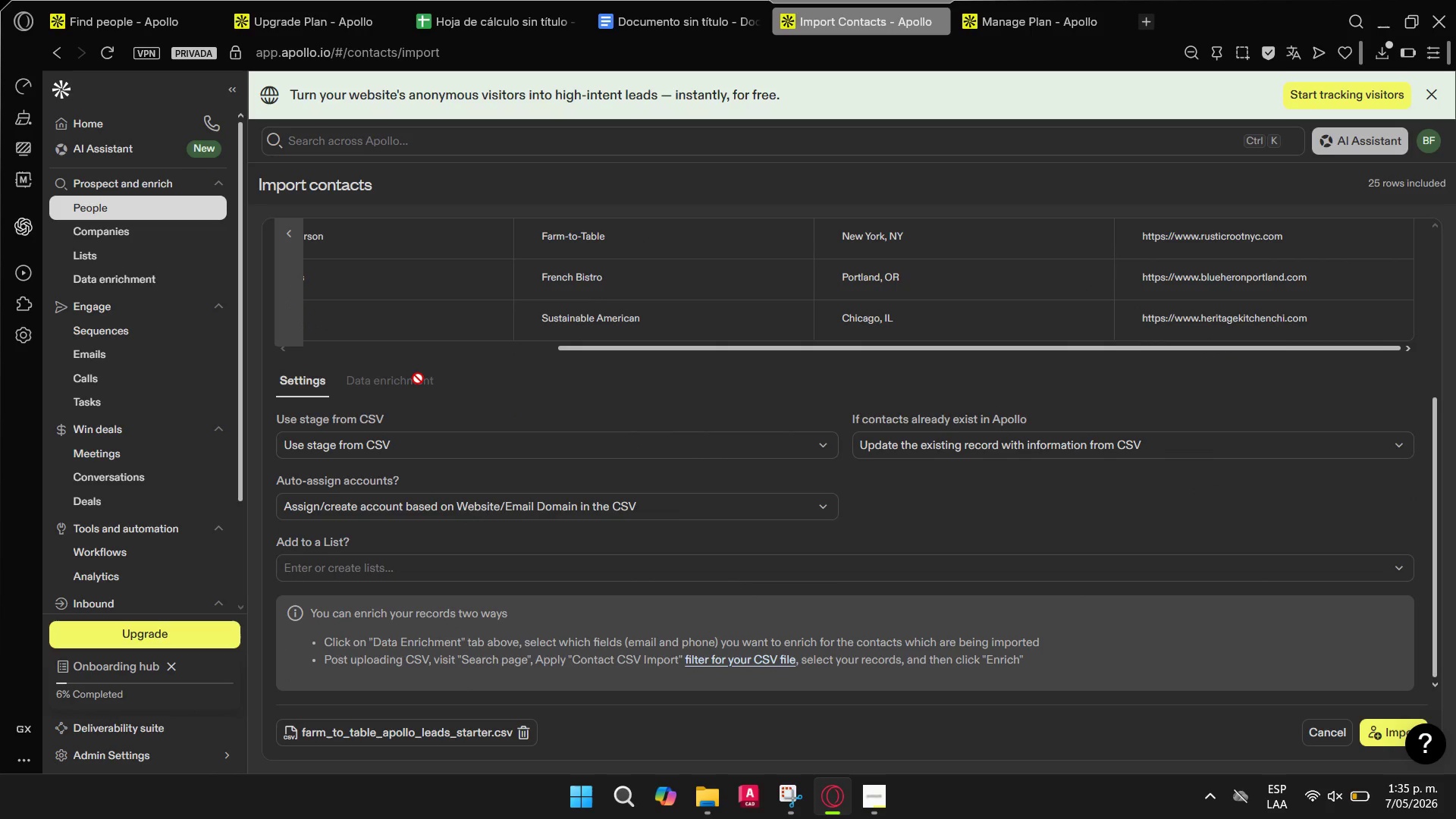 
double_click([418, 379])
 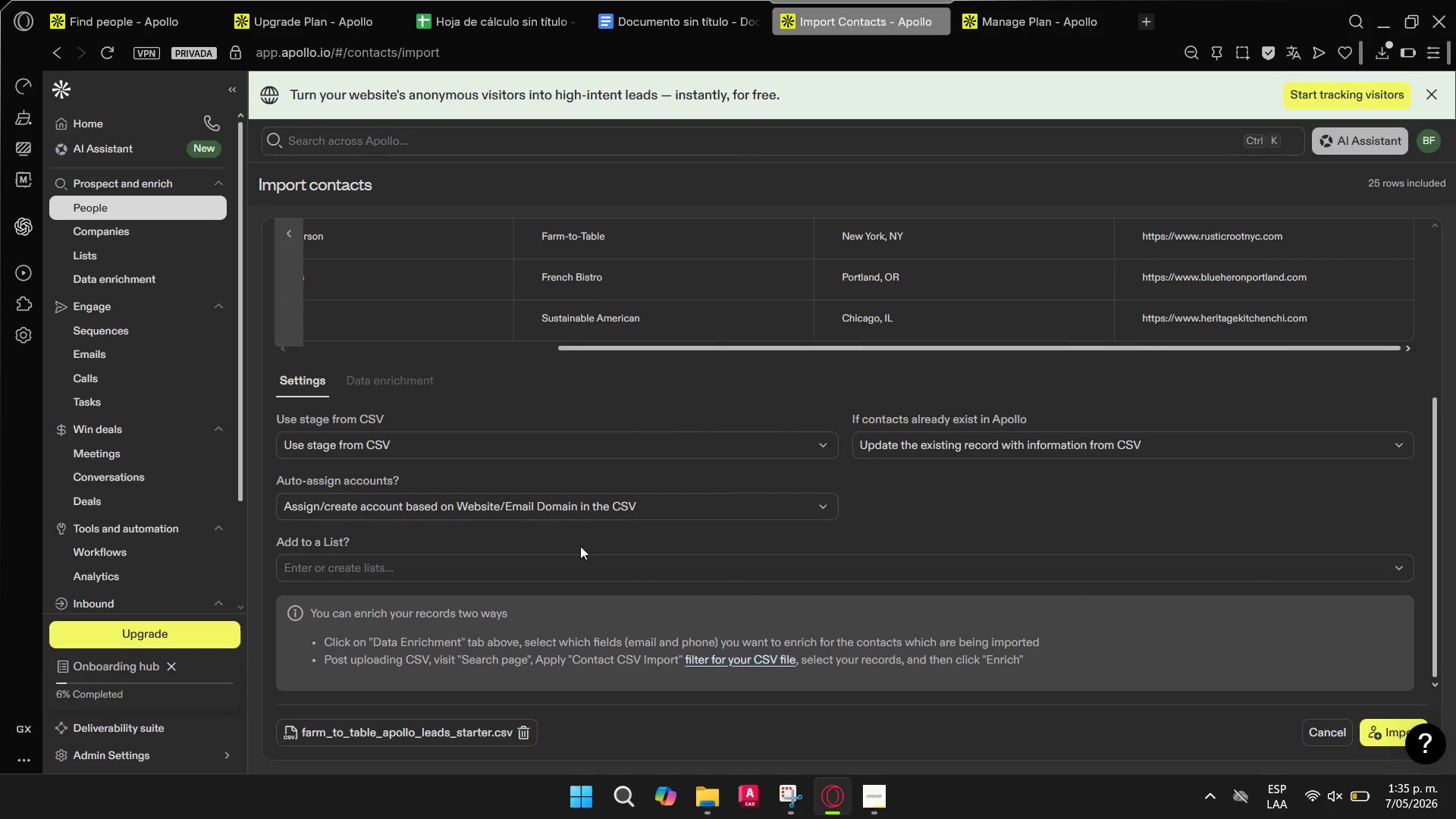 
left_click([573, 572])
 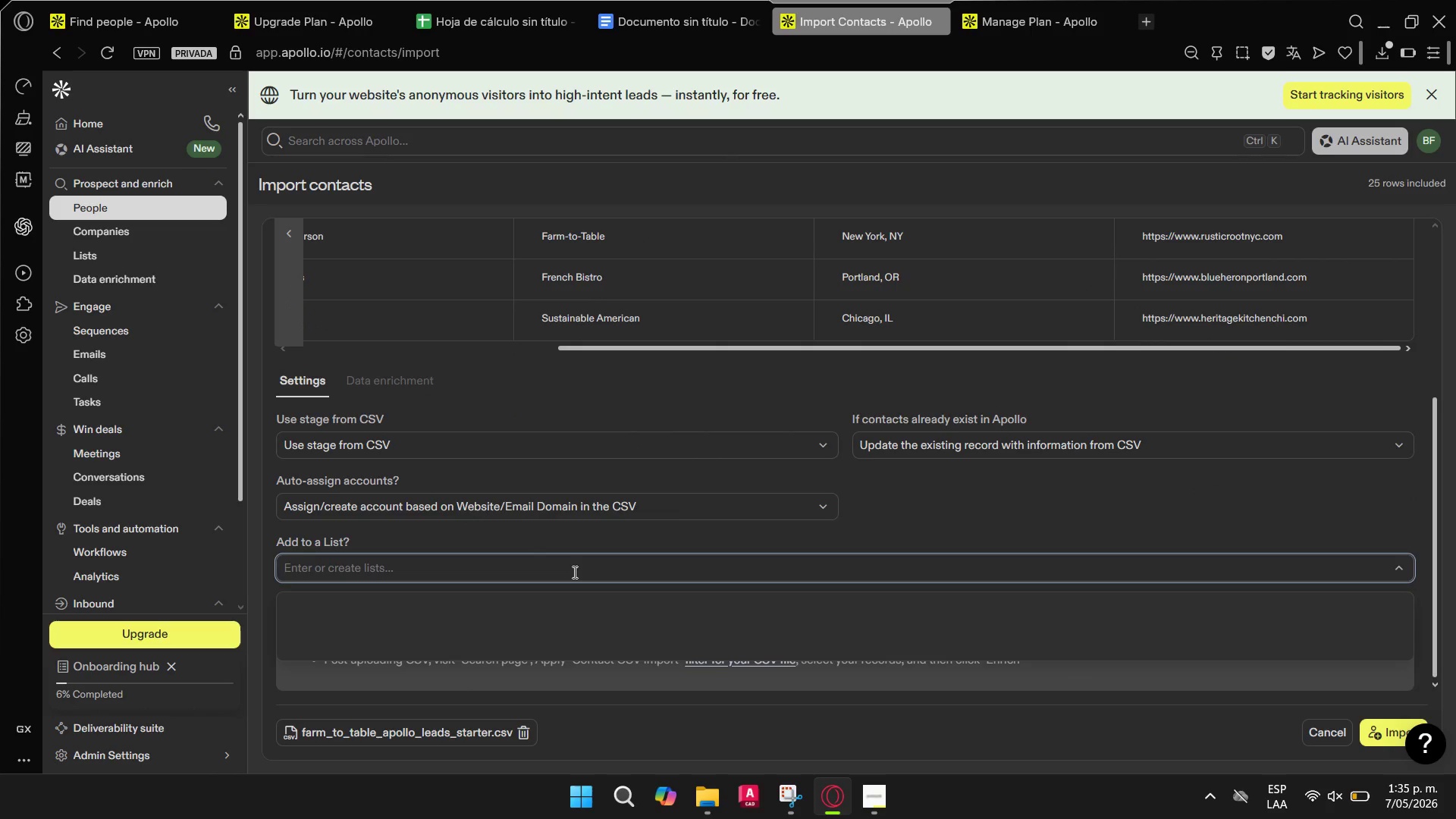 
left_click([573, 572])
 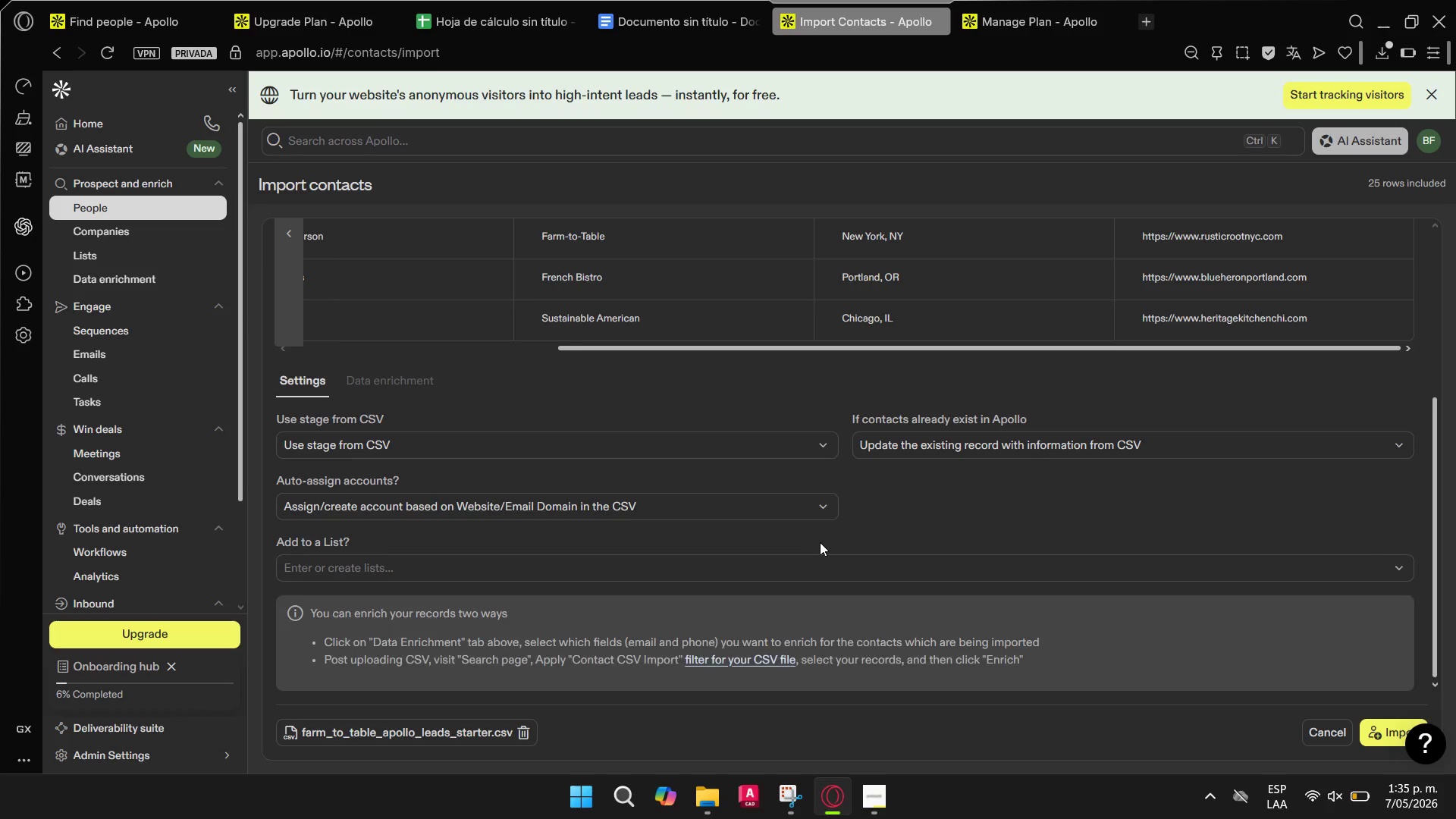 
double_click([787, 559])
 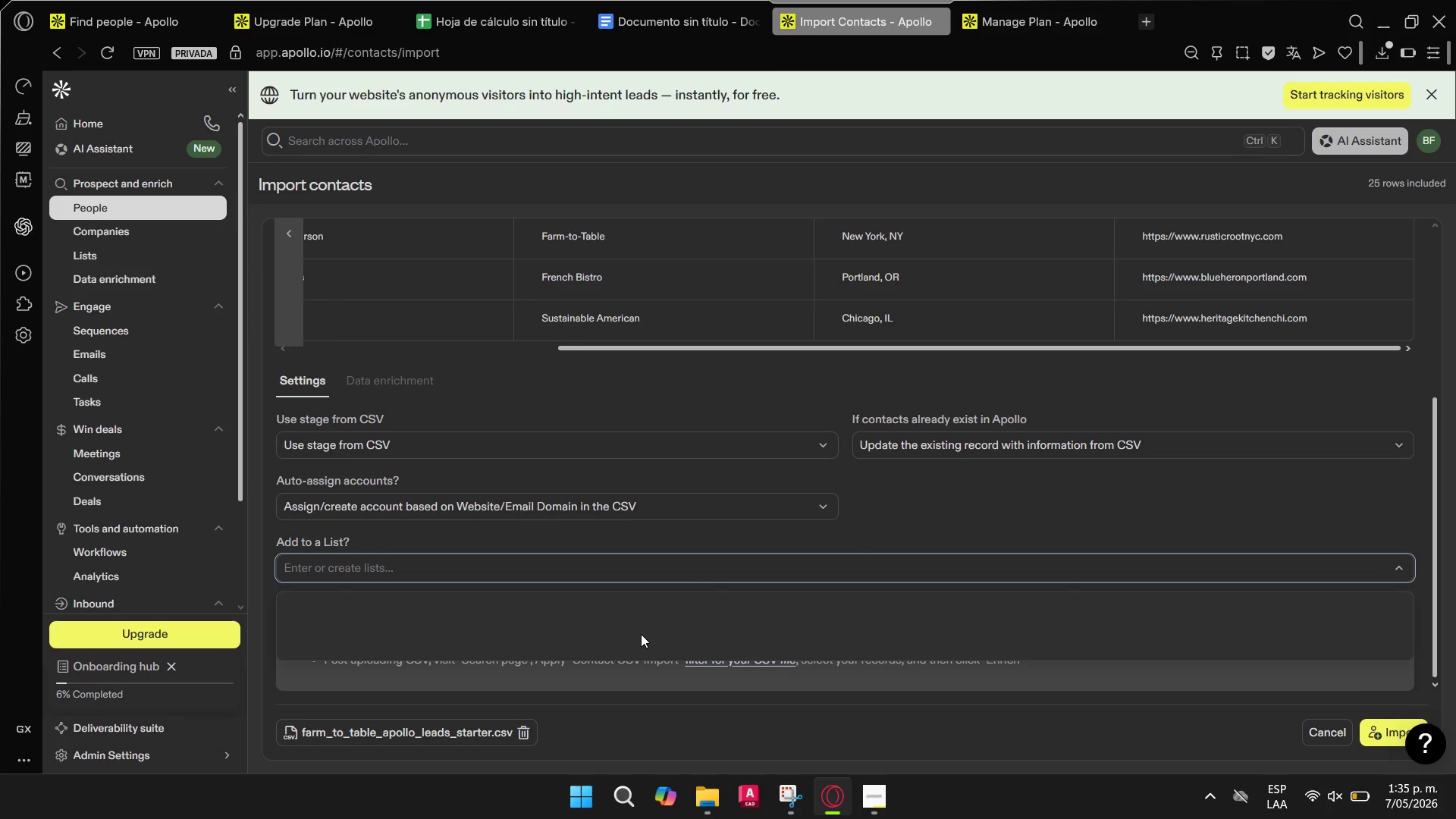 
left_click([641, 634])
 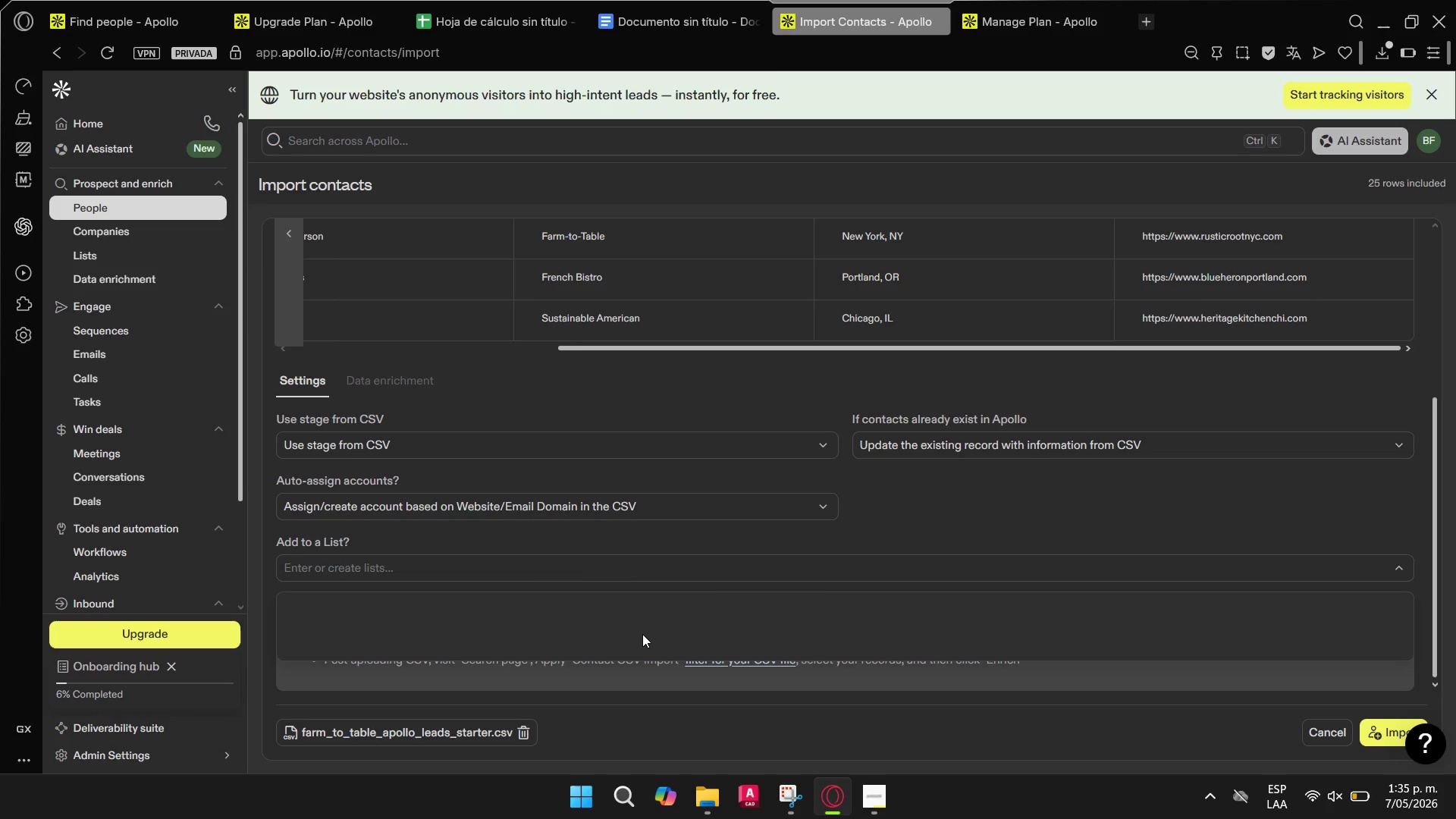 
triple_click([642, 634])
 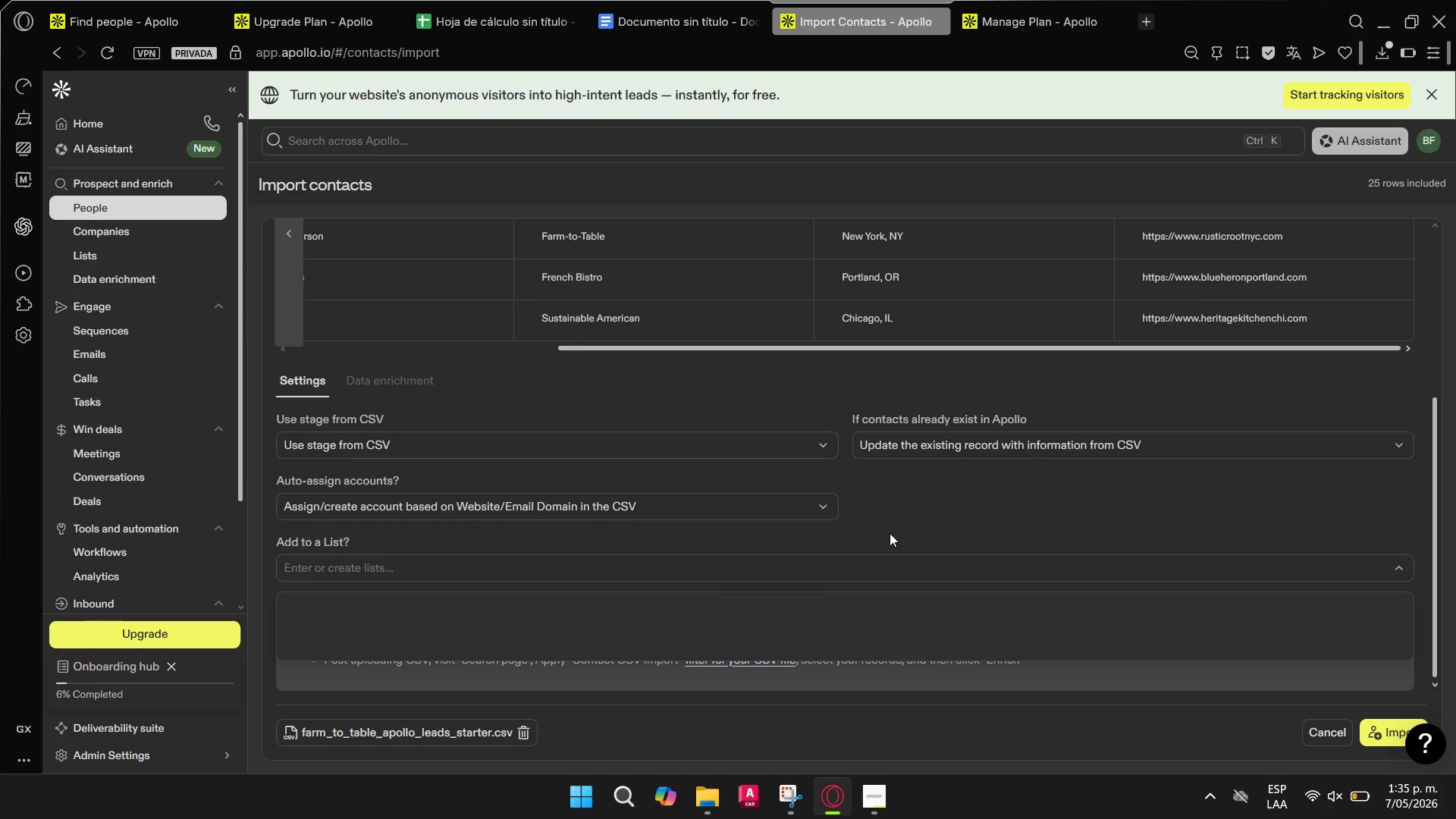 
left_click([975, 523])
 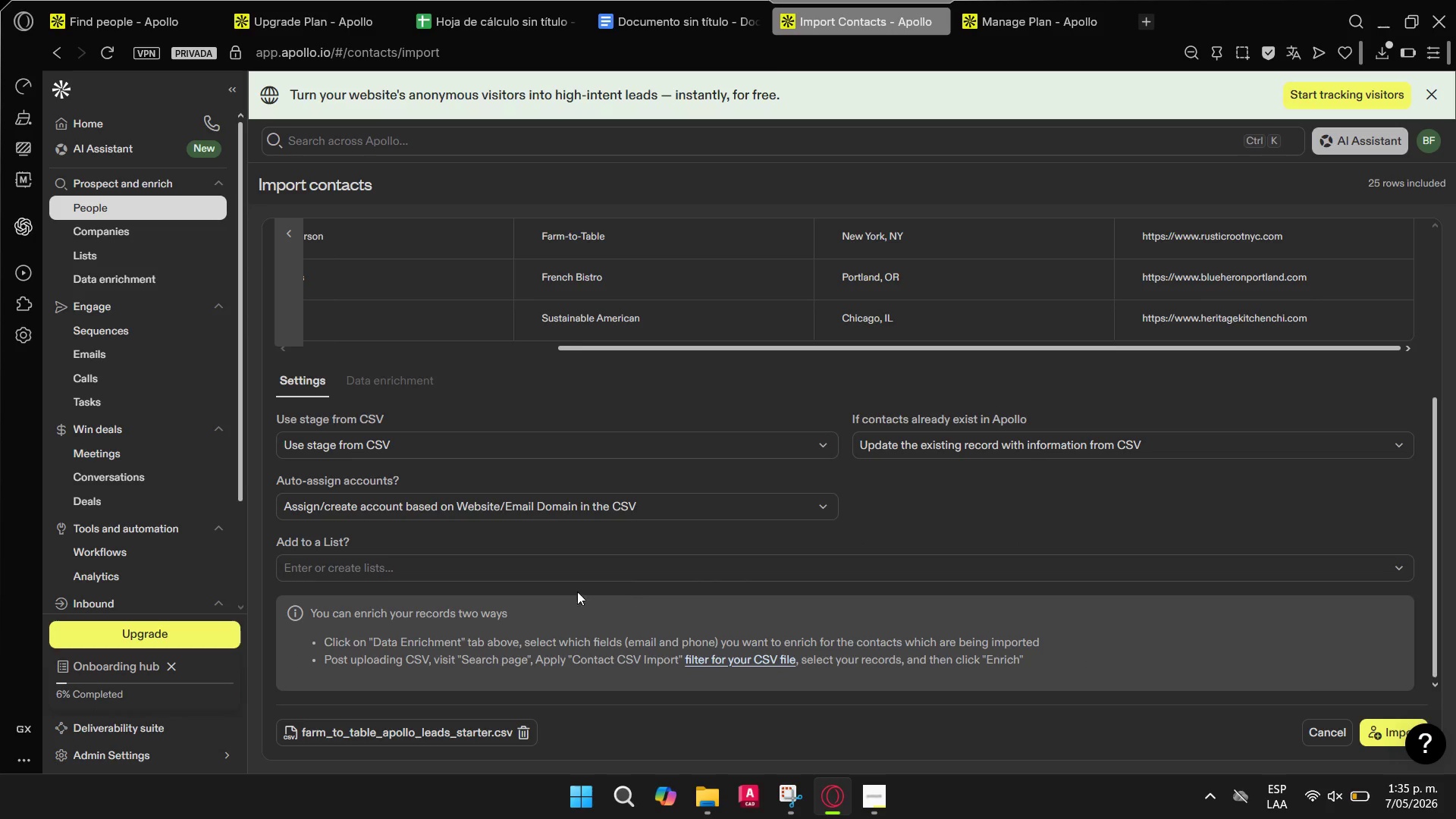 
left_click([556, 570])
 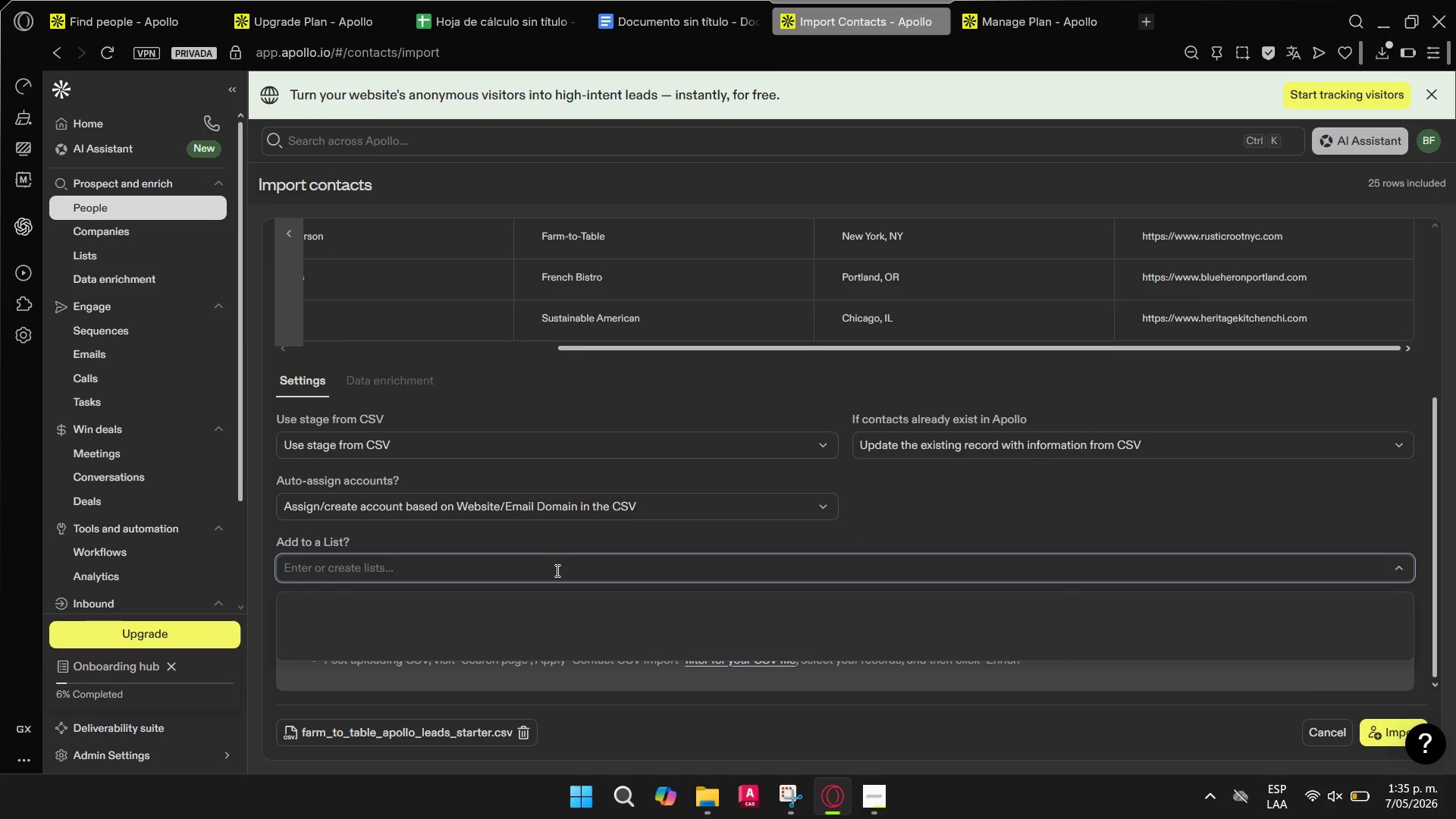 
left_click([556, 570])
 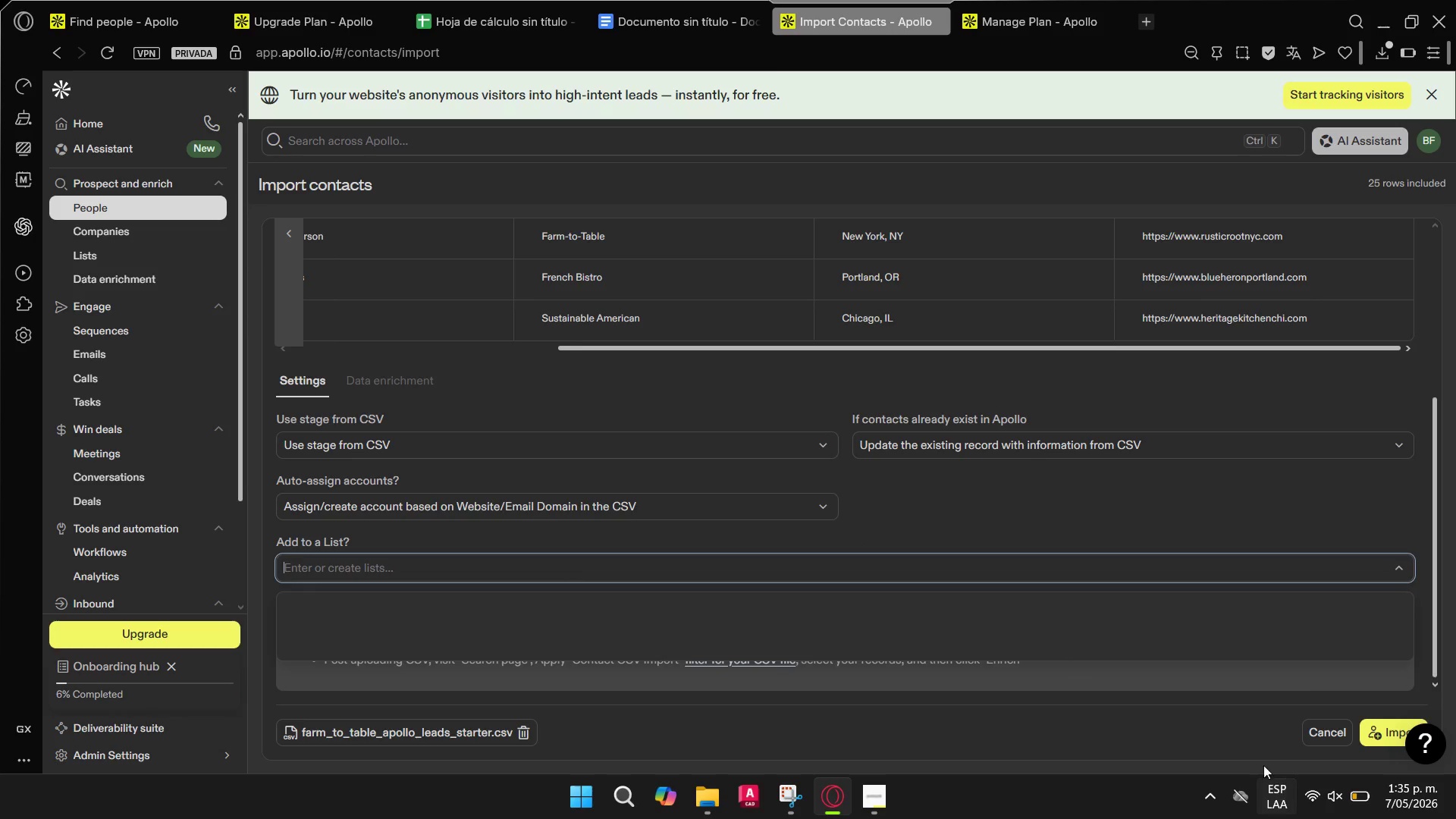 
left_click([1252, 756])
 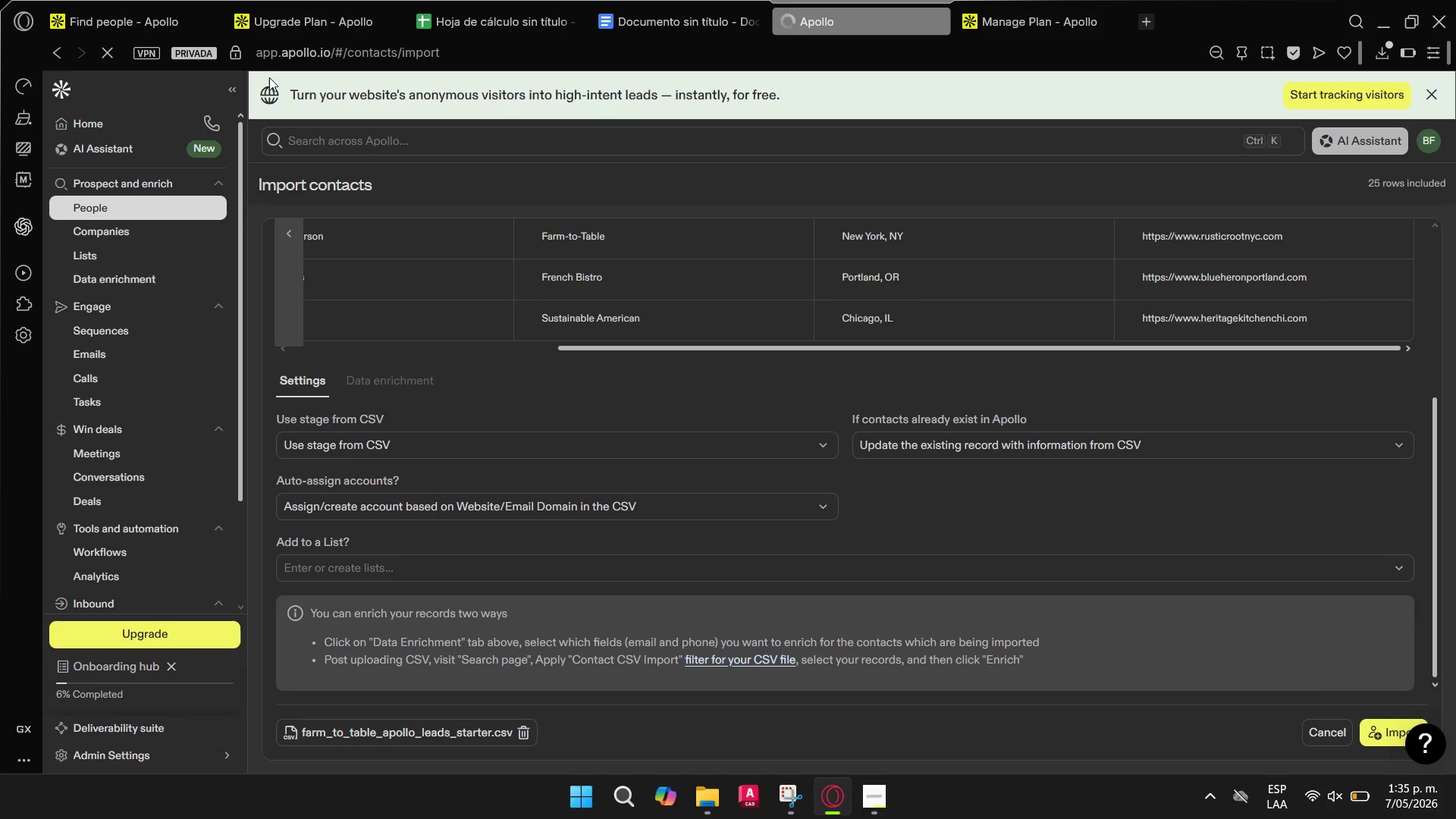 
left_click([1032, 0])
 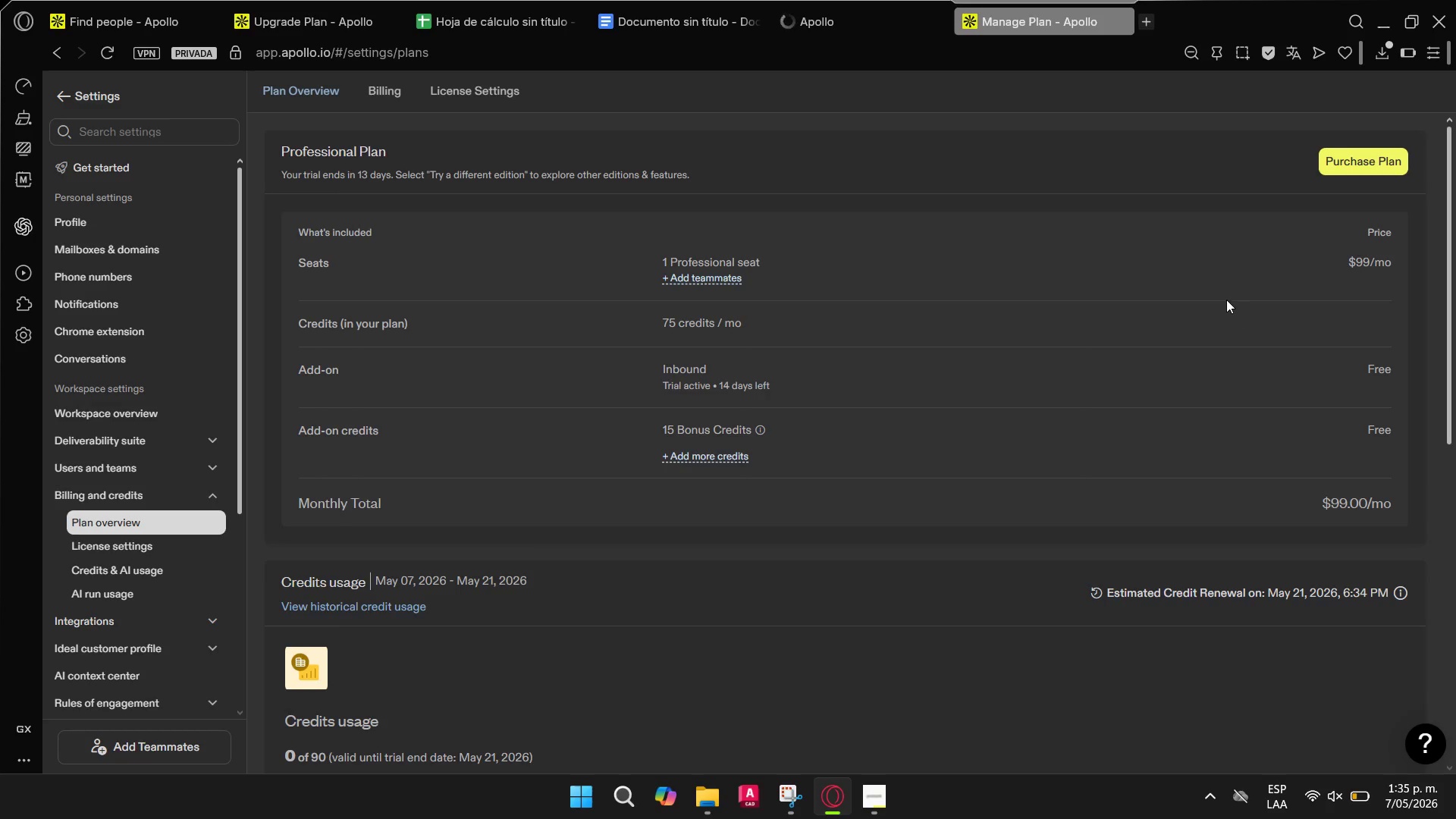 
scroll: coordinate [1148, 246], scroll_direction: none, amount: 0.0
 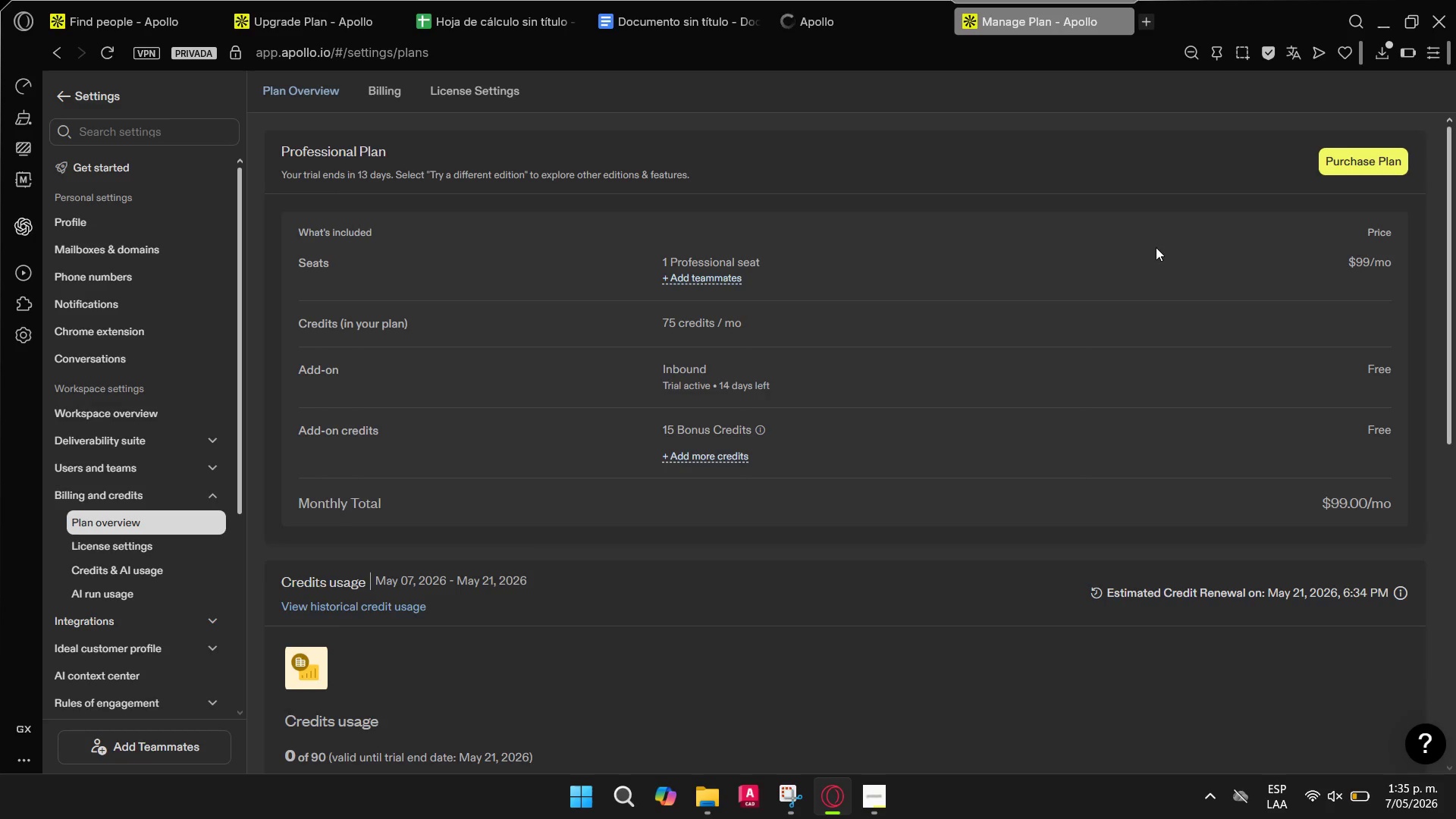 
scroll: coordinate [1150, 246], scroll_direction: up, amount: 1.0
 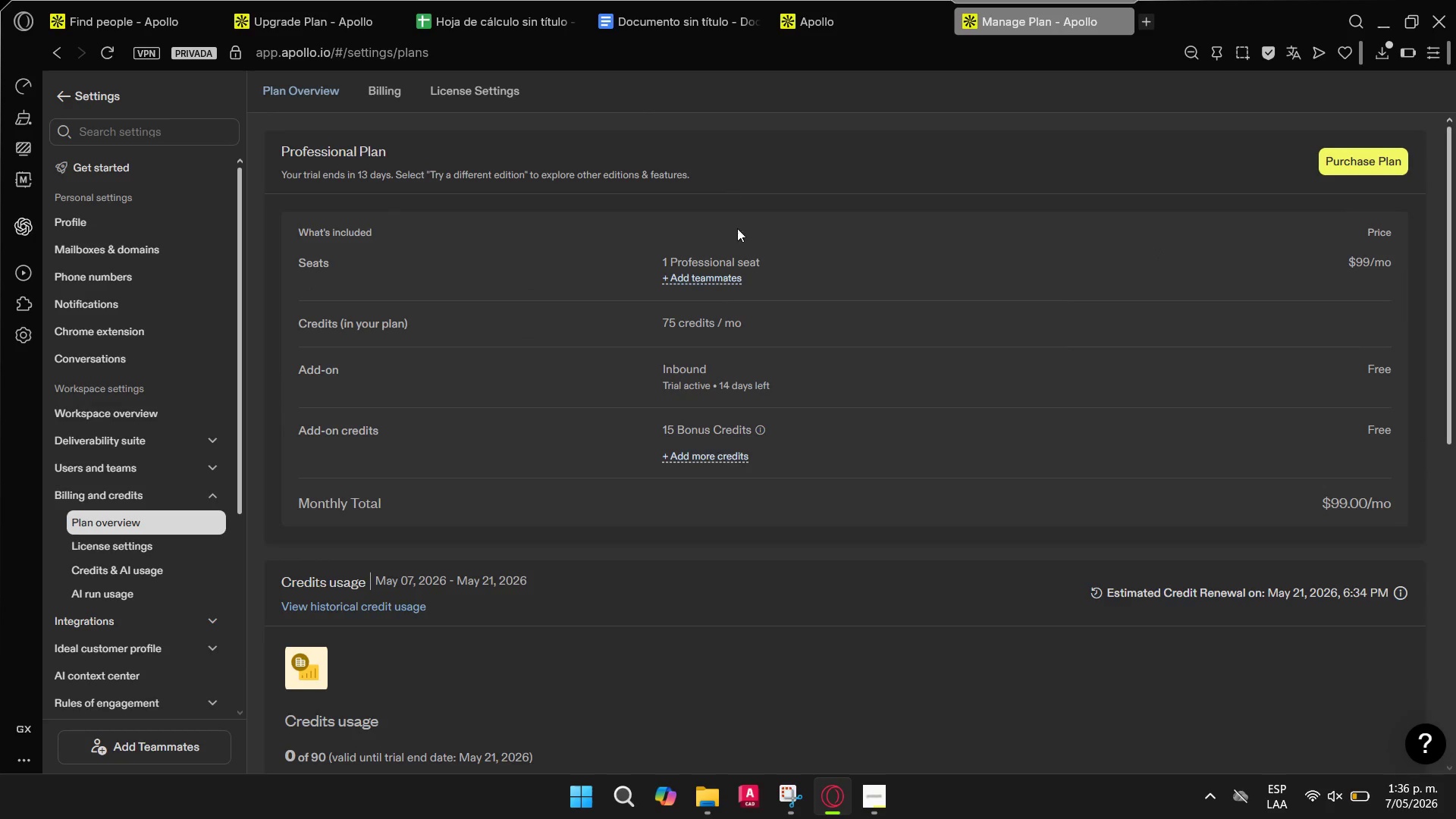 
scroll: coordinate [442, 284], scroll_direction: down, amount: 6.0
 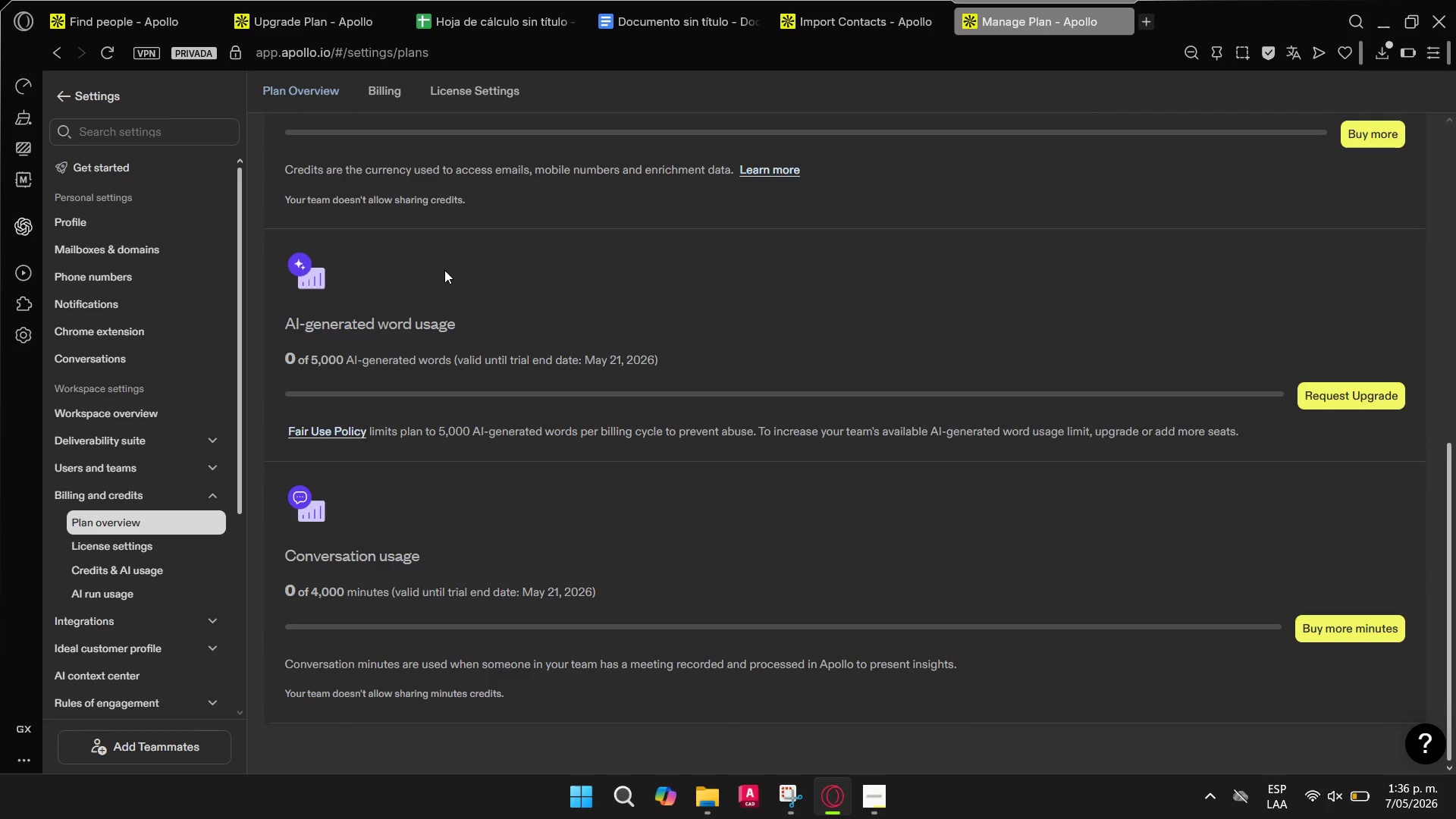 
left_click([820, 0])
 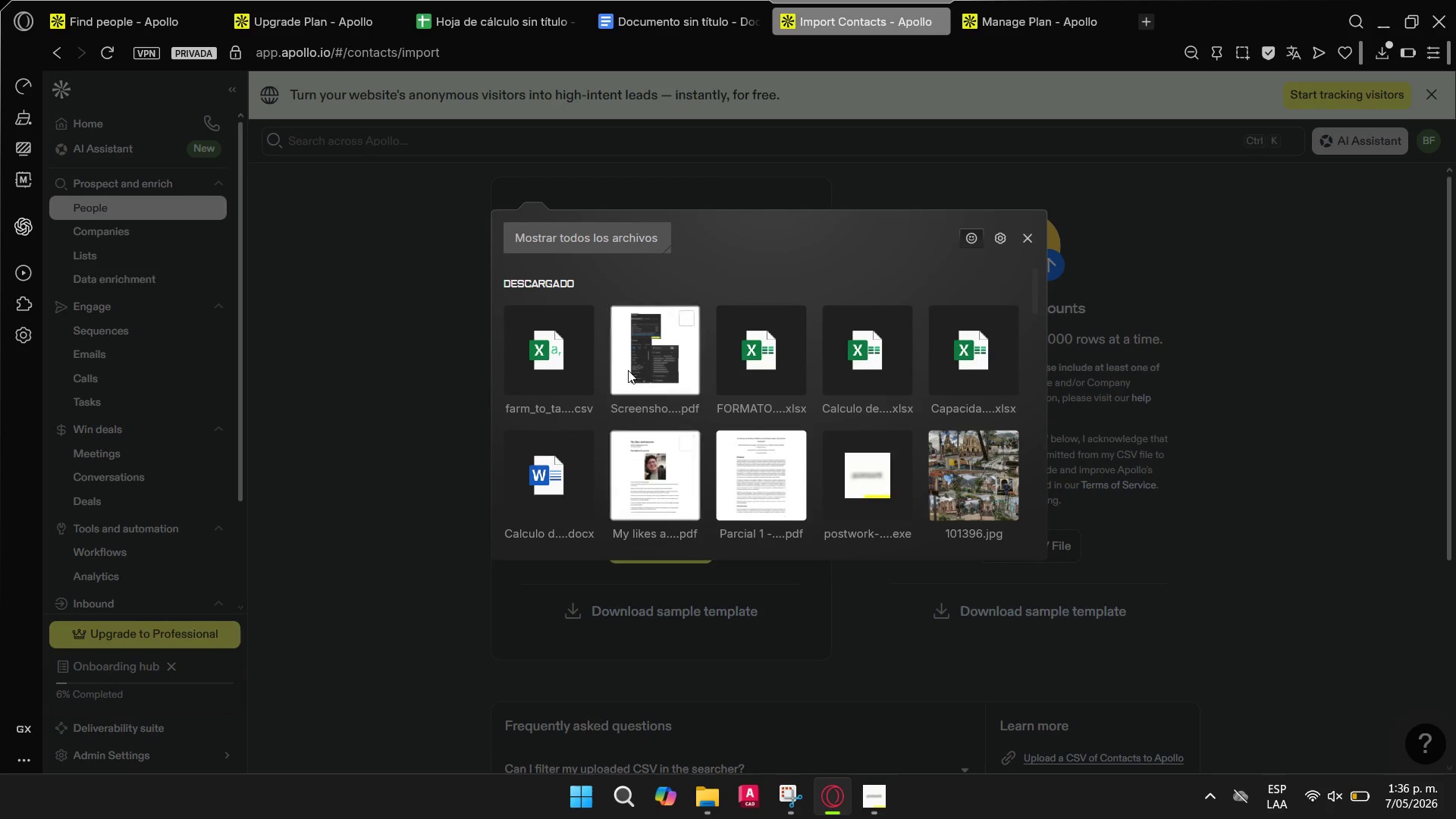 
scroll: coordinate [509, 257], scroll_direction: up, amount: 5.0
 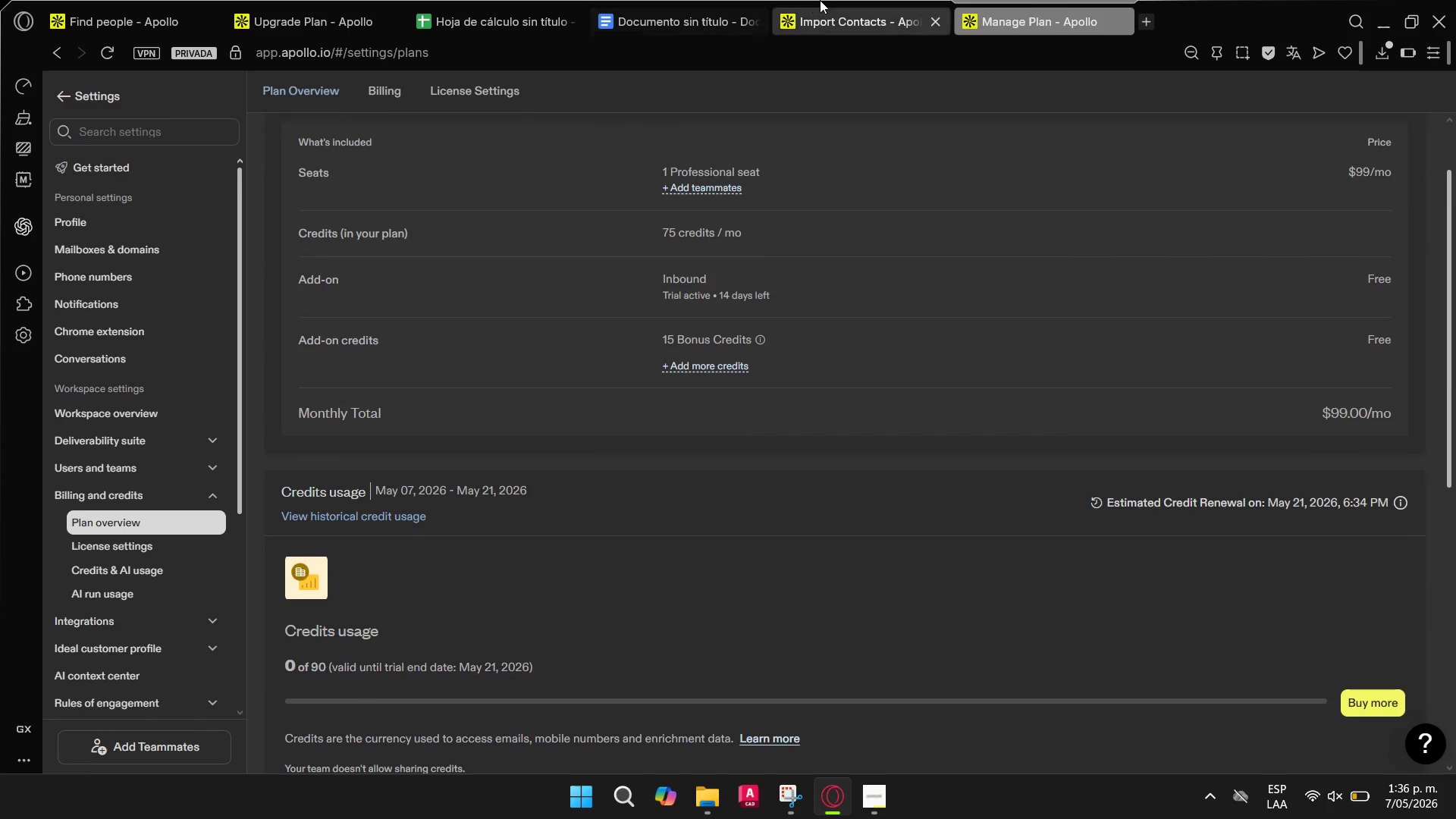 
left_click([549, 344])
 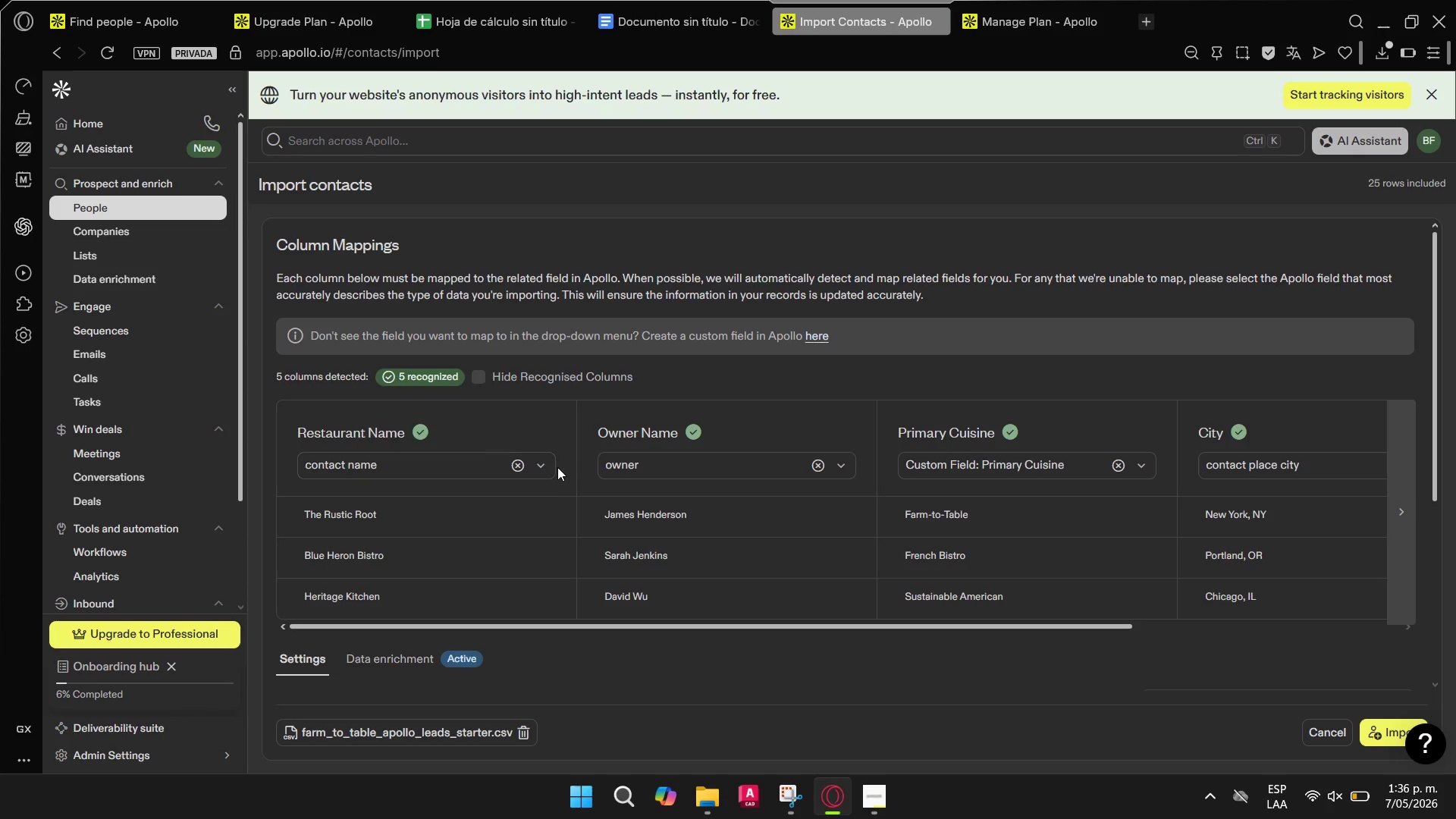 
left_click([547, 468])
 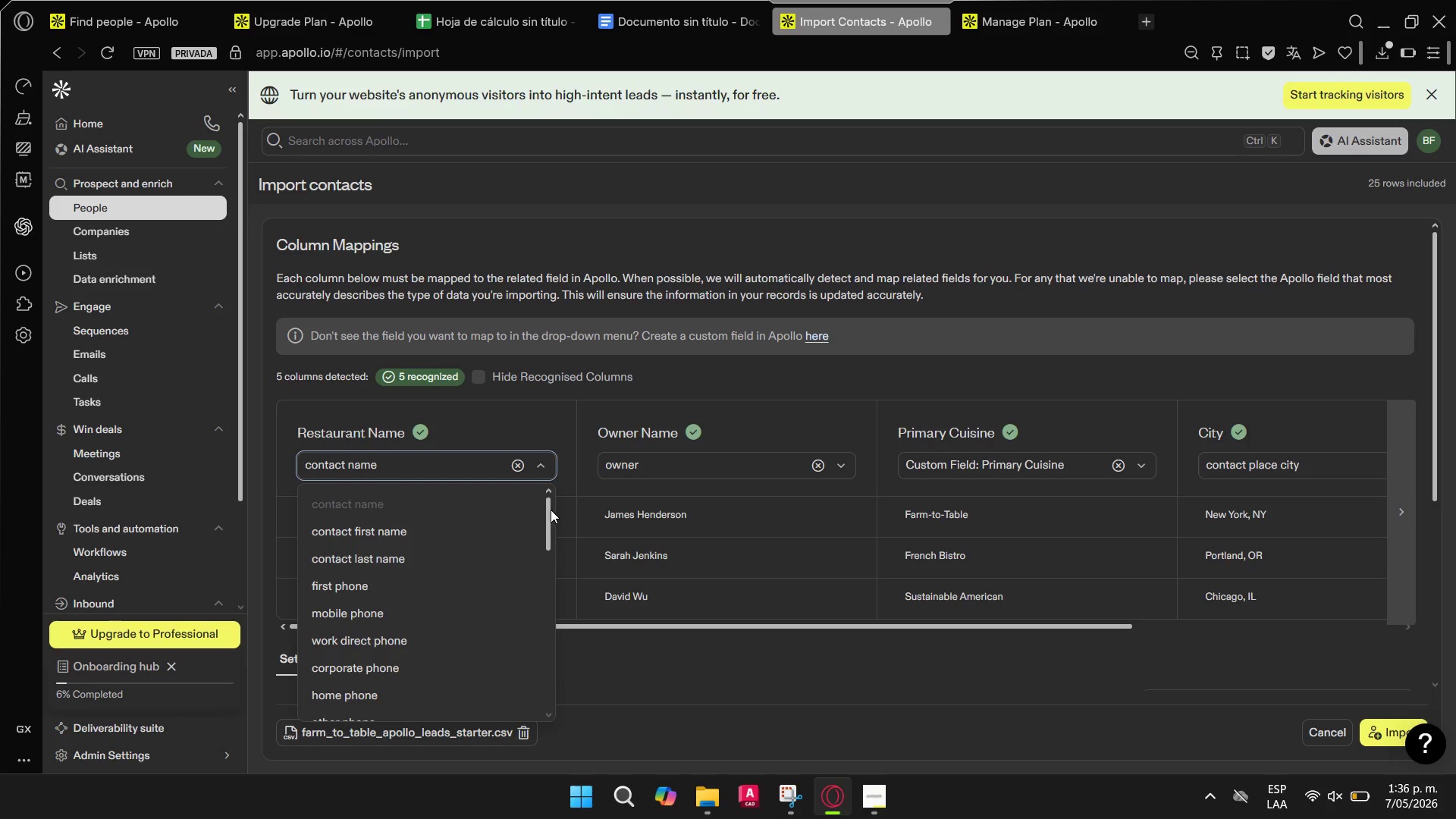 
left_click_drag(start_coordinate=[548, 510], to_coordinate=[554, 592])
 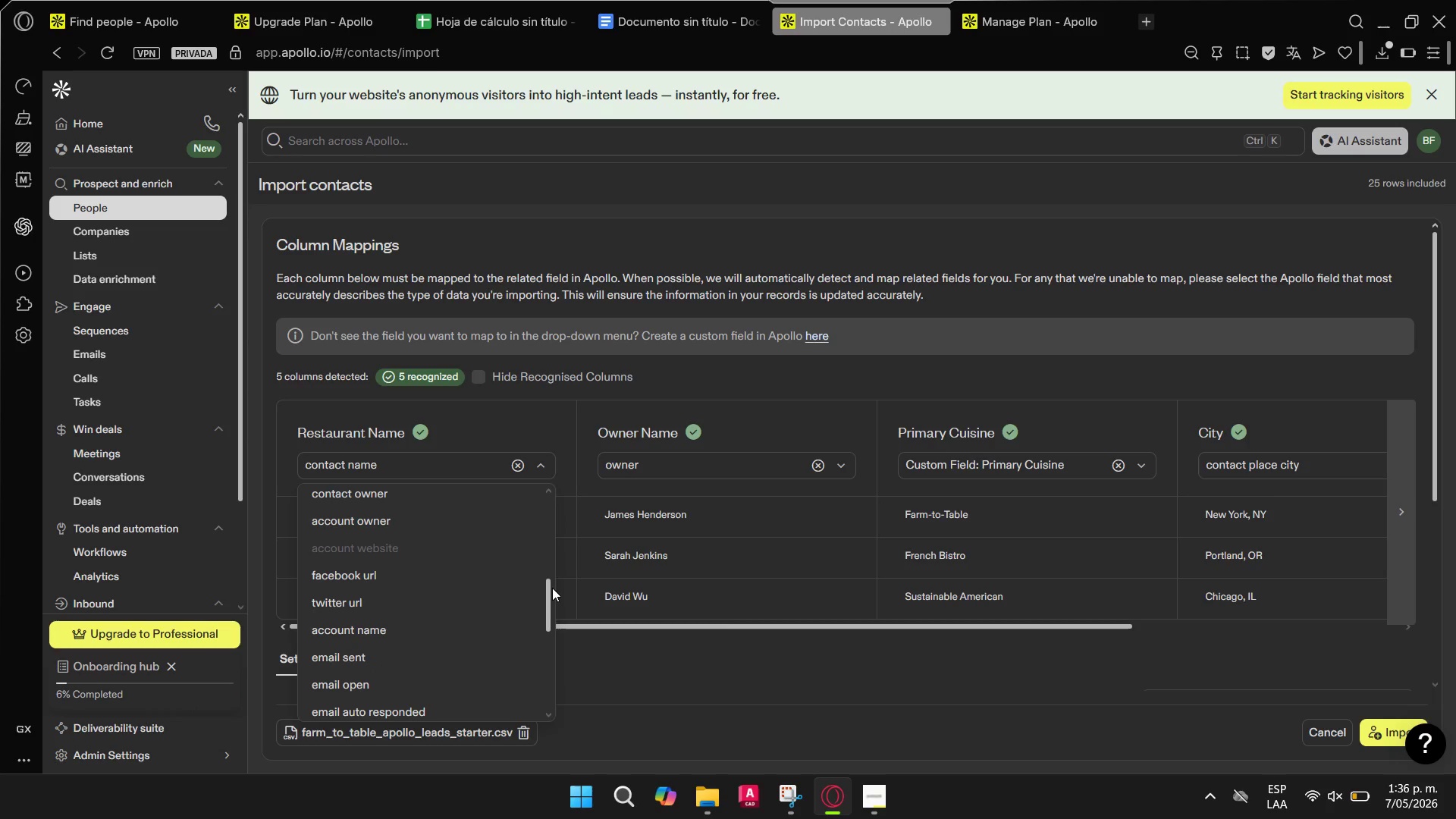 
left_click_drag(start_coordinate=[552, 588], to_coordinate=[552, 600])
 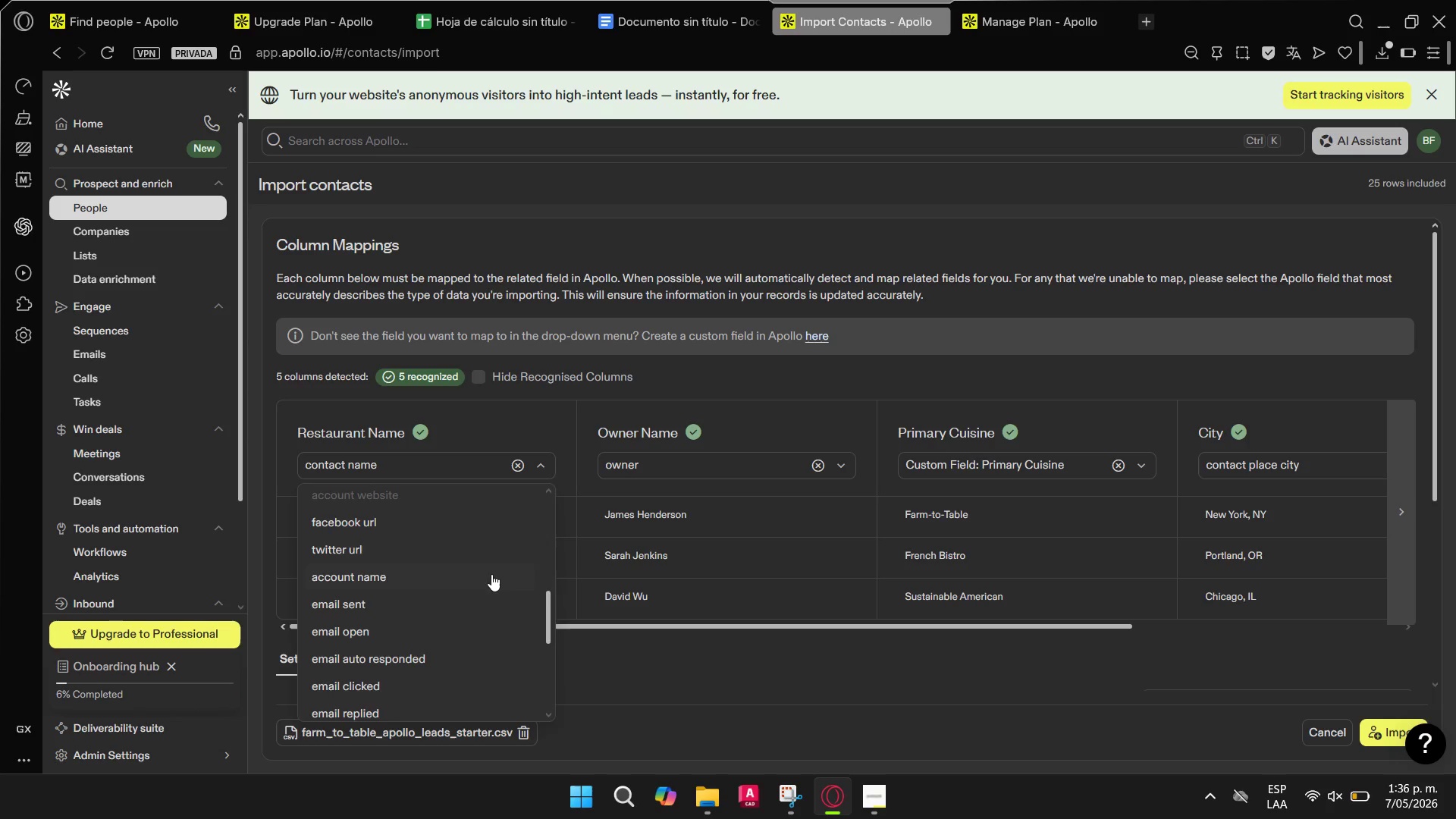 
left_click([491, 574])
 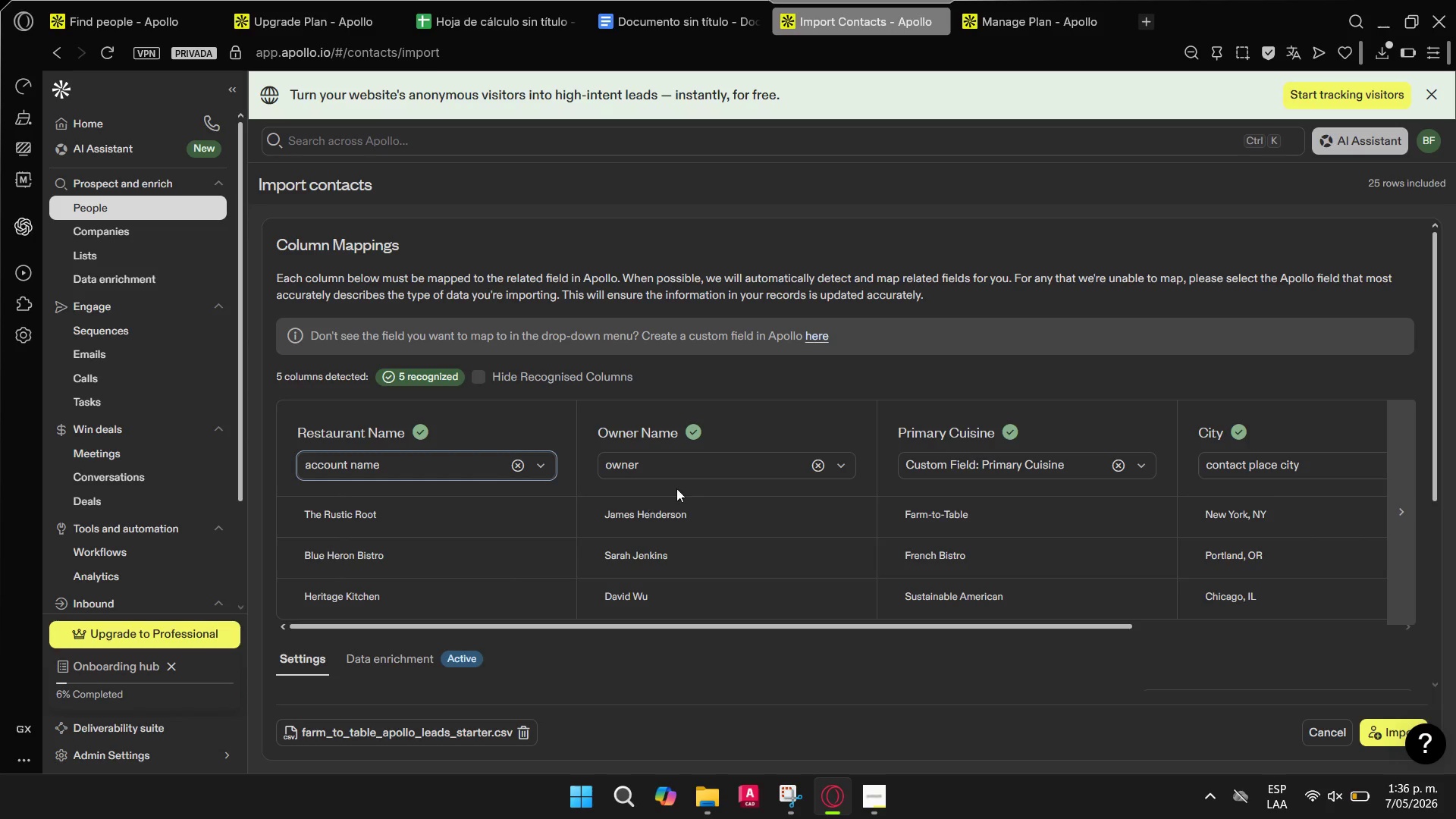 
left_click([717, 462])
 